 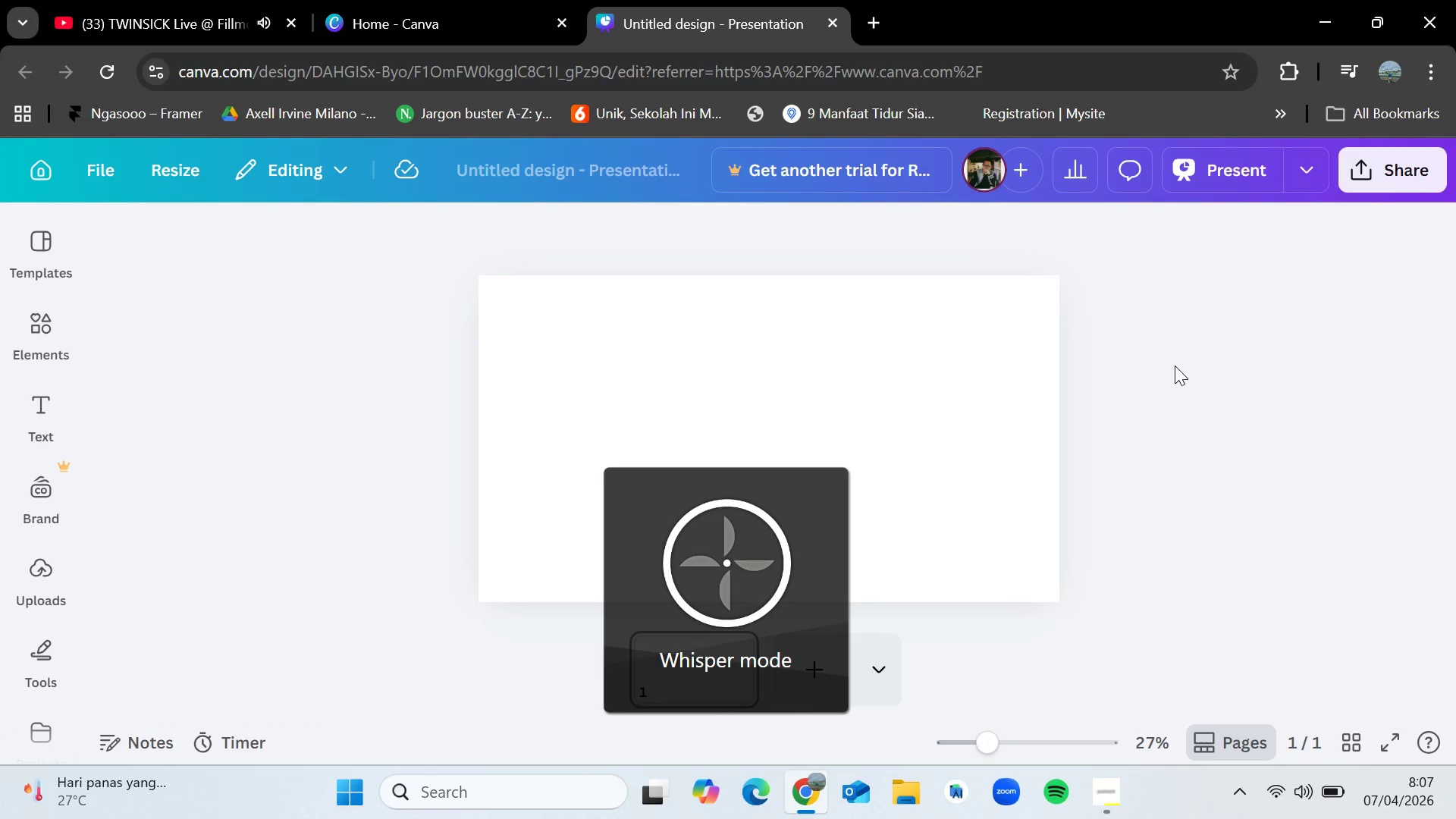 
left_click([535, 165])
 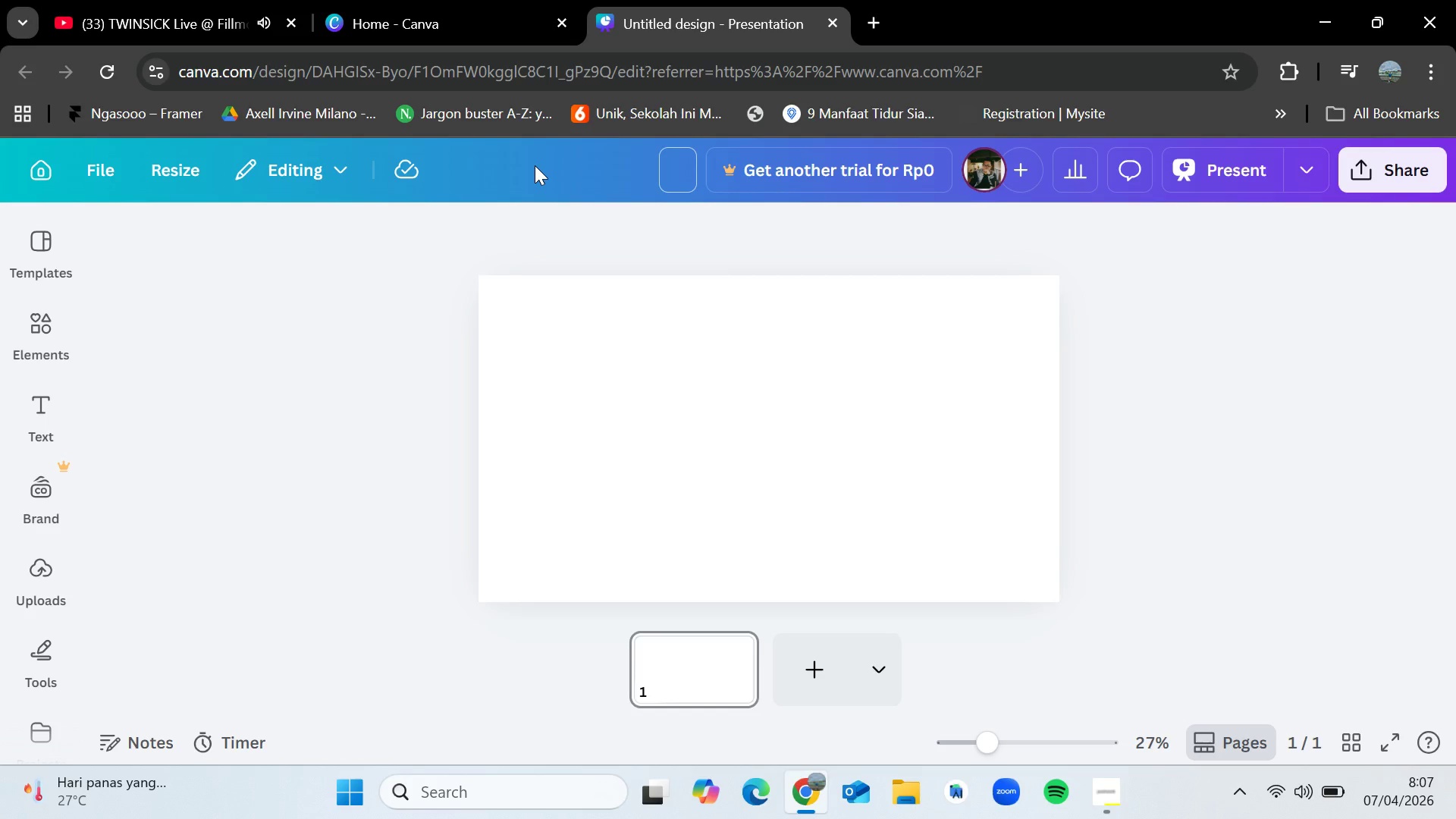 
key(Control+V)
 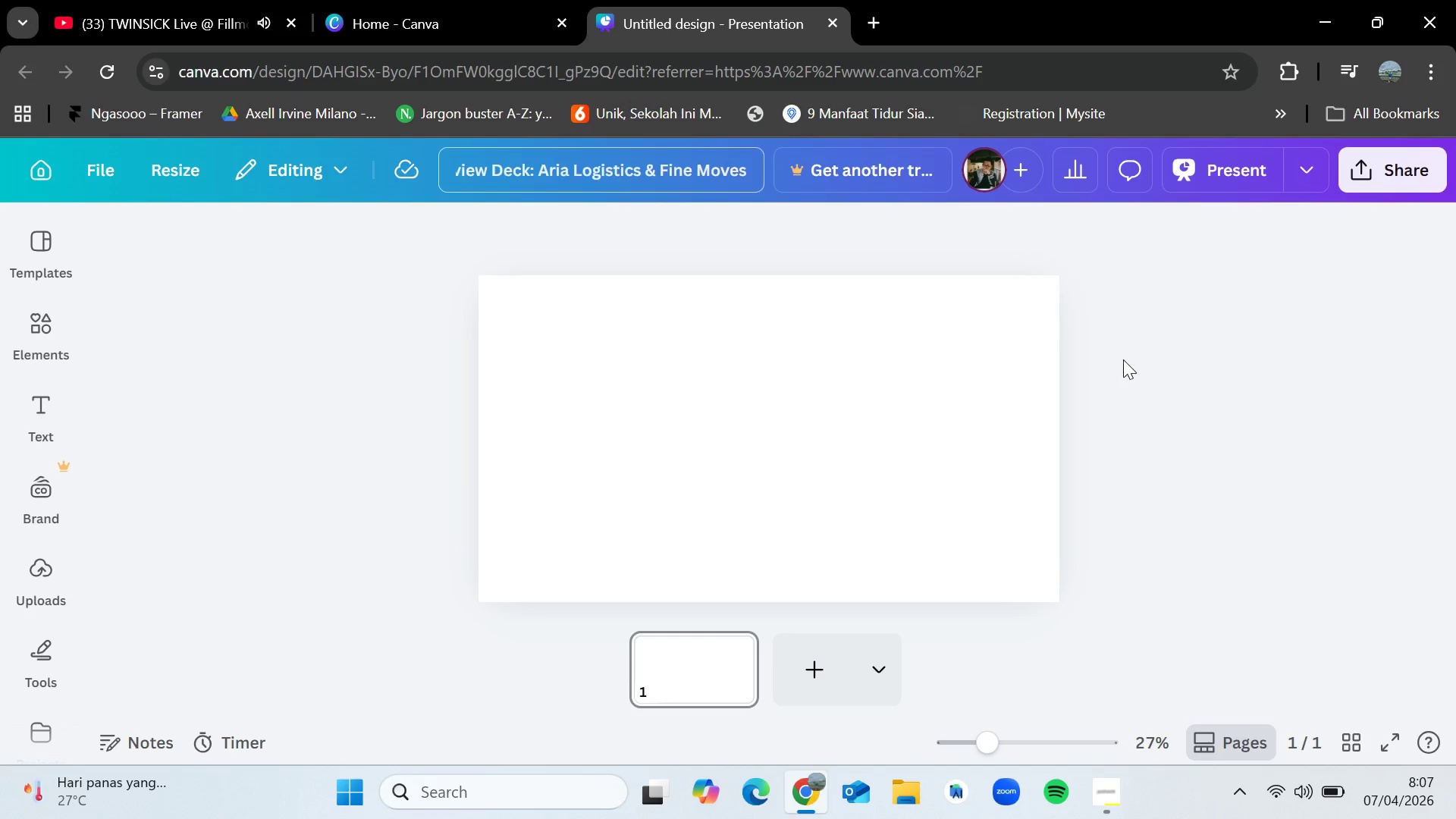 
left_click([1123, 359])
 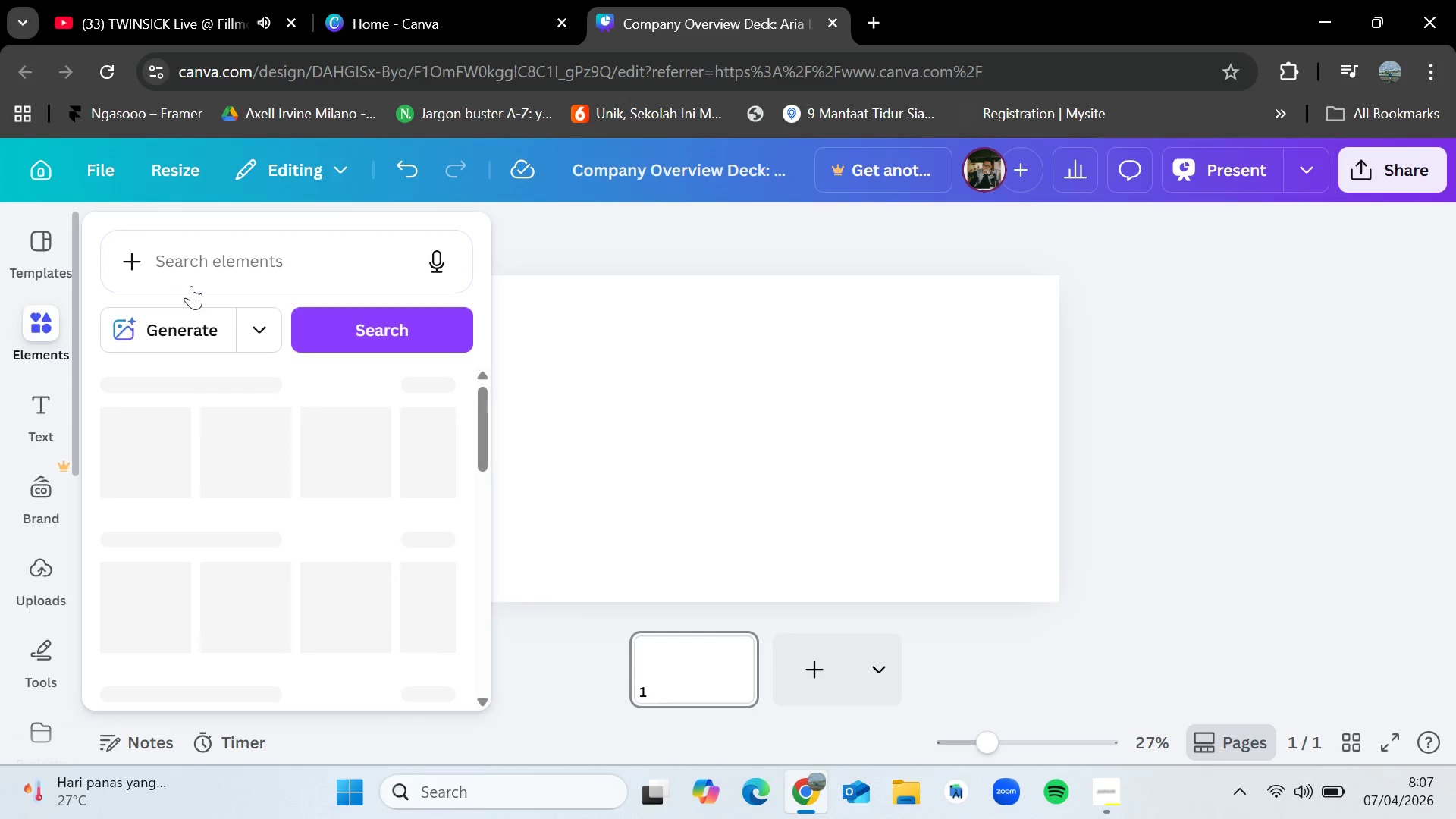 
left_click([211, 275])
 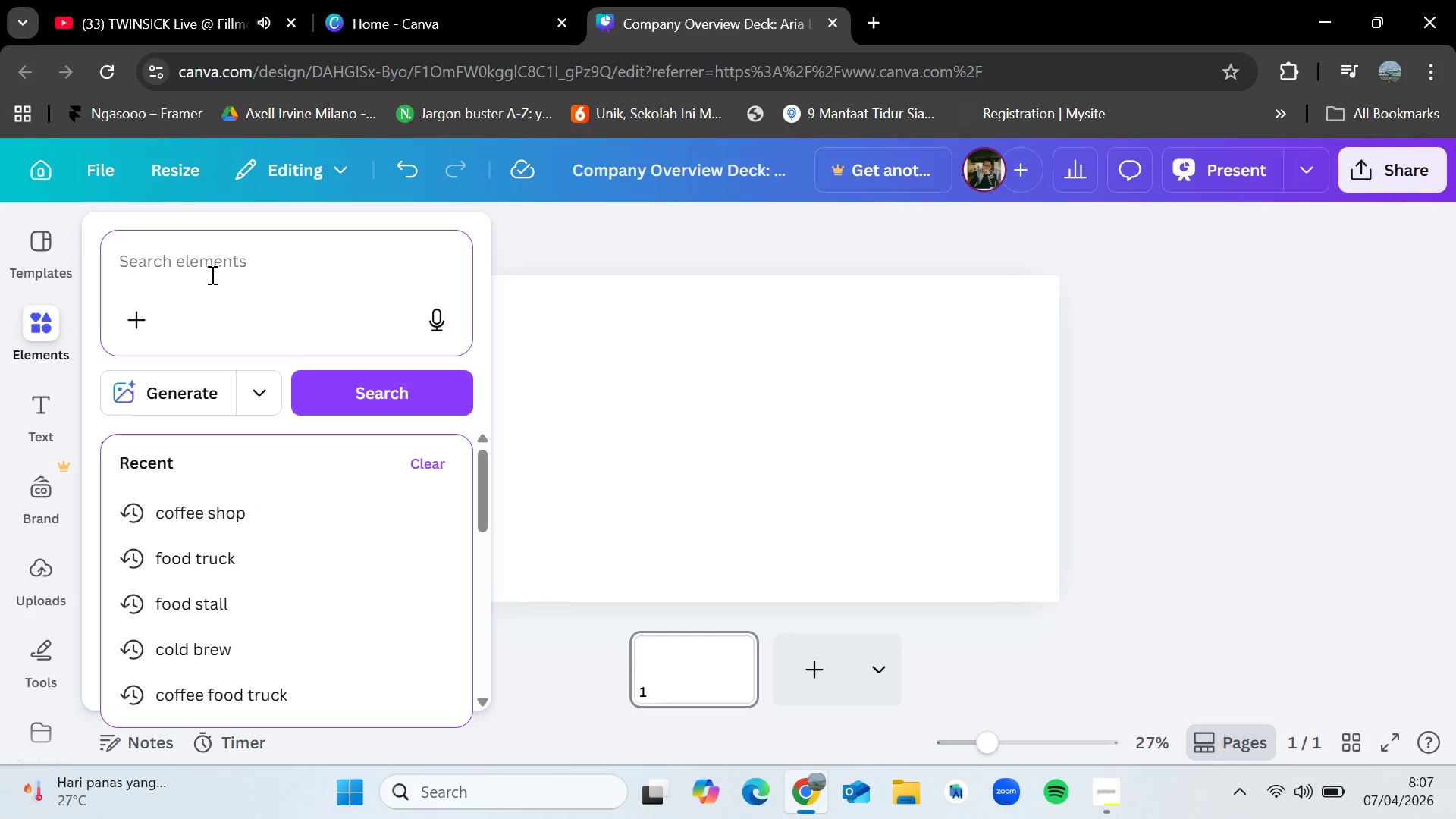 
type(grand piano)
 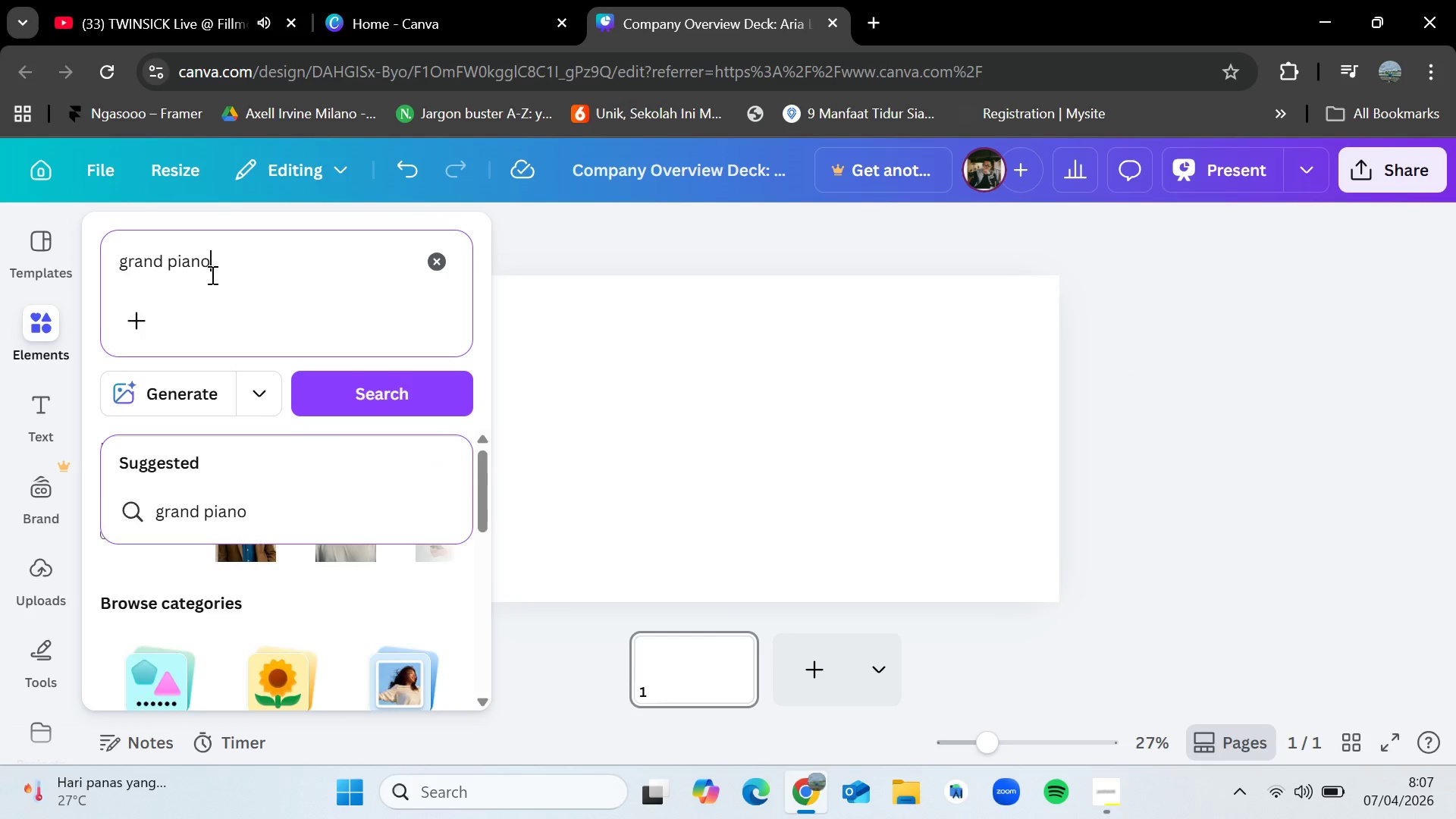 
key(Enter)
 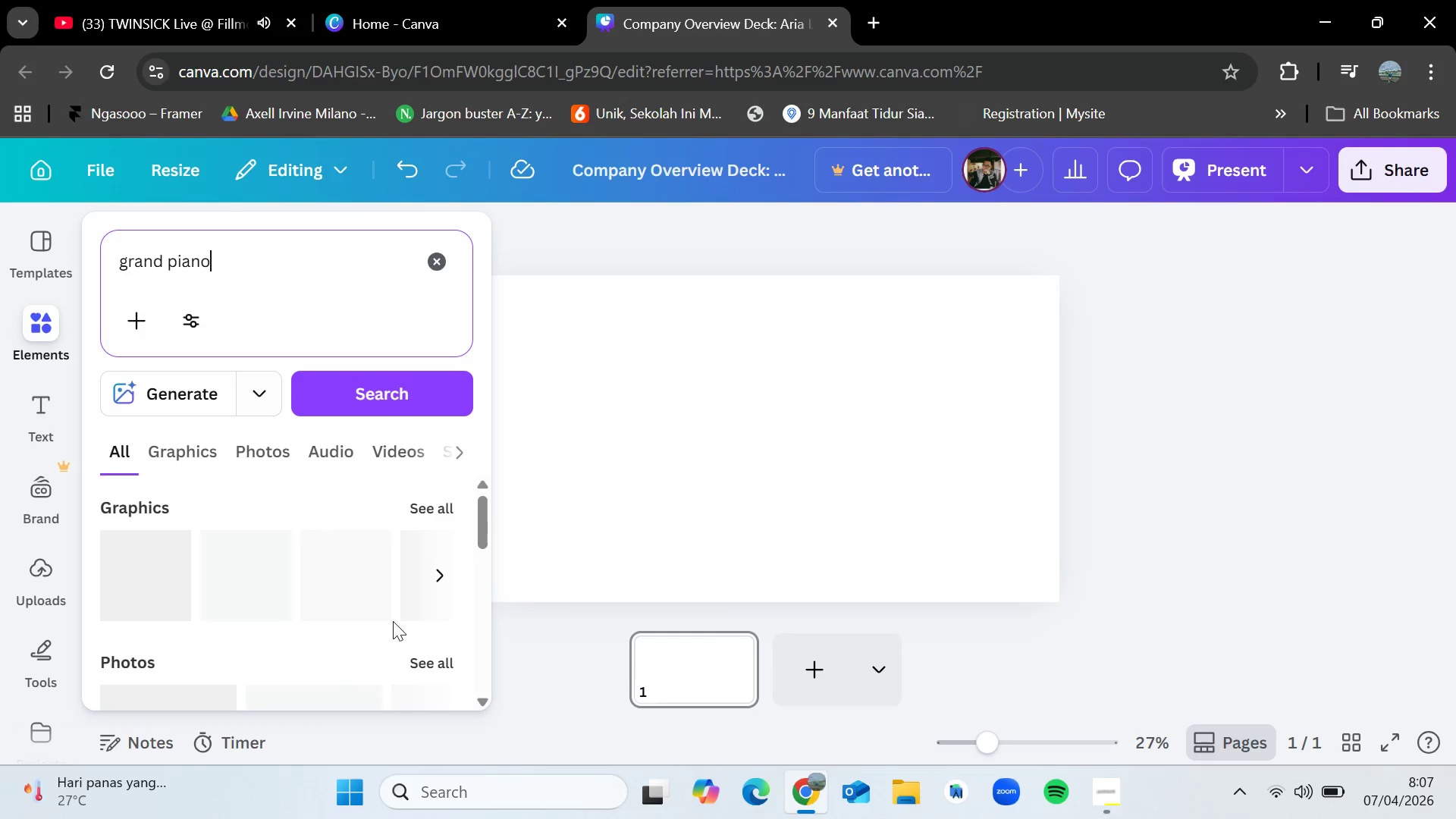 
scroll: coordinate [454, 594], scroll_direction: down, amount: 1.0
 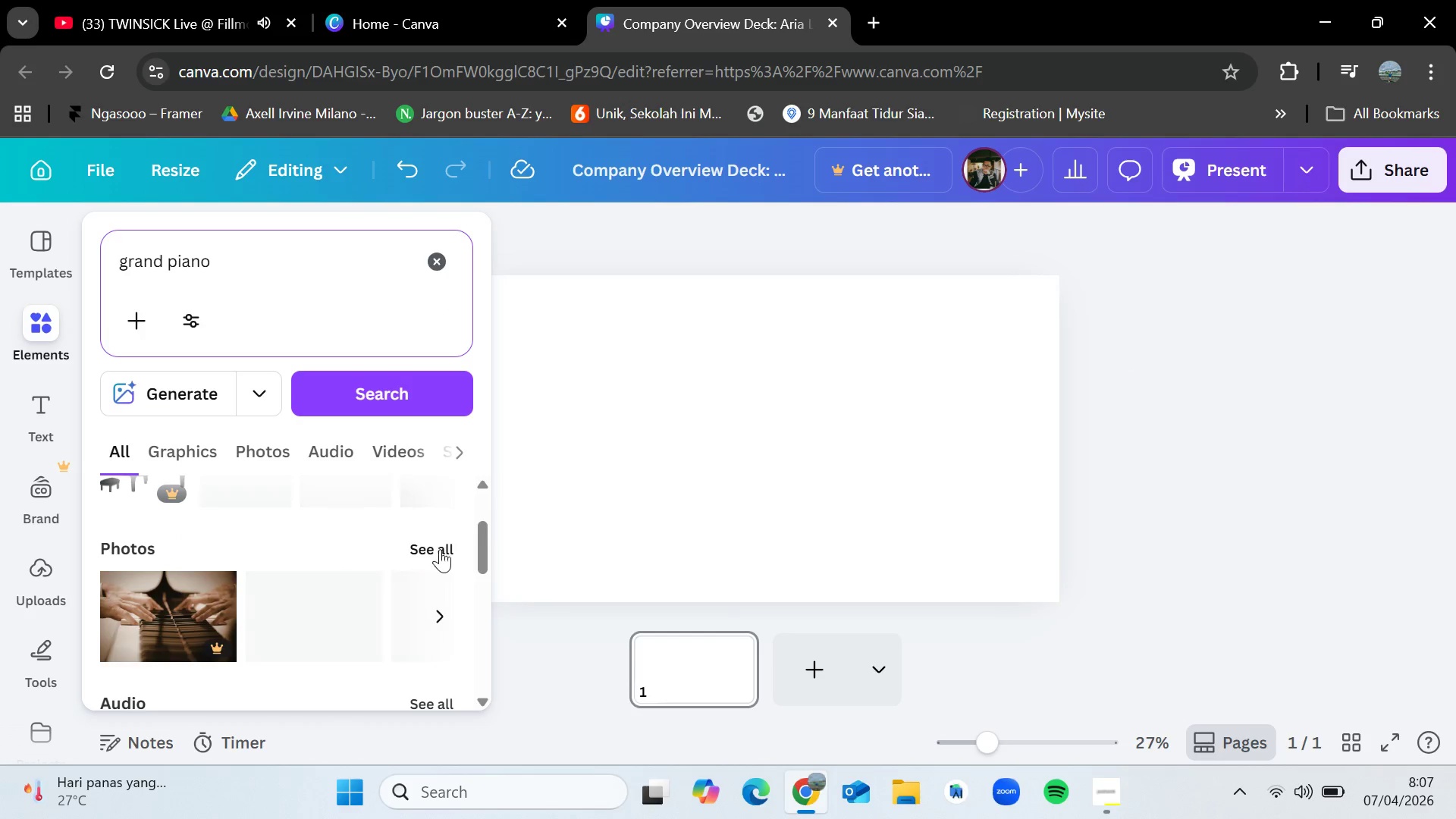 
left_click([440, 549])
 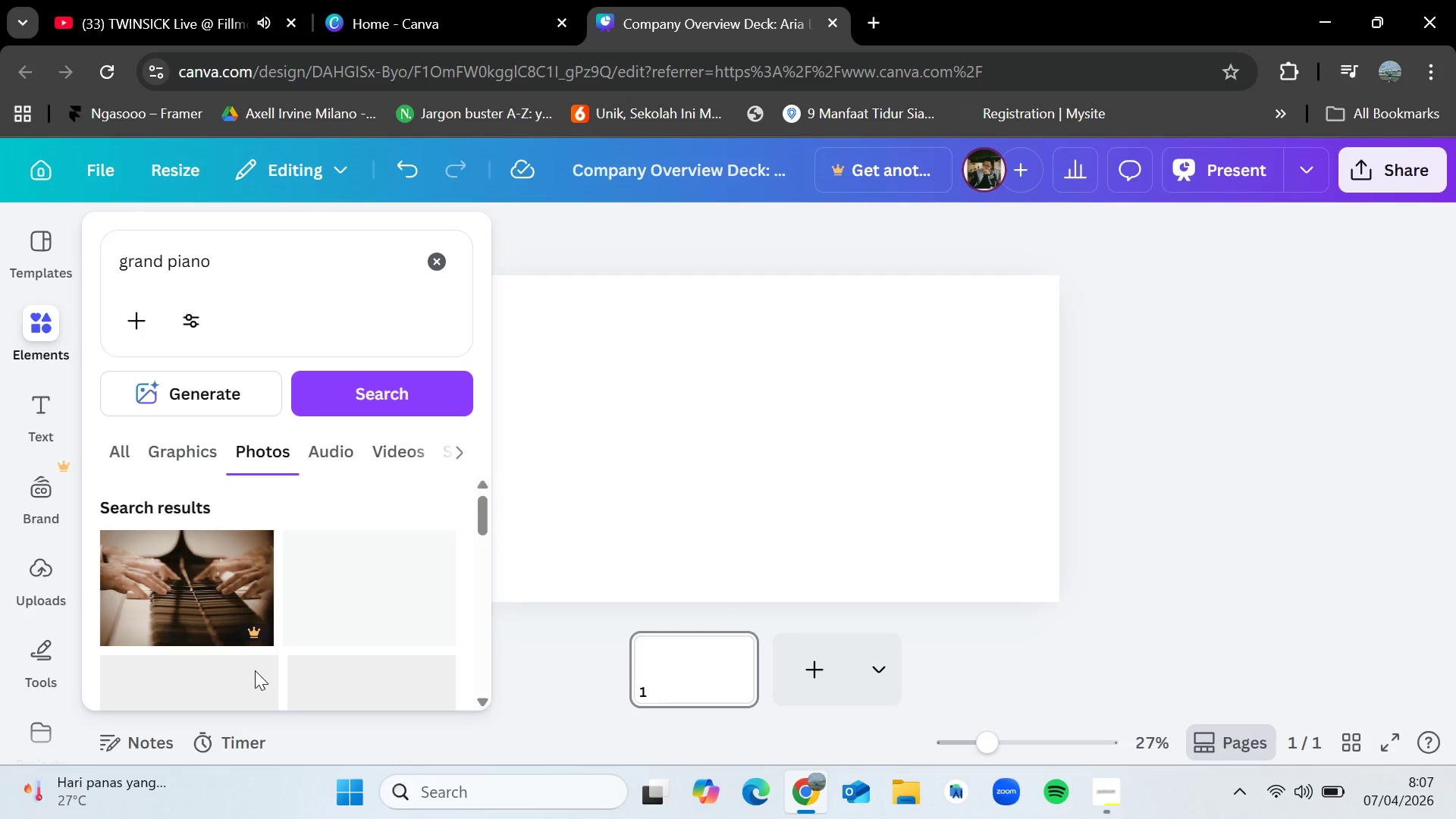 
scroll: coordinate [261, 640], scroll_direction: down, amount: 4.0
 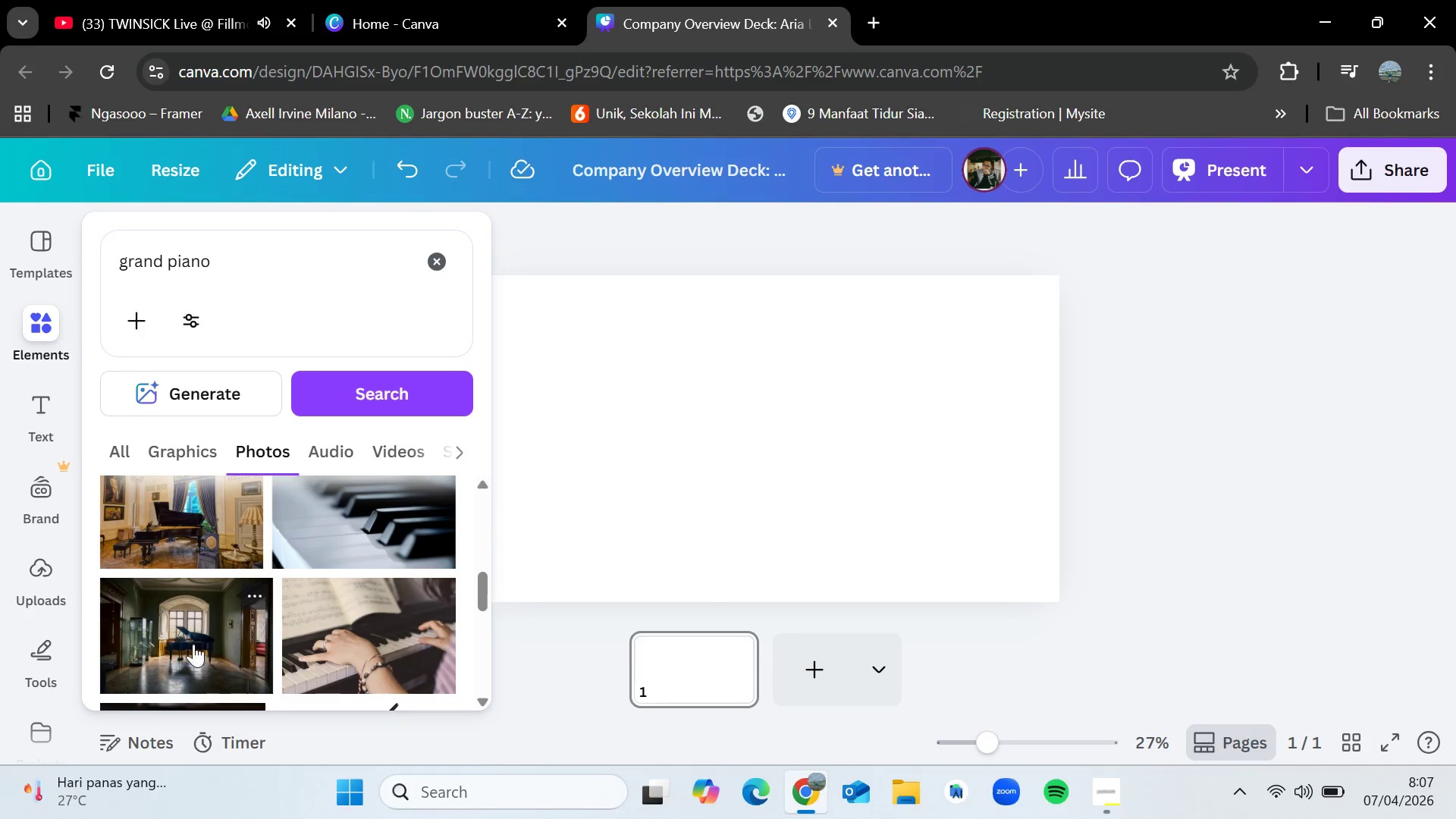 
left_click_drag(start_coordinate=[193, 644], to_coordinate=[641, 287])
 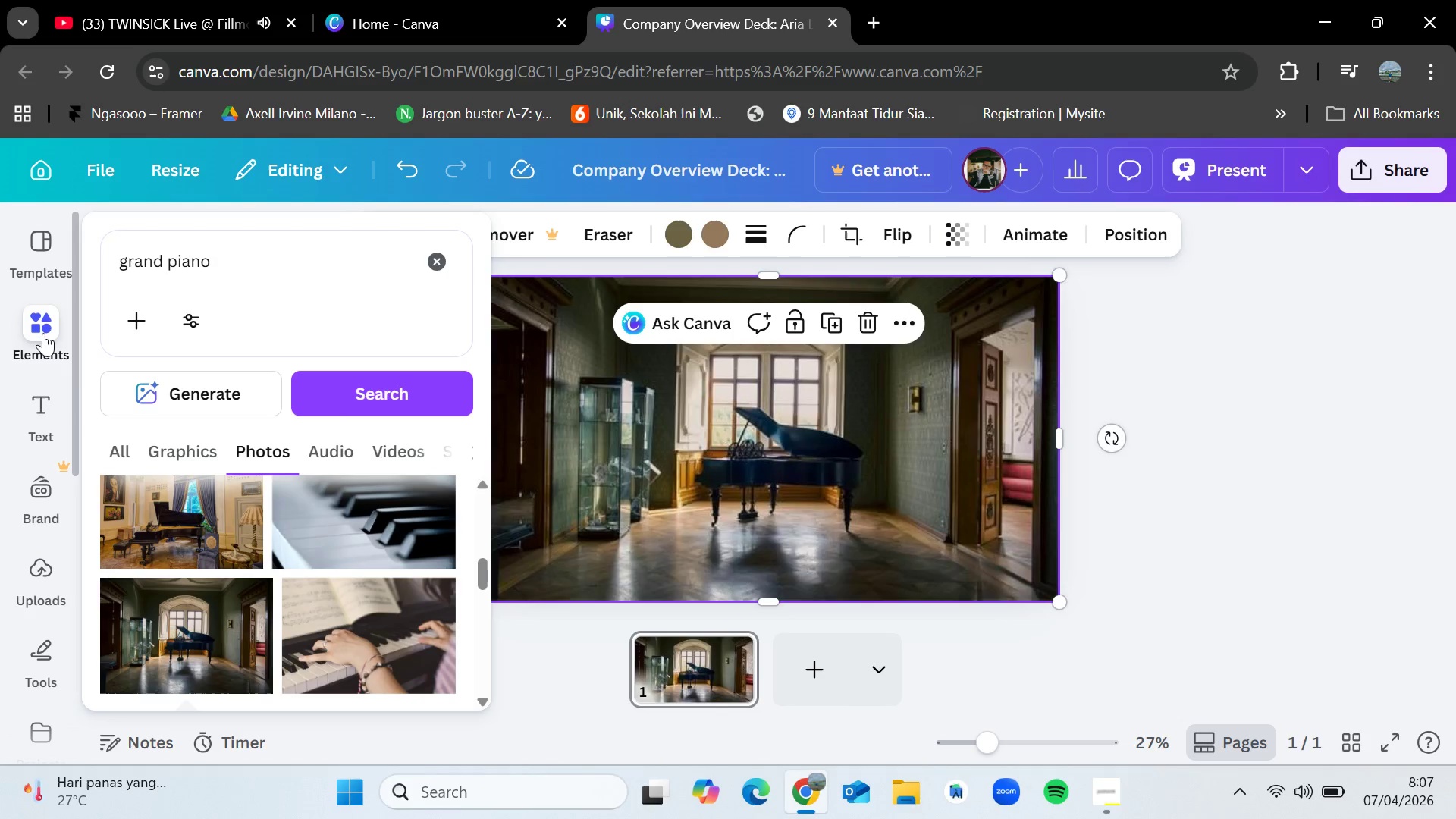 
scroll: coordinate [344, 625], scroll_direction: down, amount: 7.0
 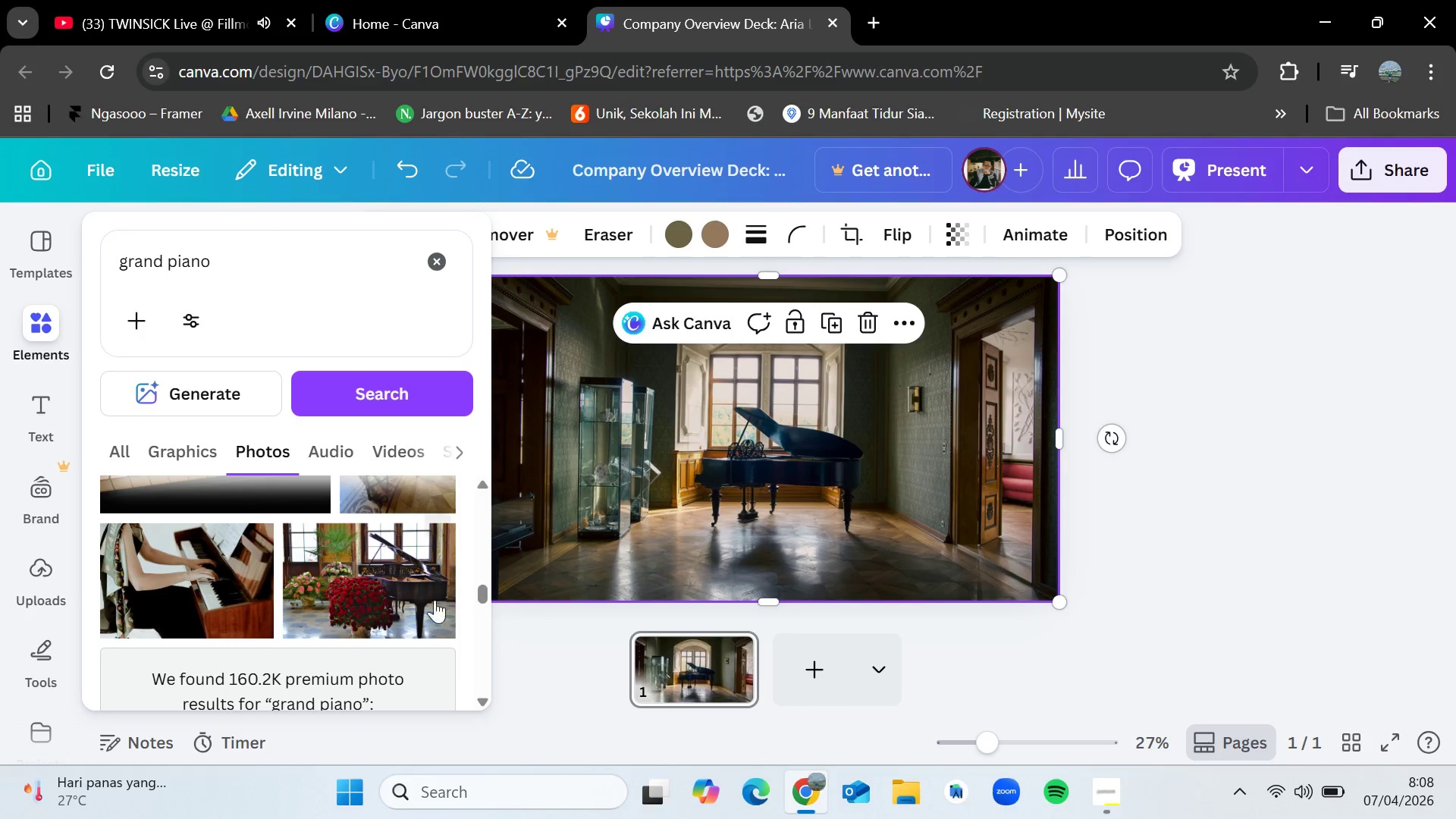 
left_click_drag(start_coordinate=[386, 601], to_coordinate=[373, 601])
 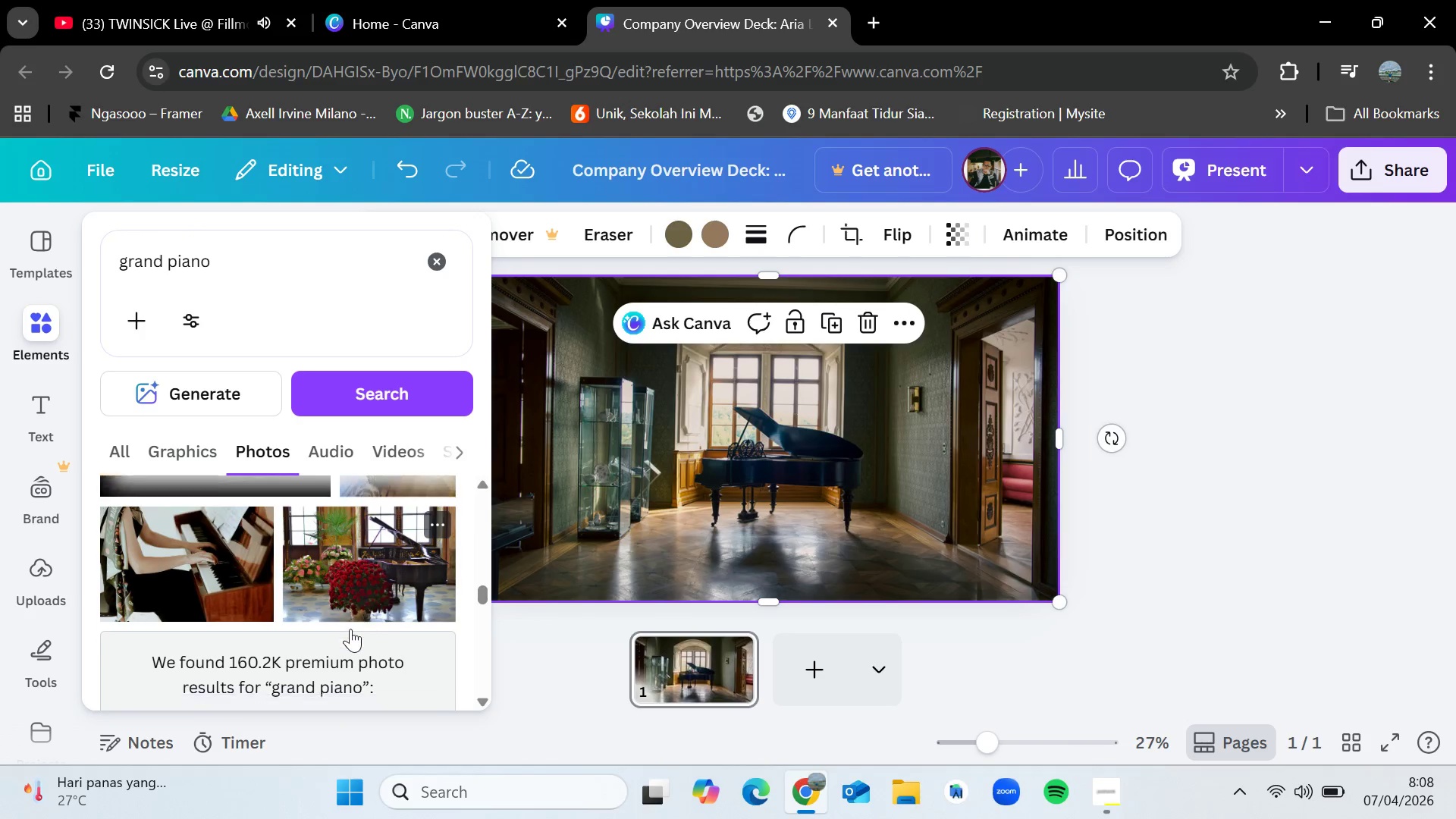 
scroll: coordinate [350, 629], scroll_direction: down, amount: 2.0
 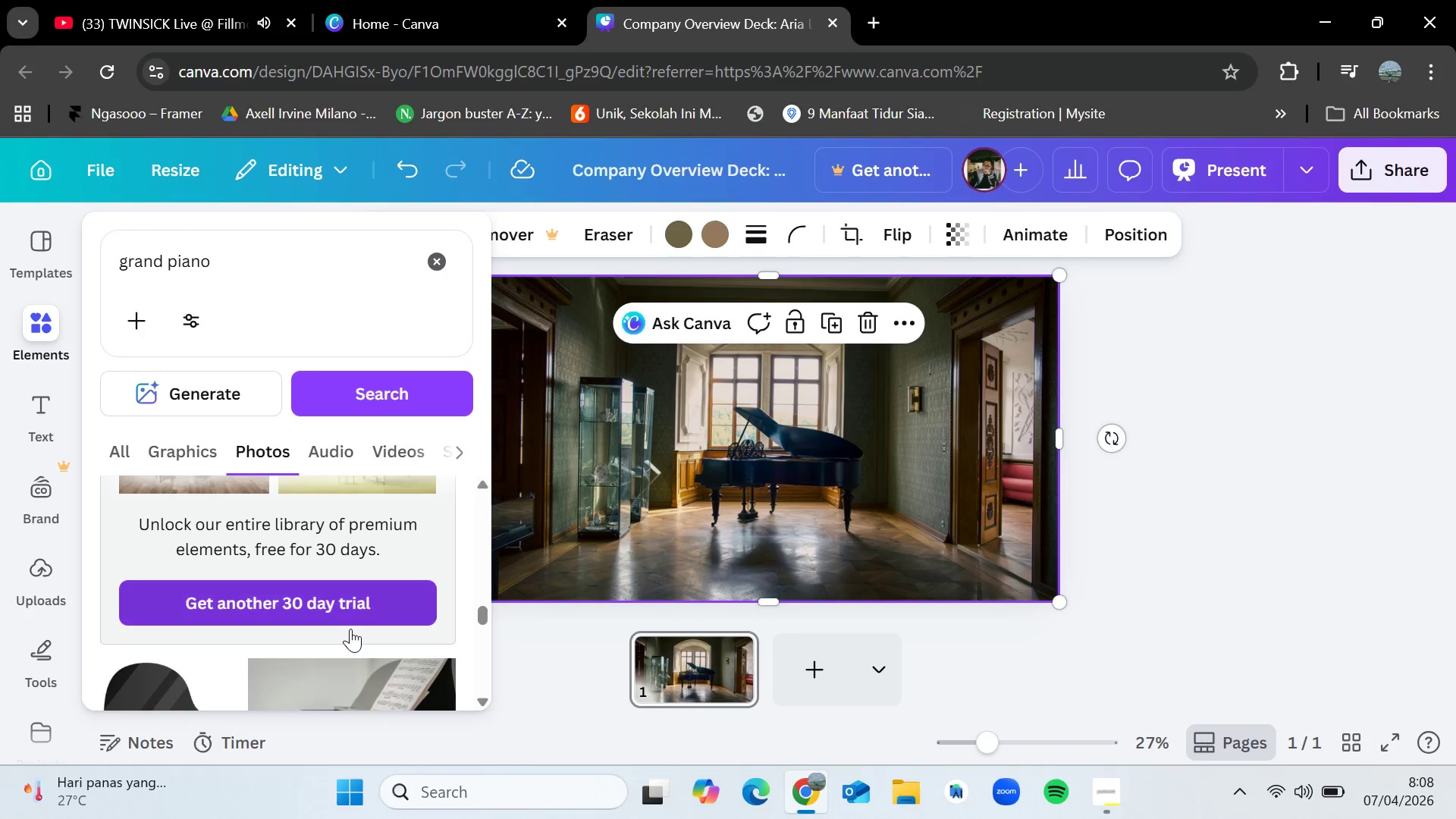 
scroll: coordinate [350, 629], scroll_direction: up, amount: 1.0
 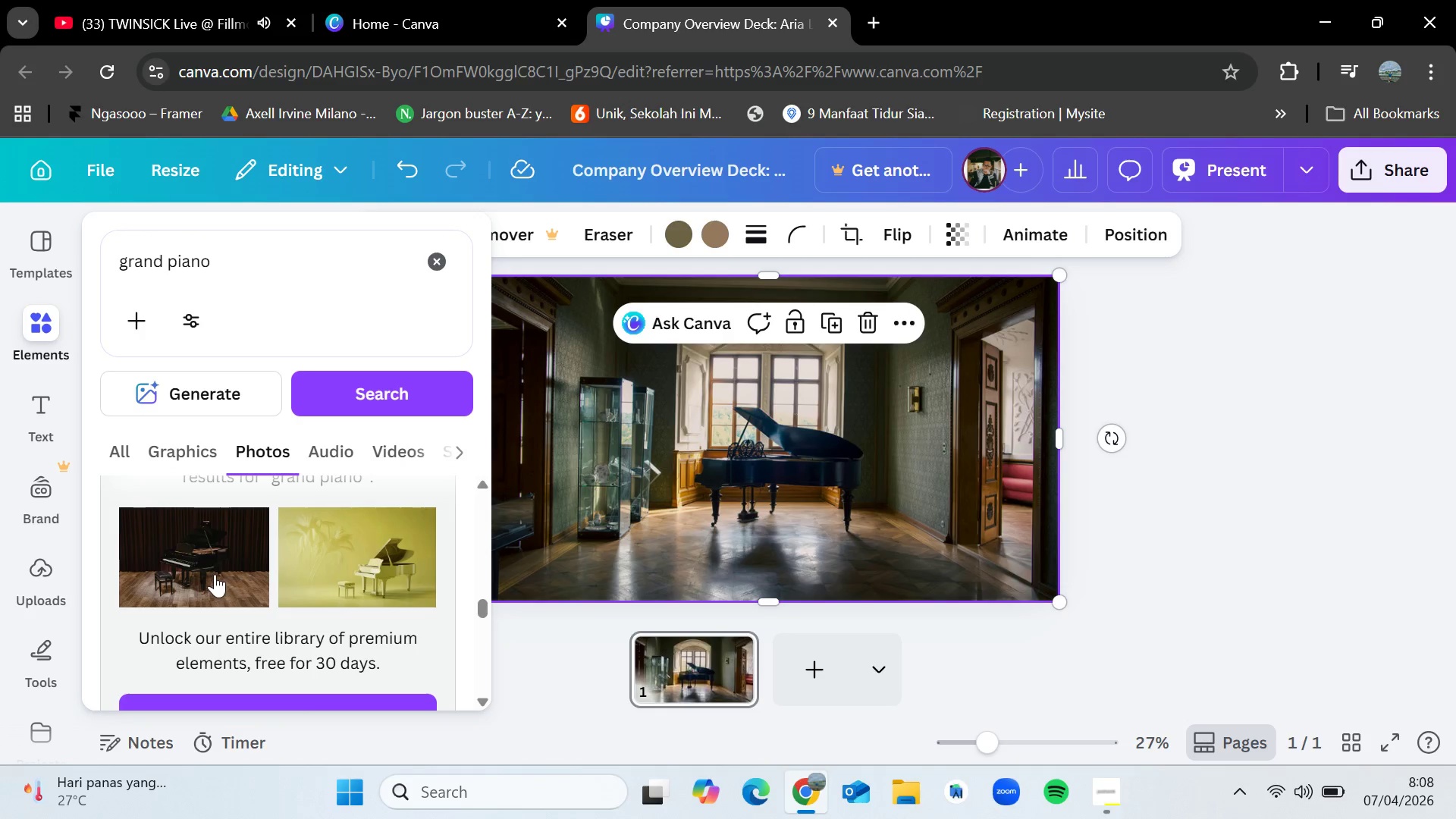 
left_click_drag(start_coordinate=[215, 574], to_coordinate=[670, 292])
 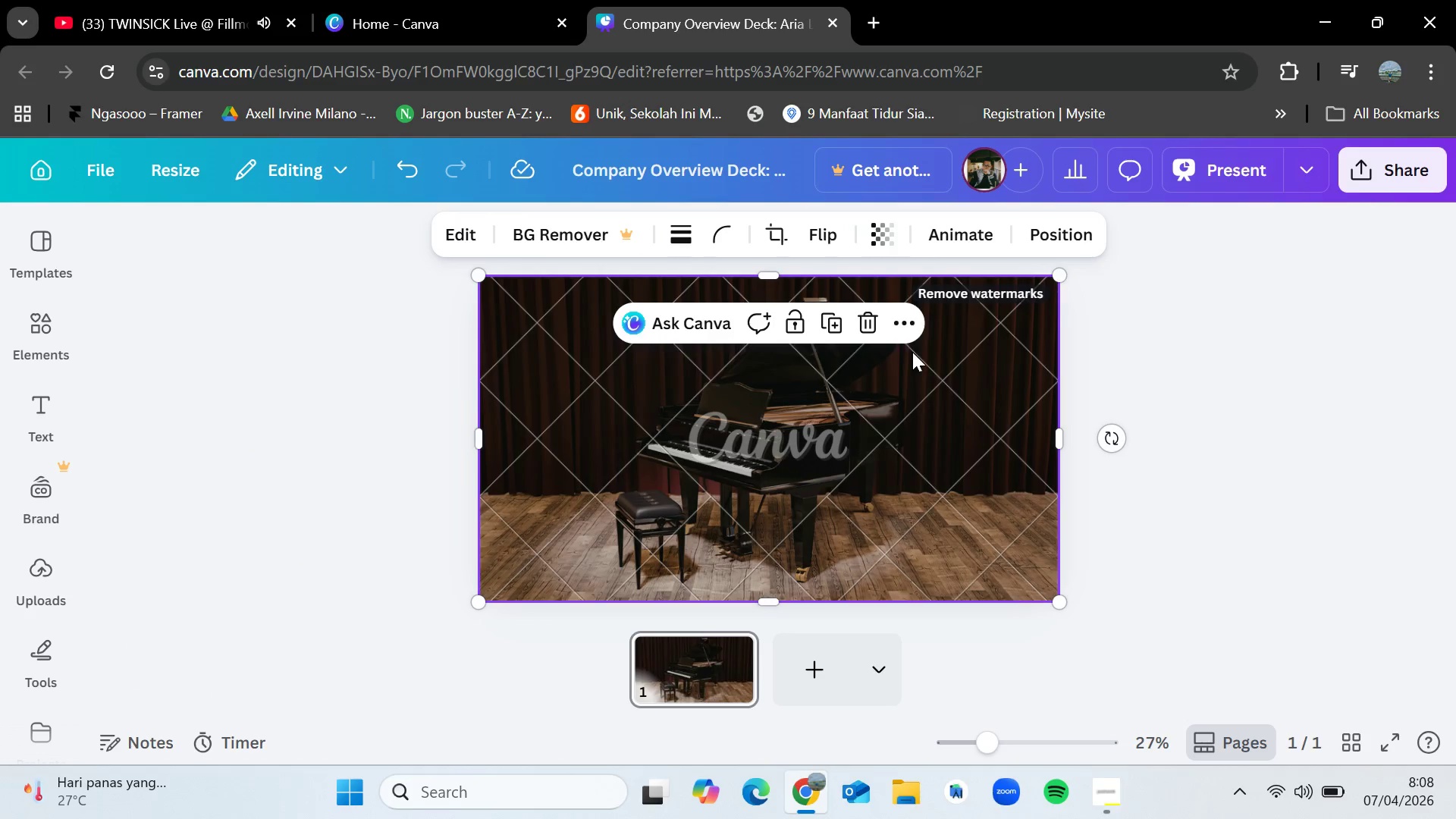 
key(Delete)
 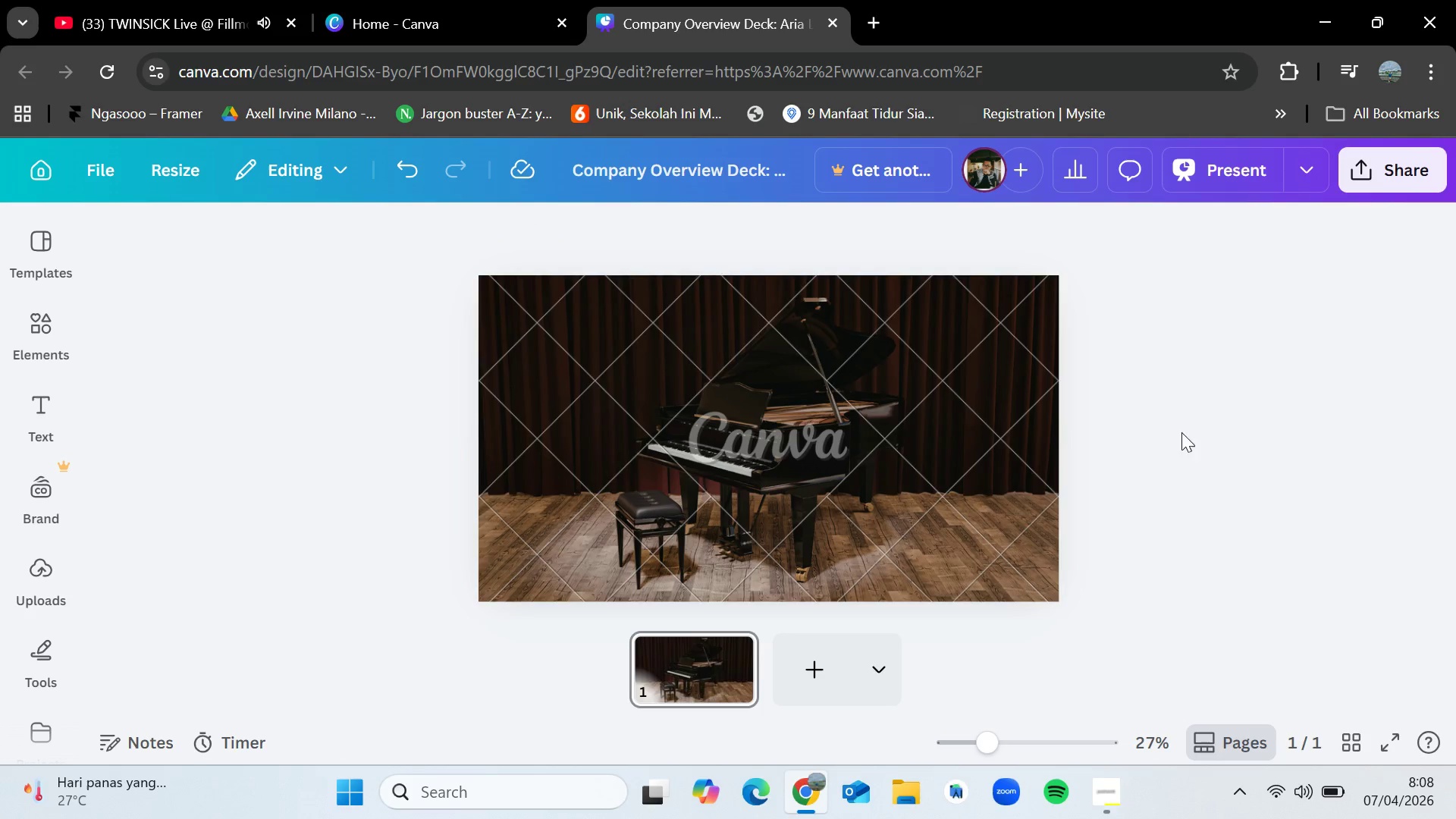 
double_click([969, 425])
 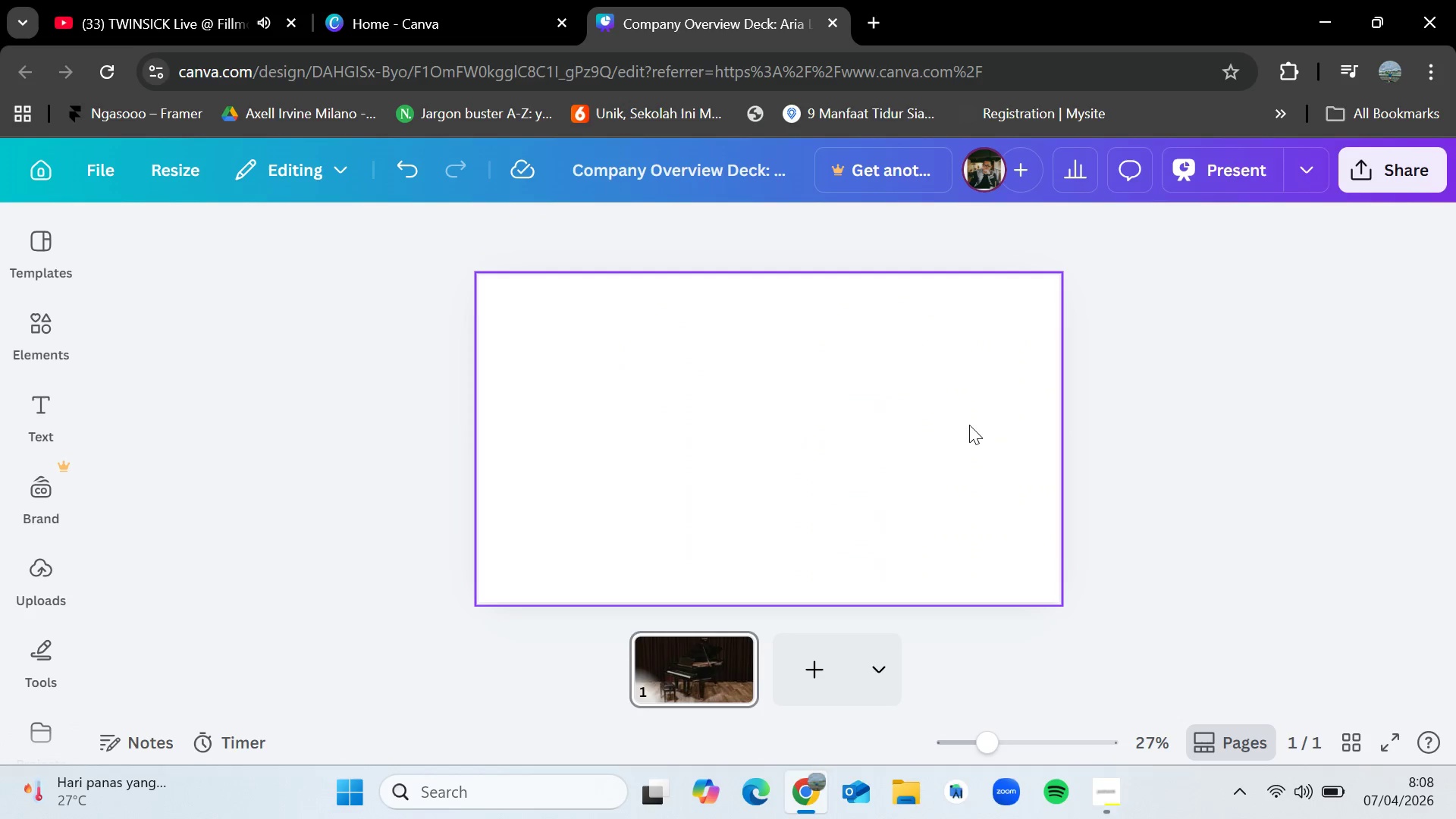 
key(Delete)
 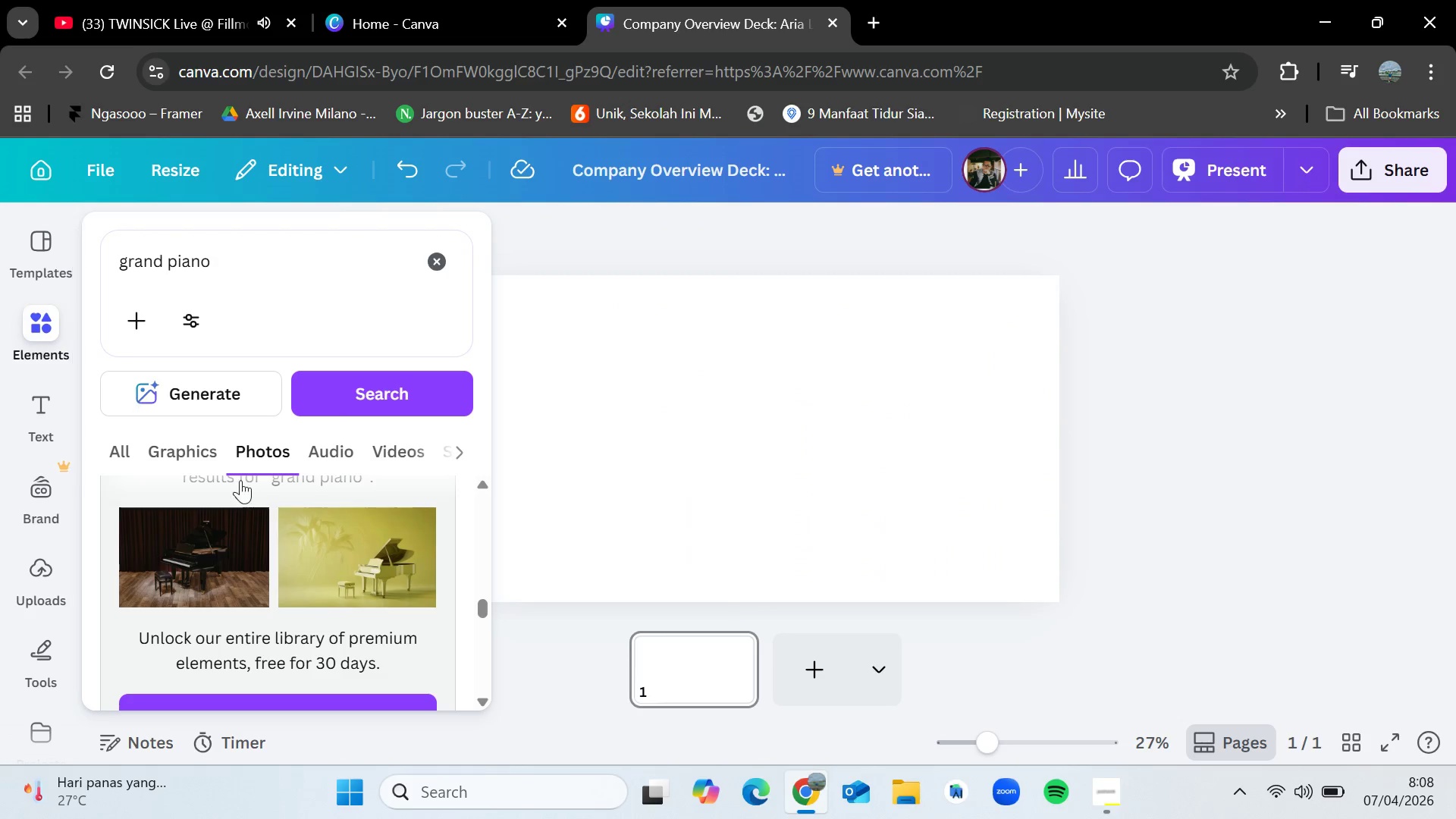 
scroll: coordinate [293, 670], scroll_direction: down, amount: 8.0
 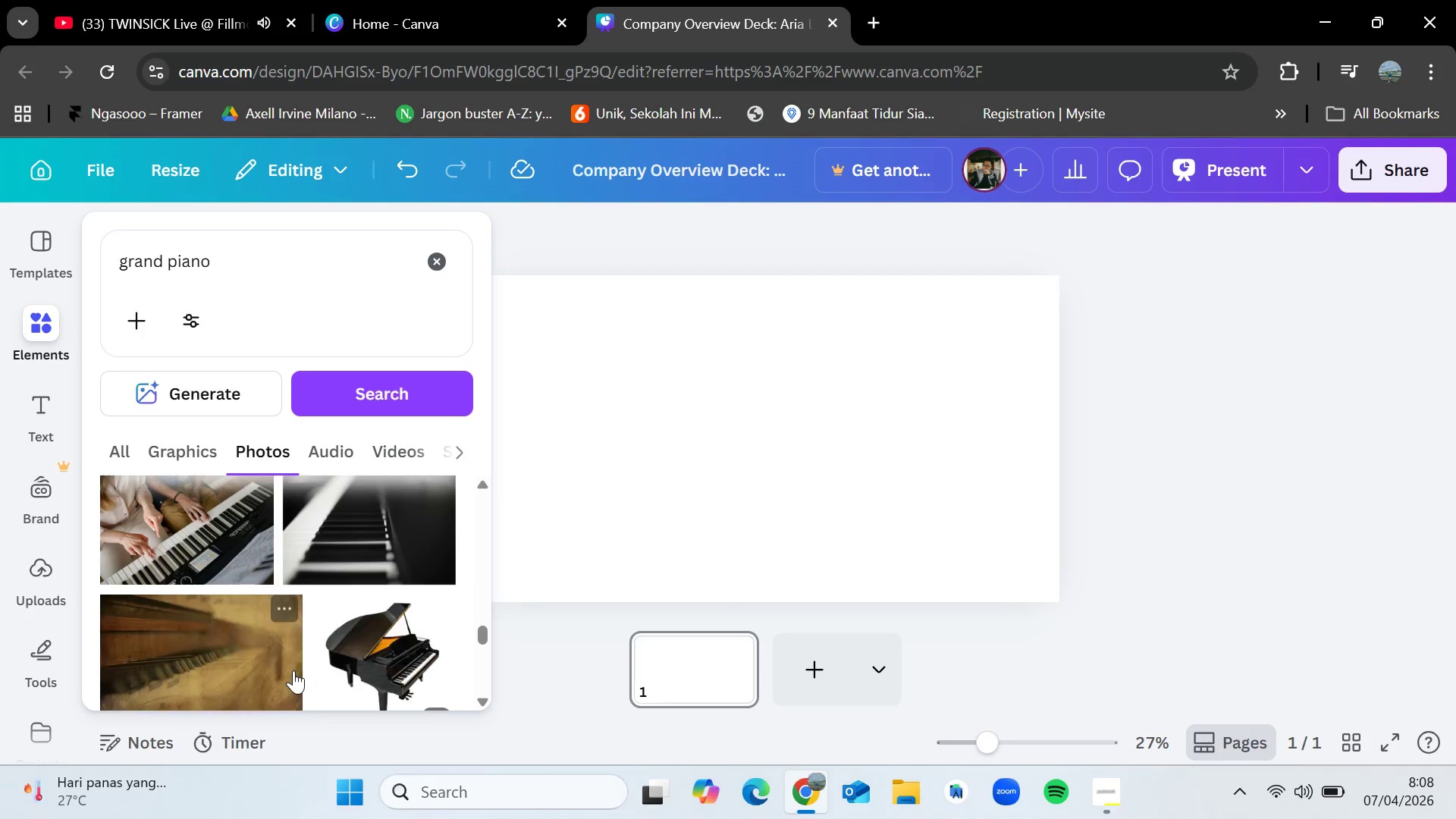 
scroll: coordinate [293, 670], scroll_direction: down, amount: 3.0
 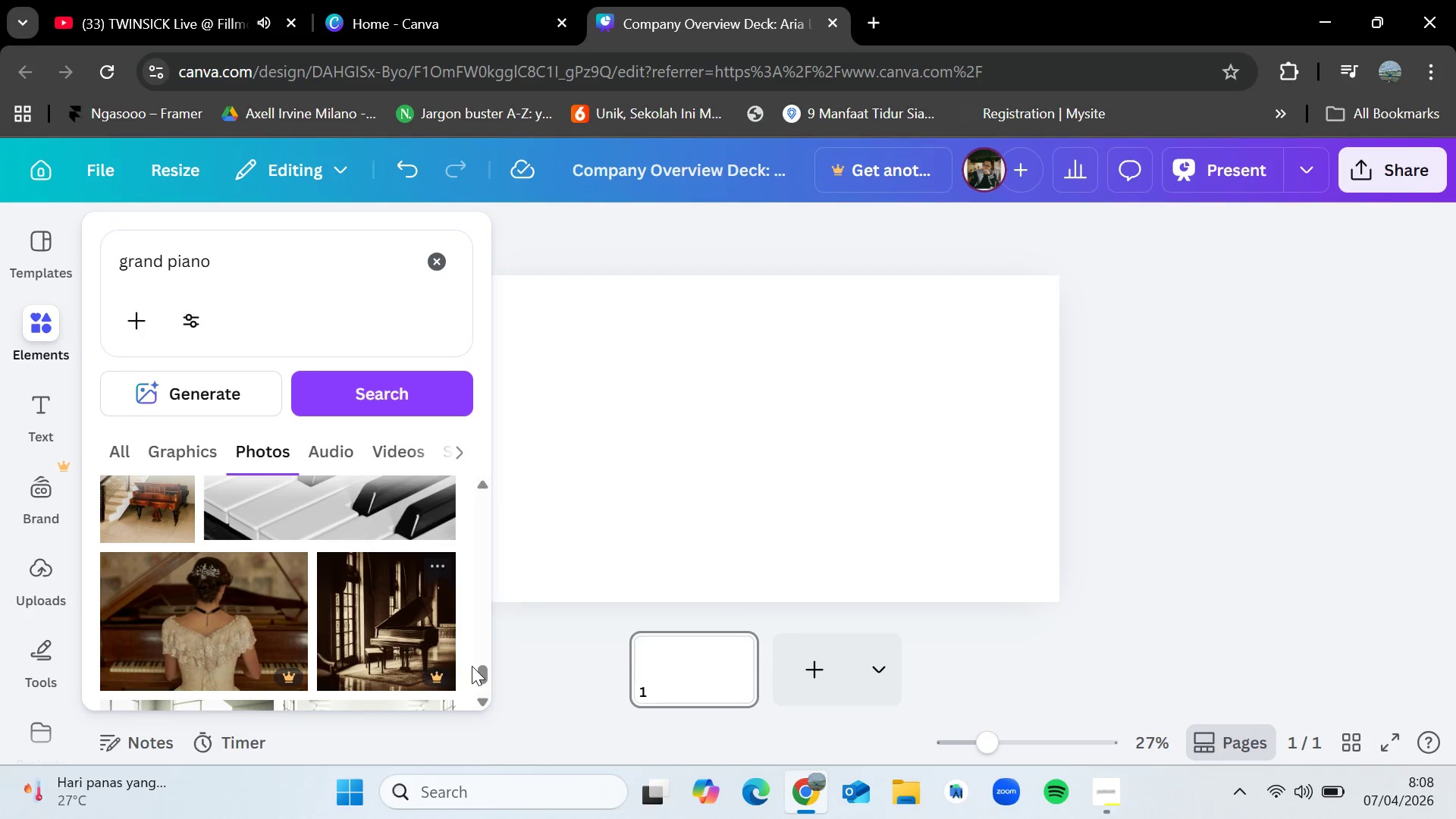 
left_click_drag(start_coordinate=[479, 670], to_coordinate=[493, 409])
 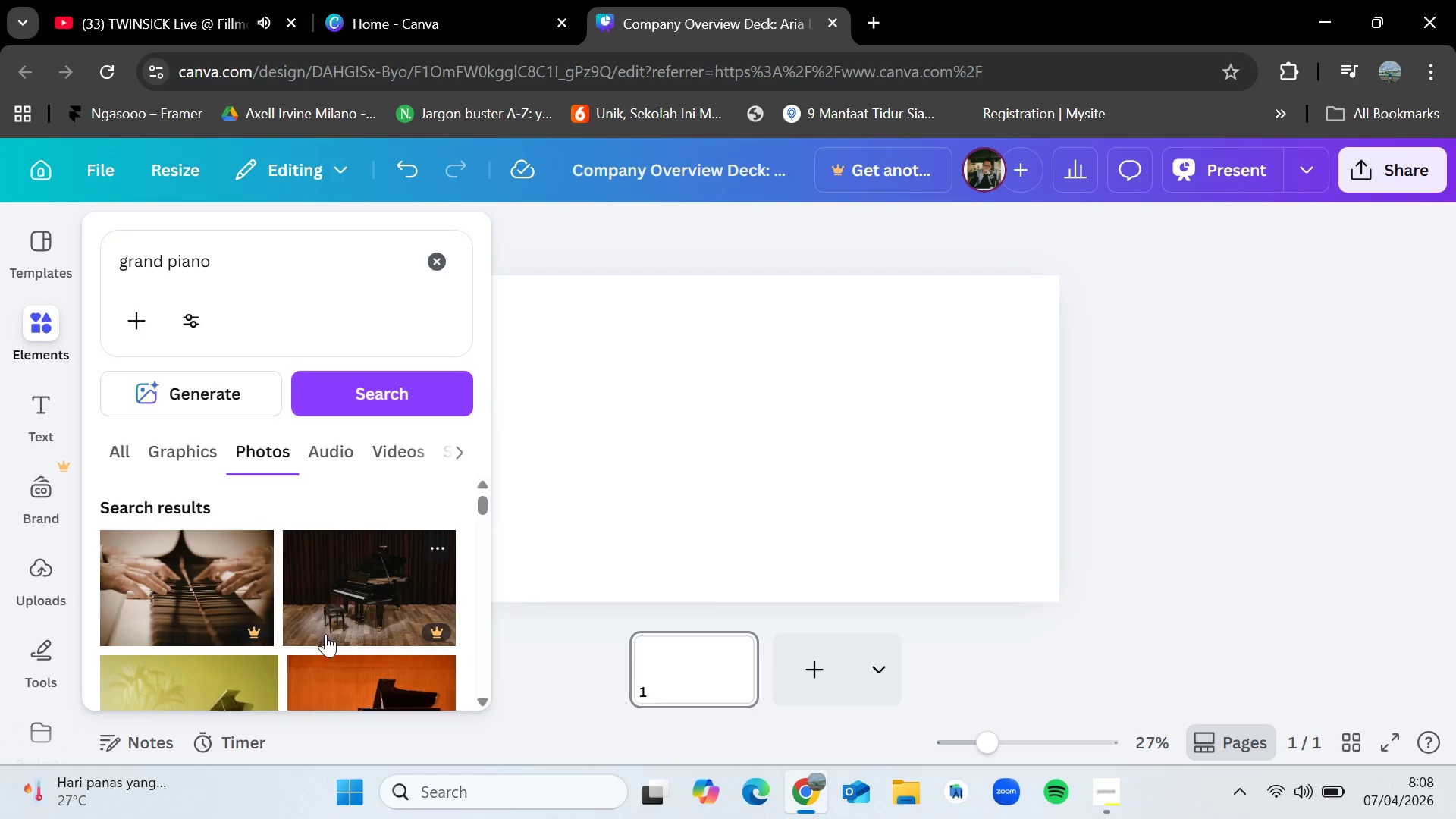 
scroll: coordinate [325, 639], scroll_direction: down, amount: 2.0
 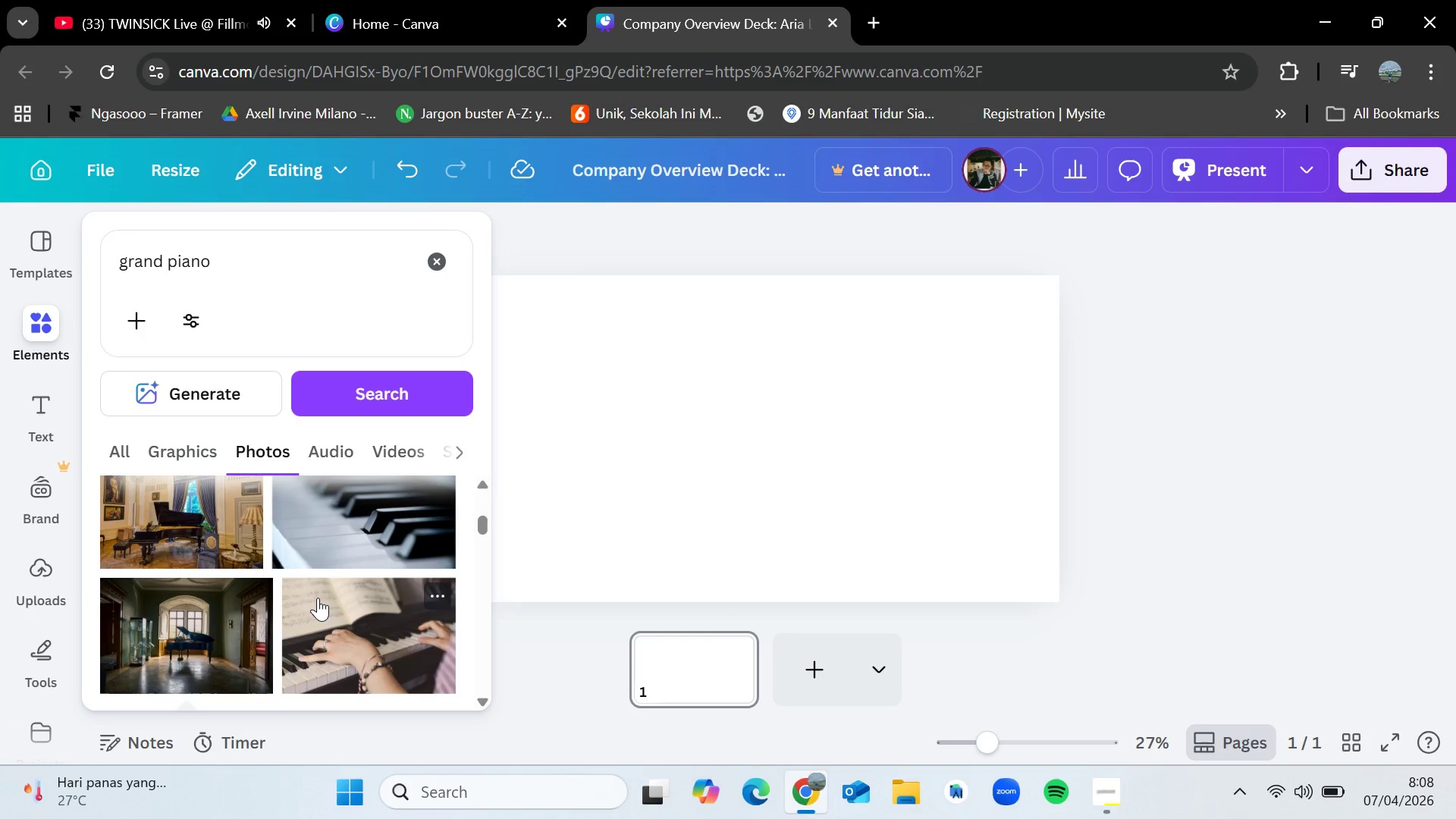 
left_click_drag(start_coordinate=[205, 526], to_coordinate=[681, 290])
 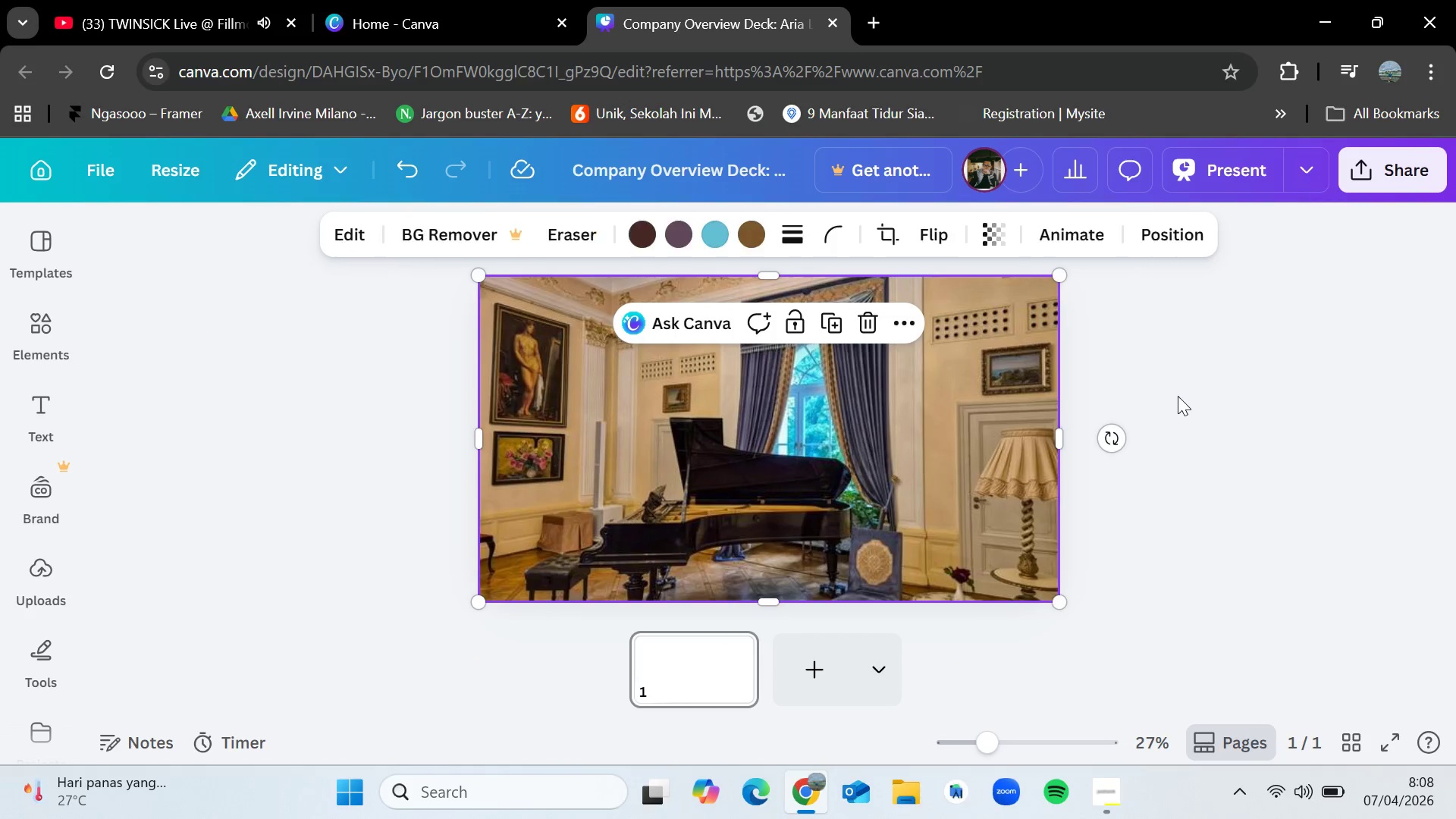 
left_click([1178, 396])
 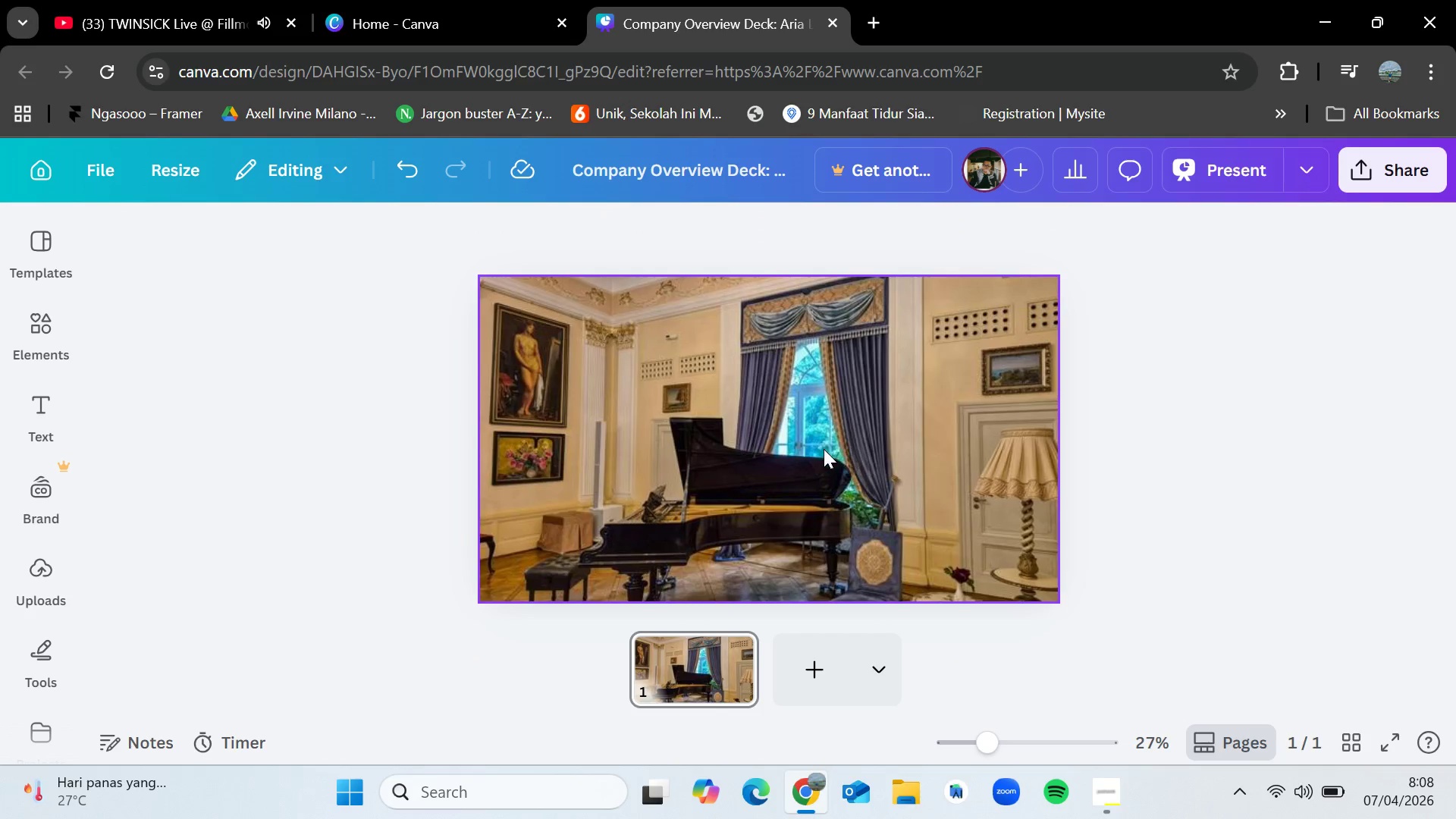 
double_click([824, 449])
 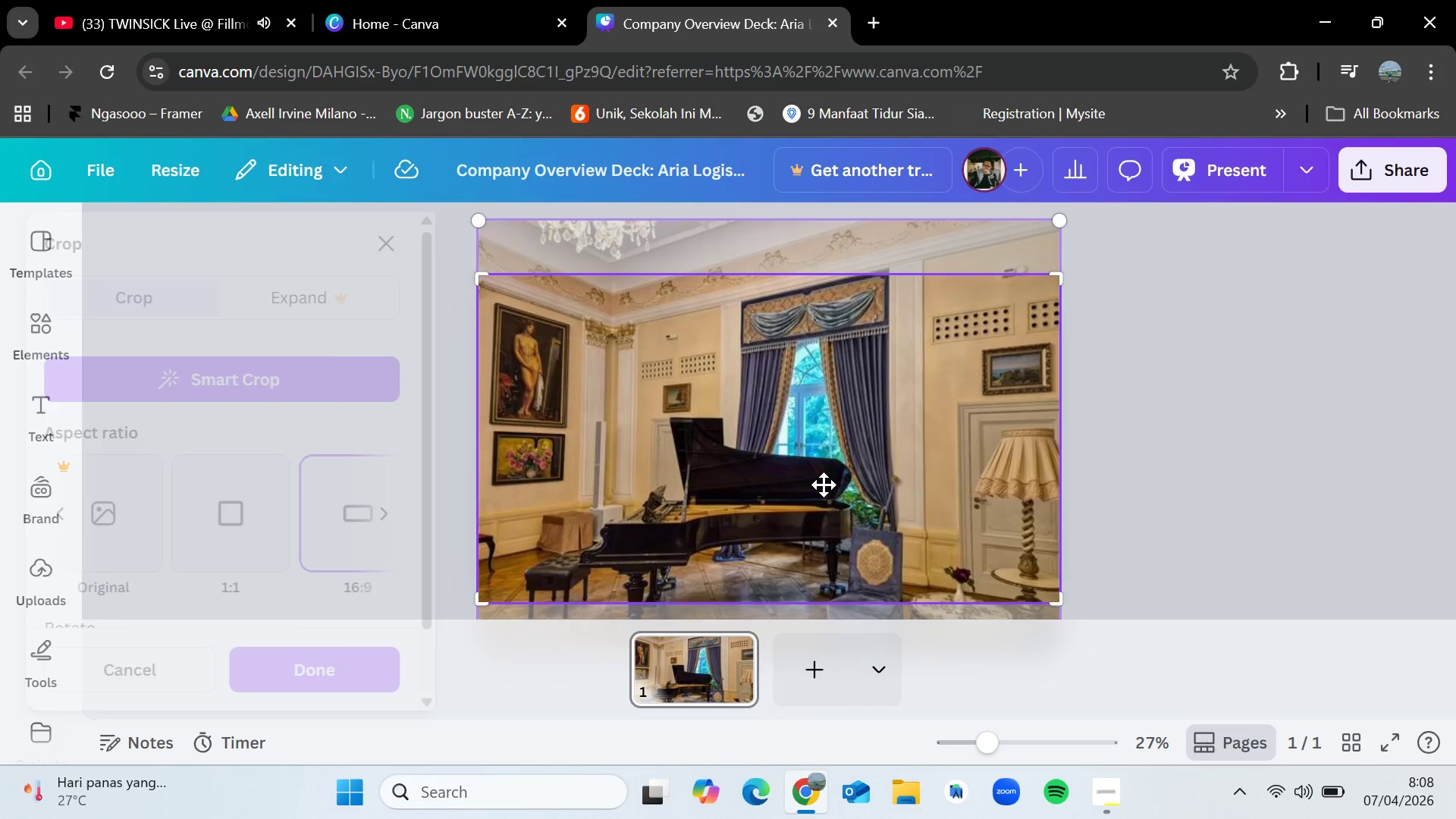 
left_click_drag(start_coordinate=[824, 485], to_coordinate=[840, 400])
 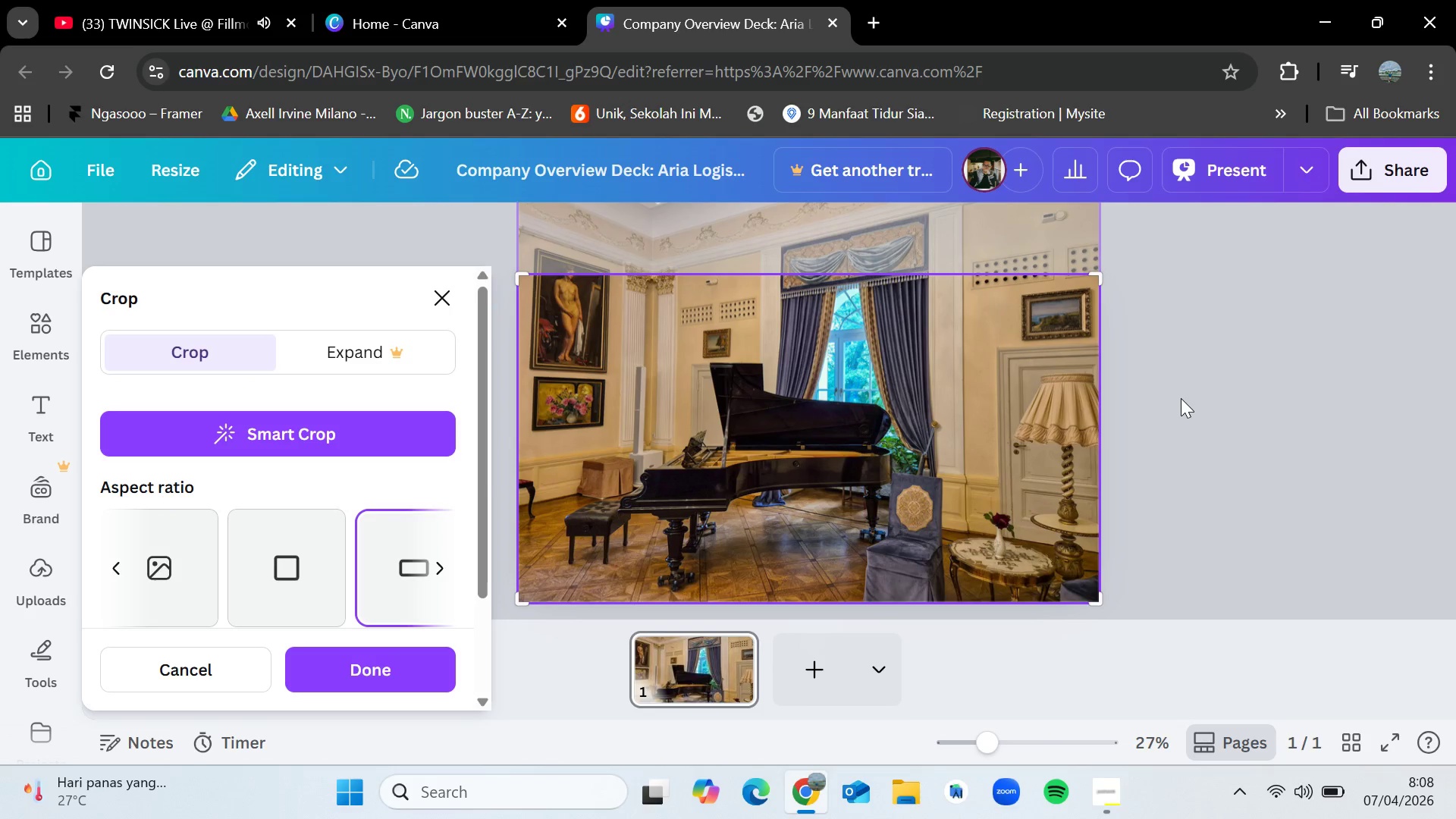 
left_click([1181, 398])
 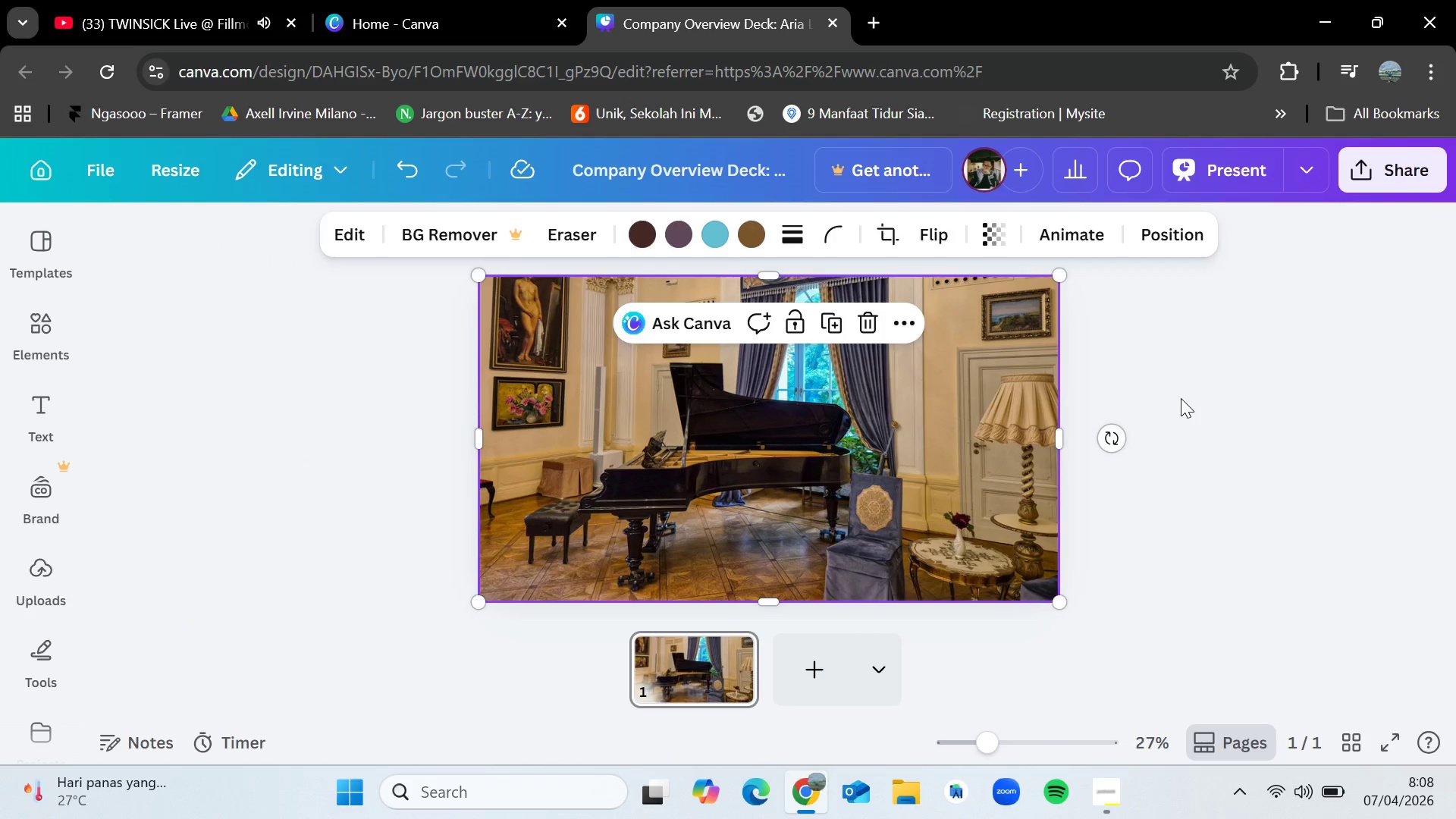 
left_click([1181, 398])
 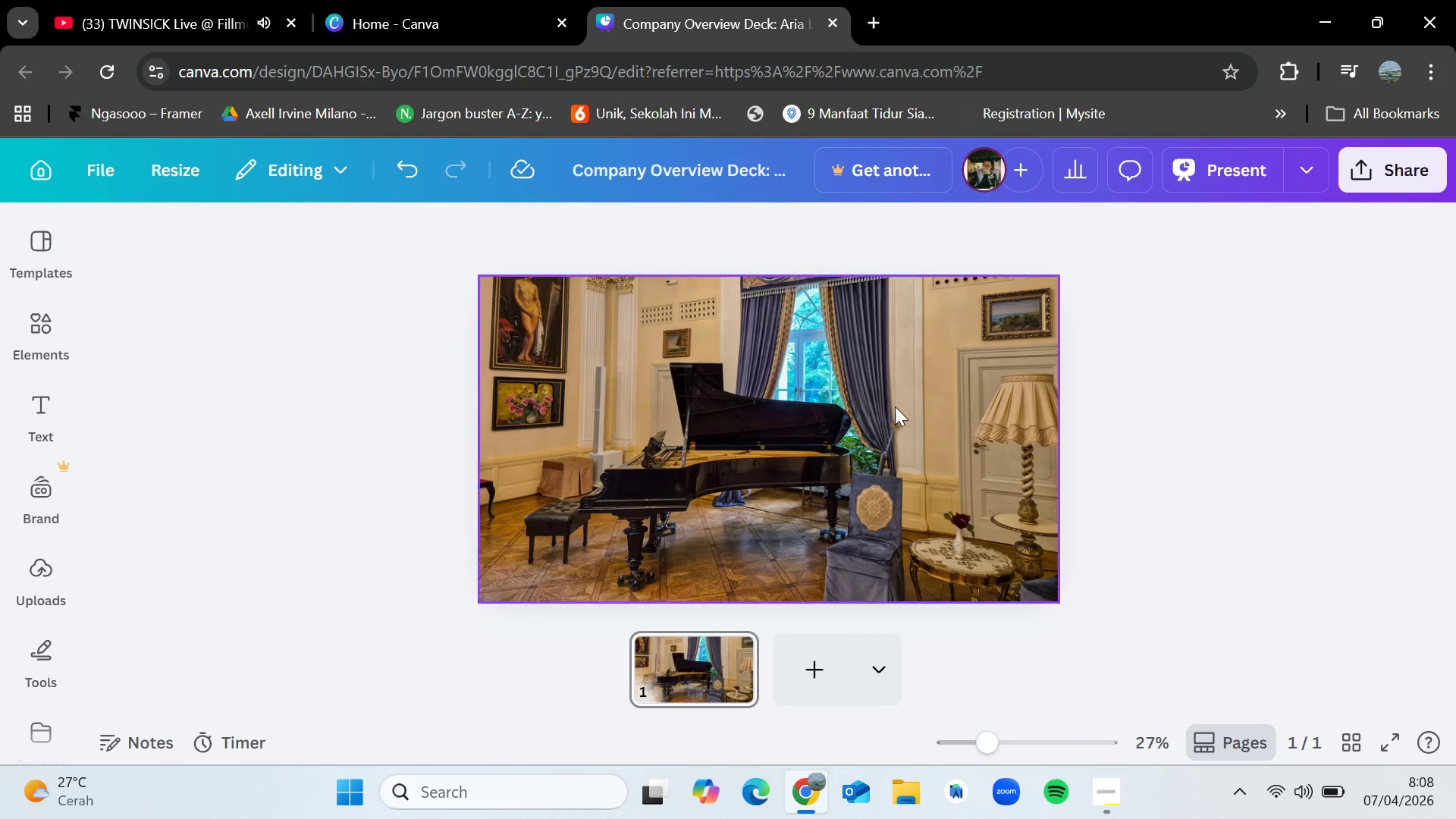 
left_click([886, 408])
 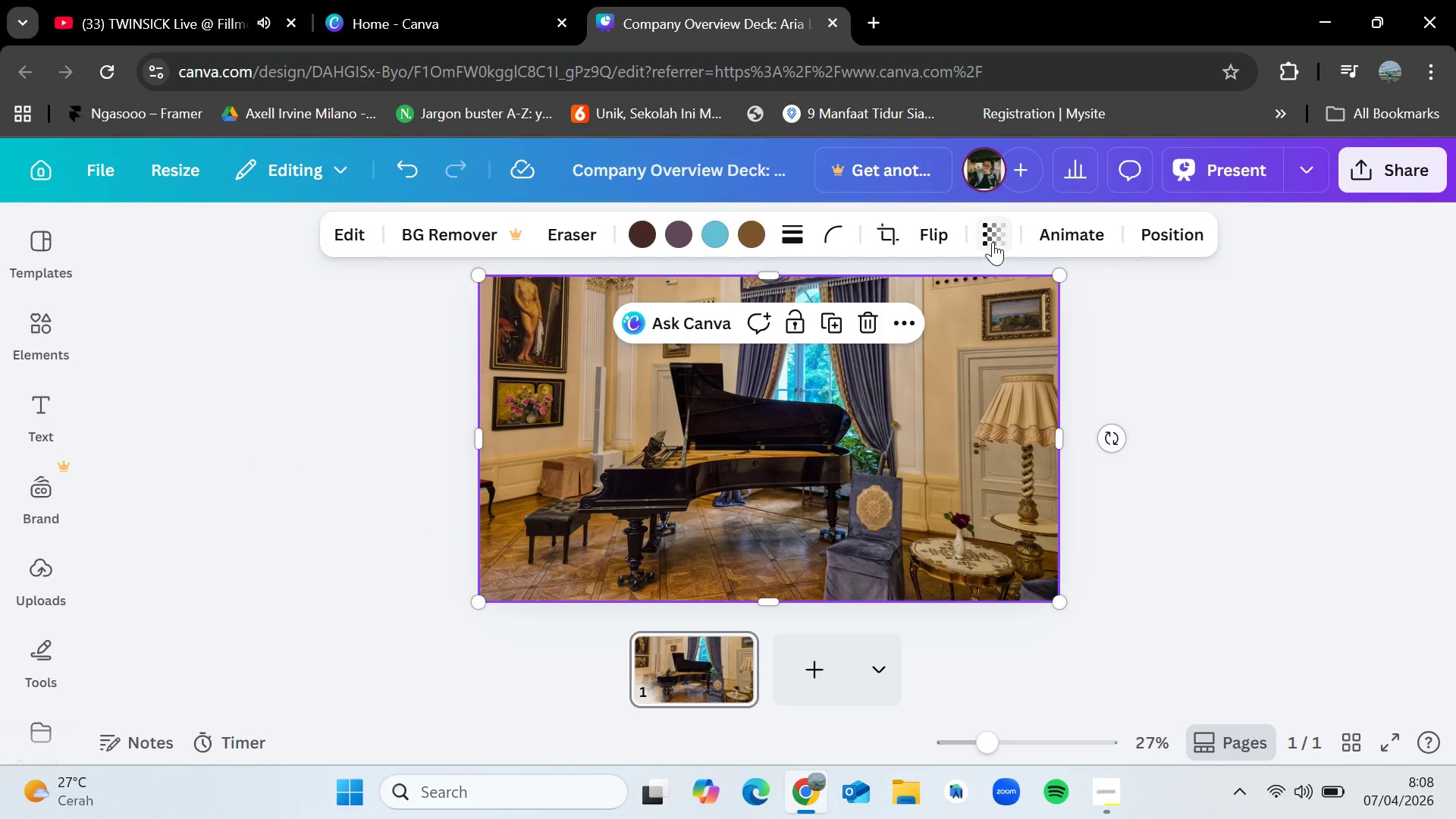 
left_click([994, 240])
 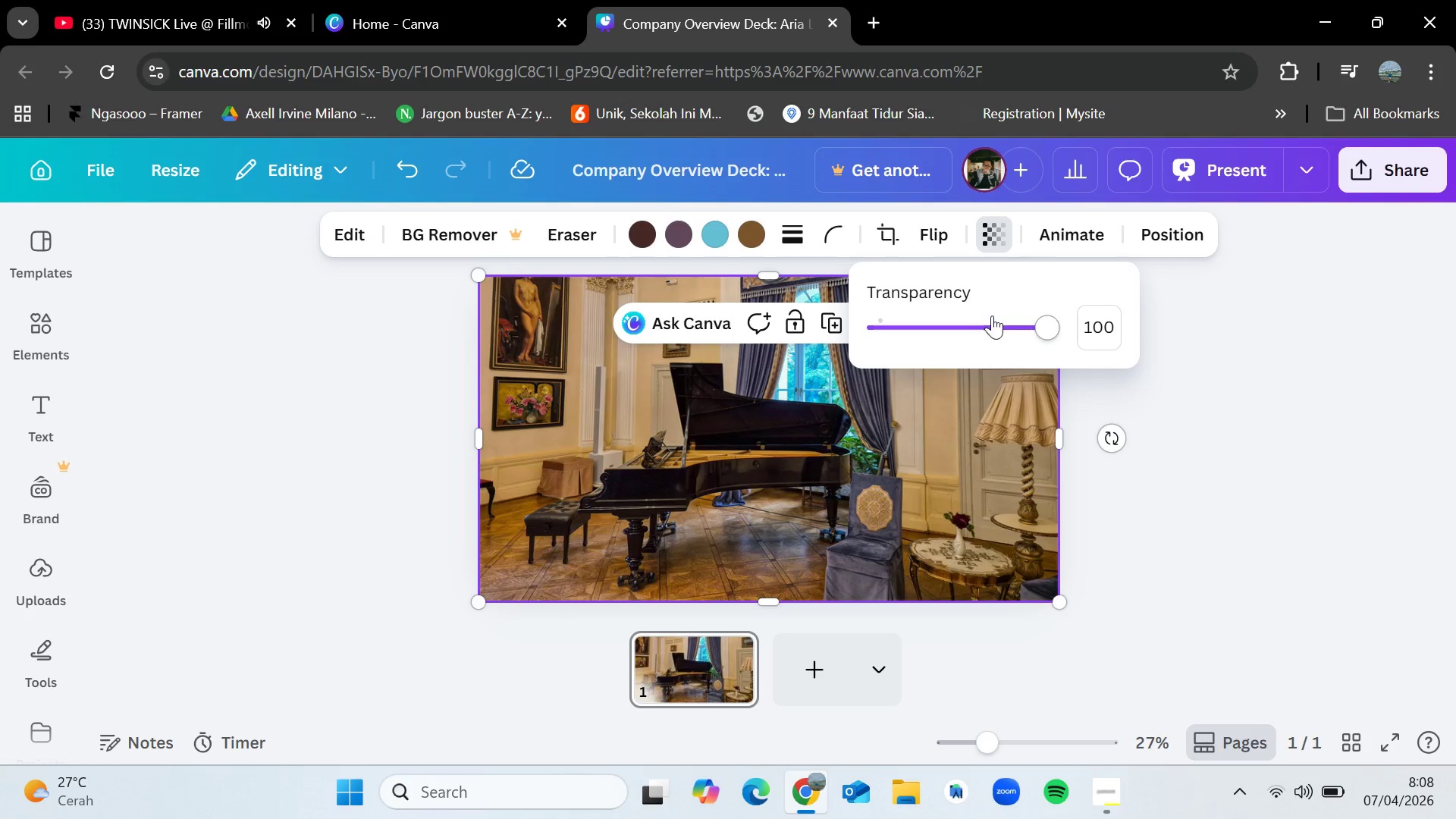 
left_click_drag(start_coordinate=[993, 319], to_coordinate=[969, 318])
 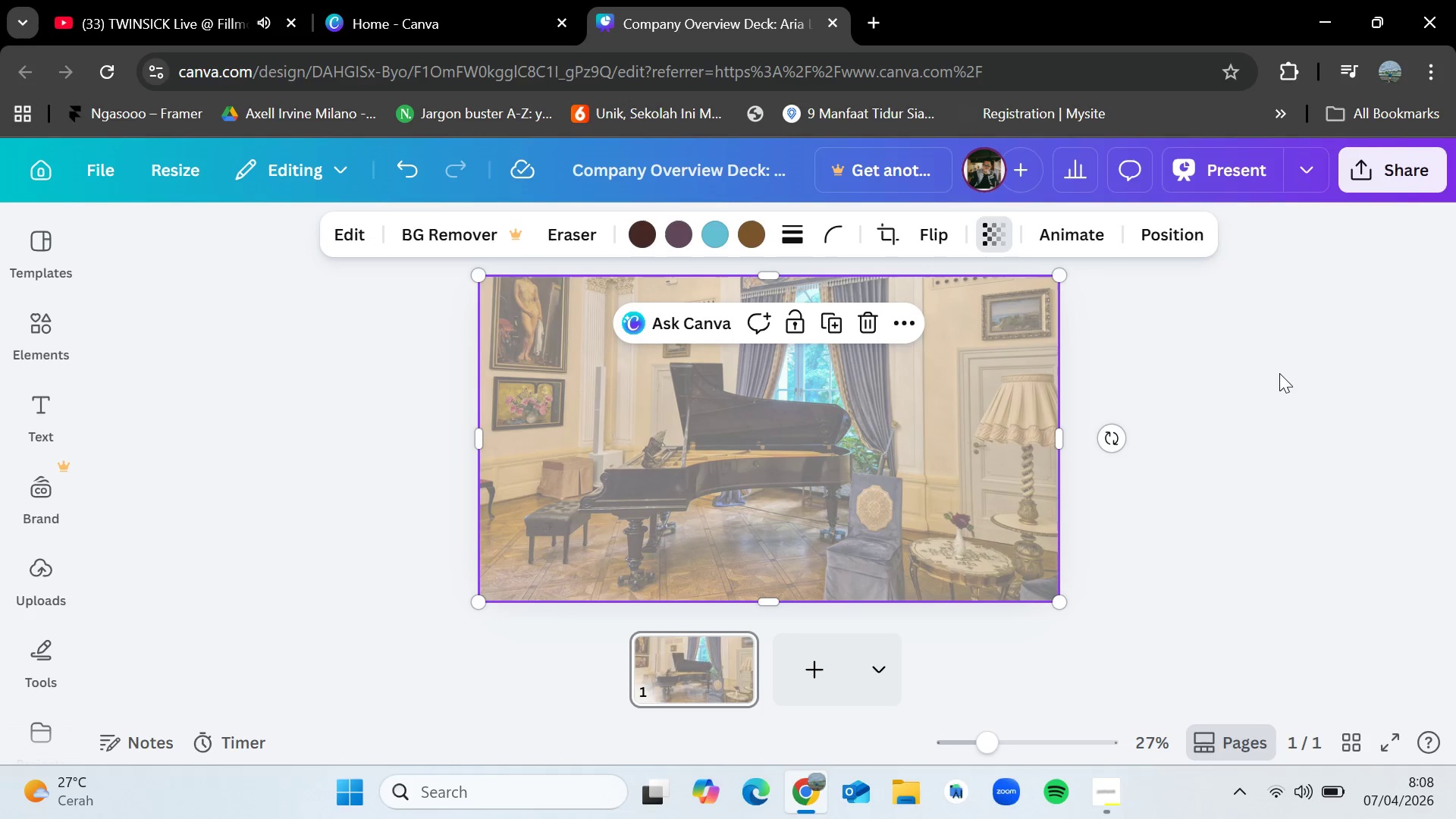 
left_click([1279, 373])
 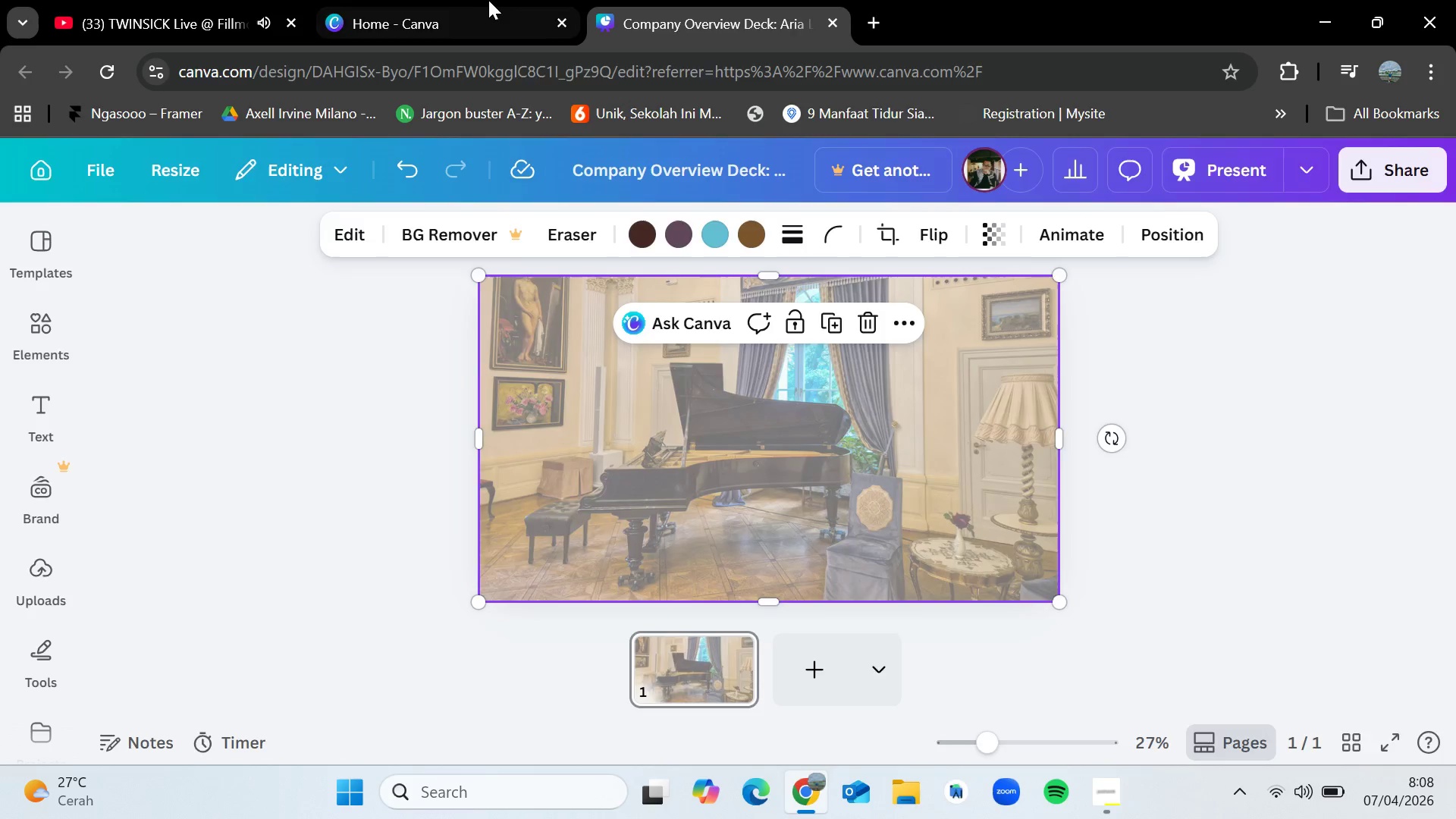 
left_click([477, 0])
 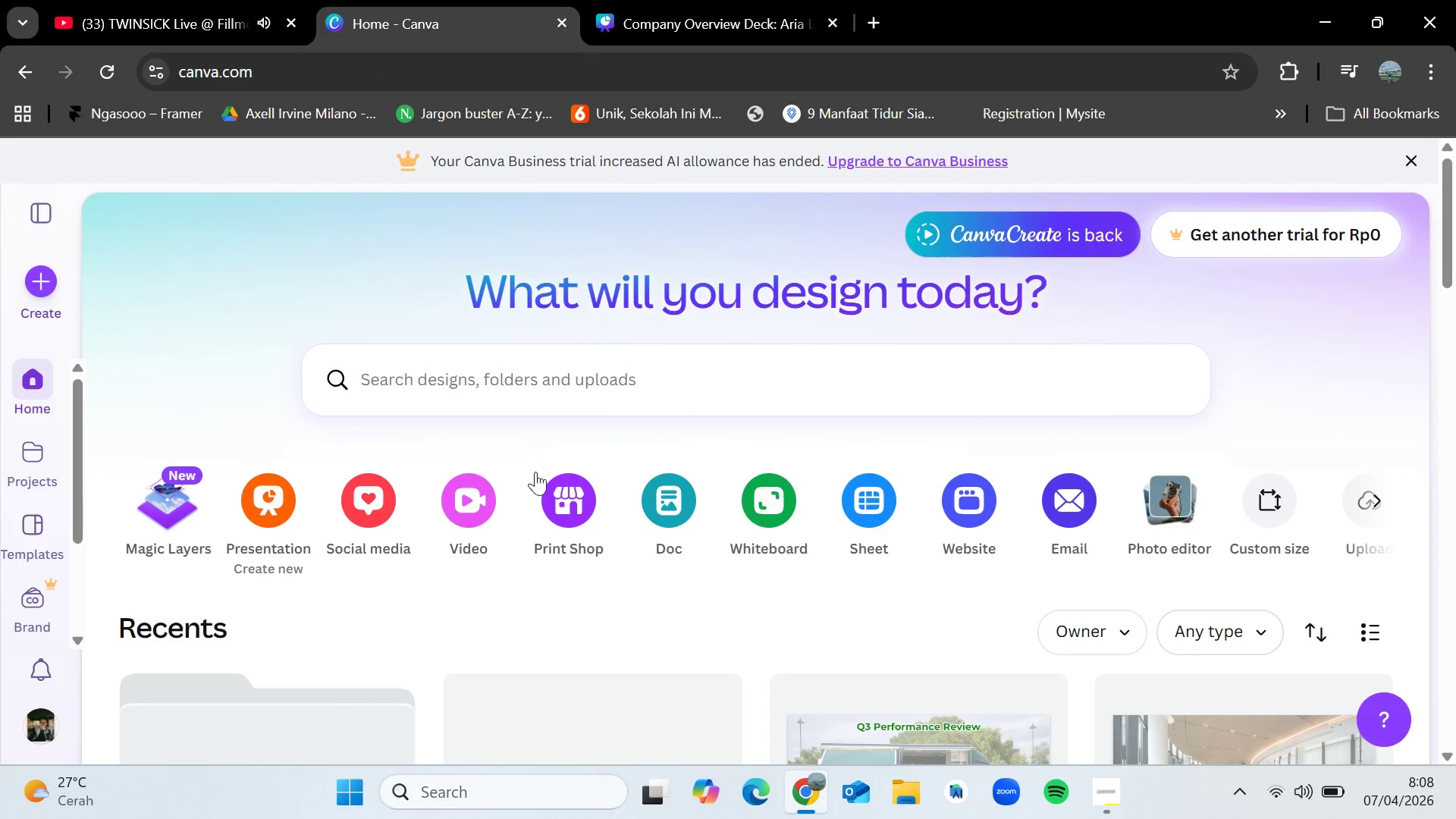 
scroll: coordinate [536, 477], scroll_direction: down, amount: 2.0
 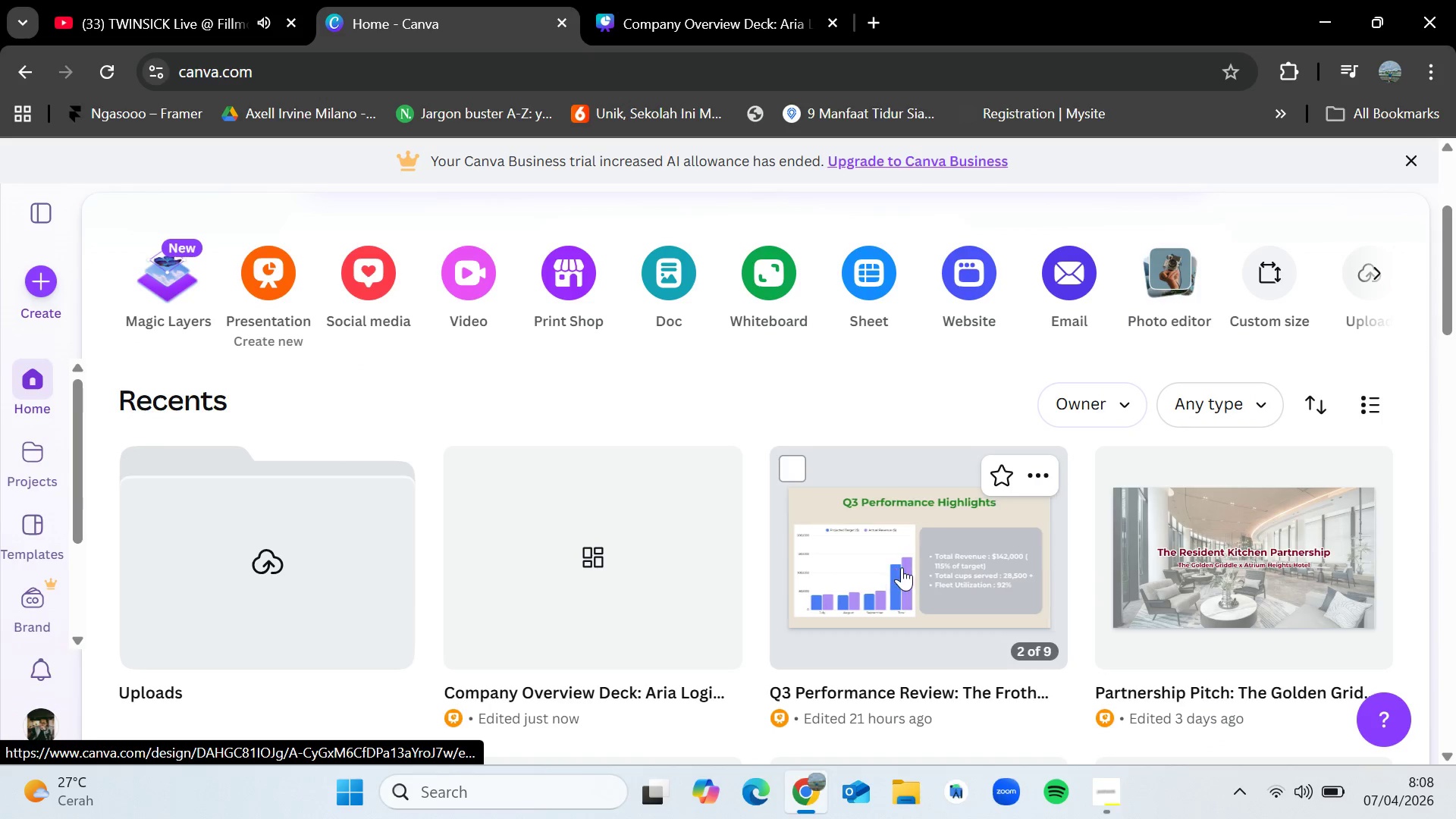 
left_click([902, 567])
 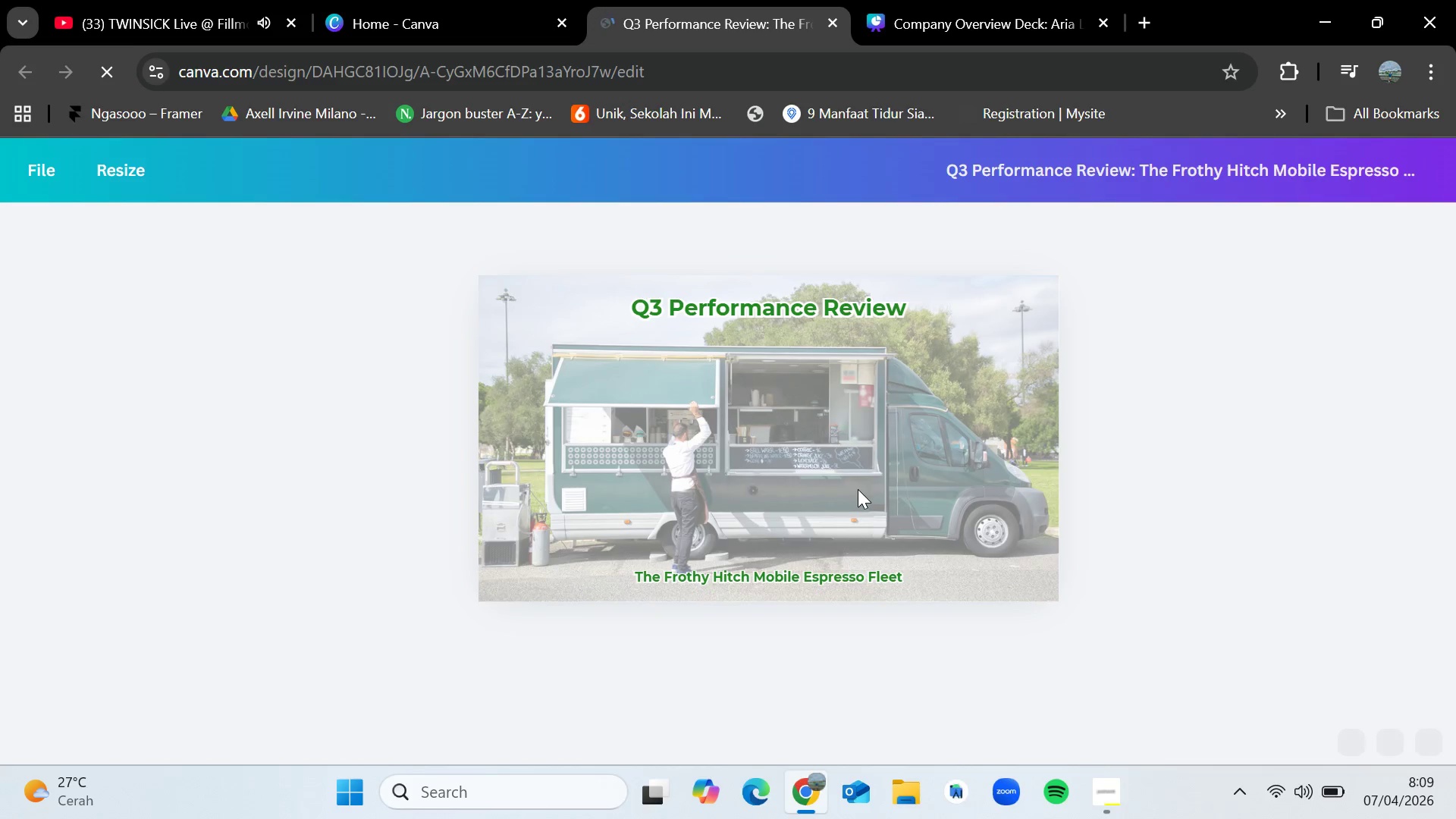 
wait(6.81)
 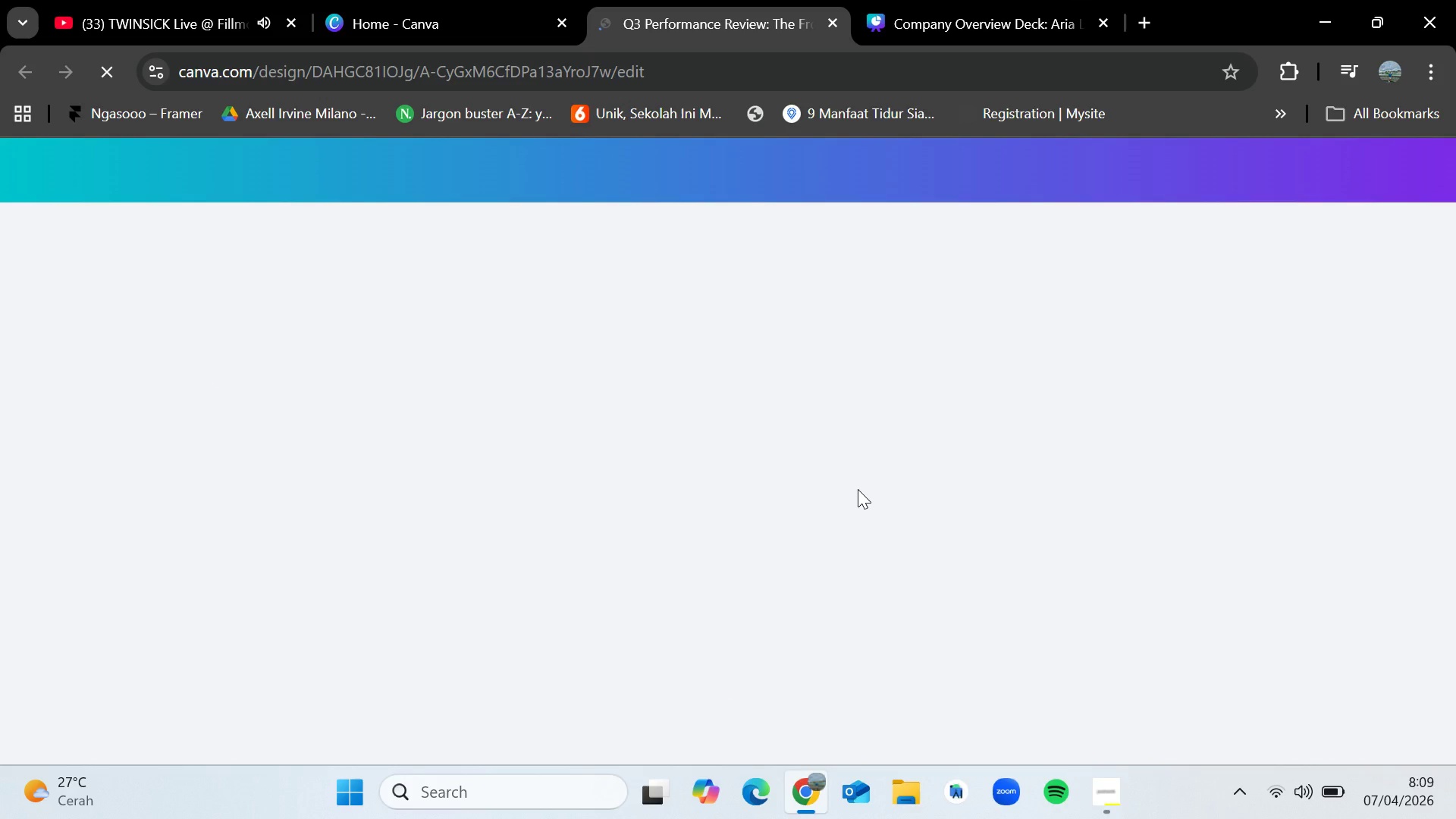 
left_click([937, 0])
 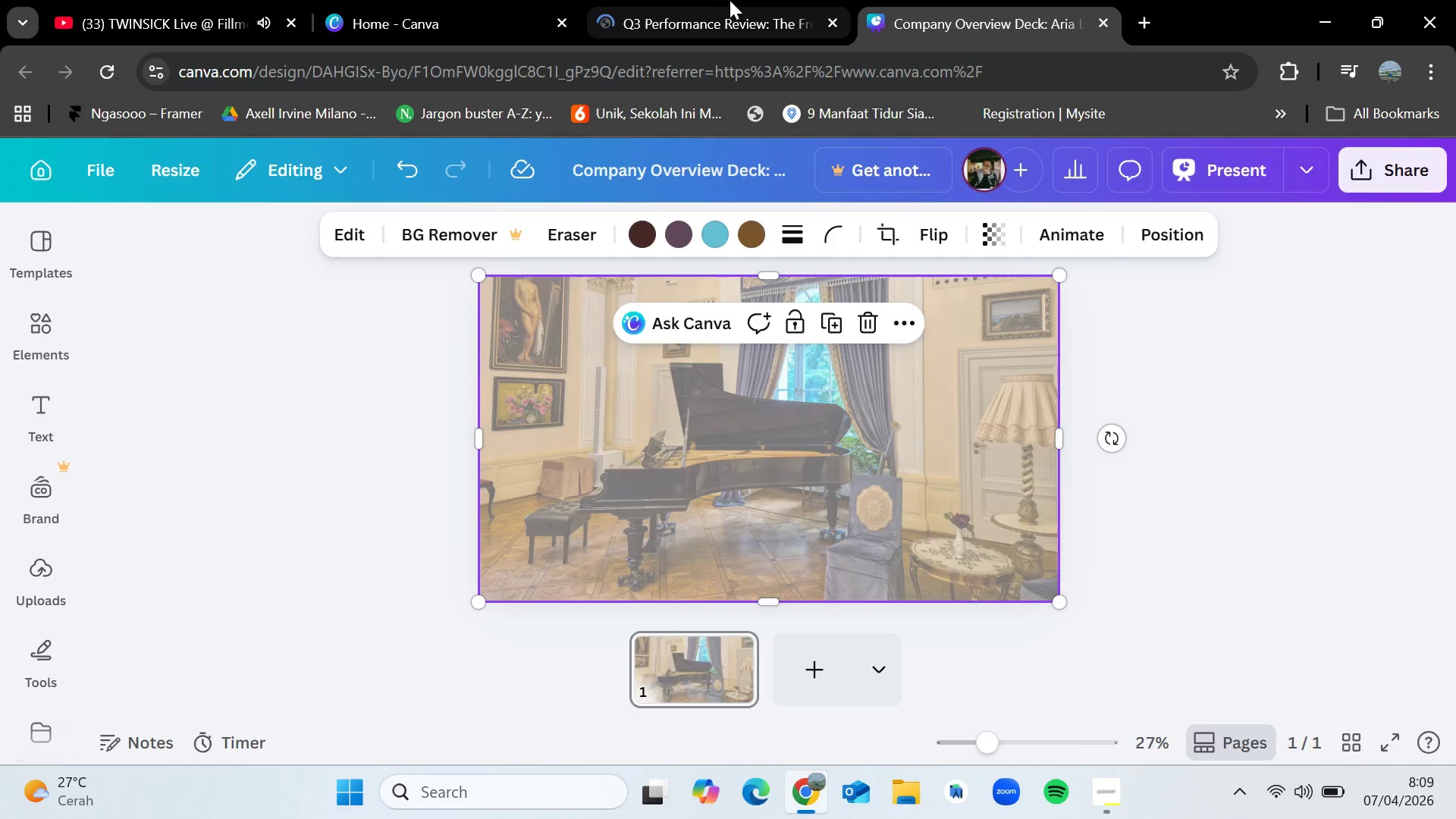 
left_click([726, 0])
 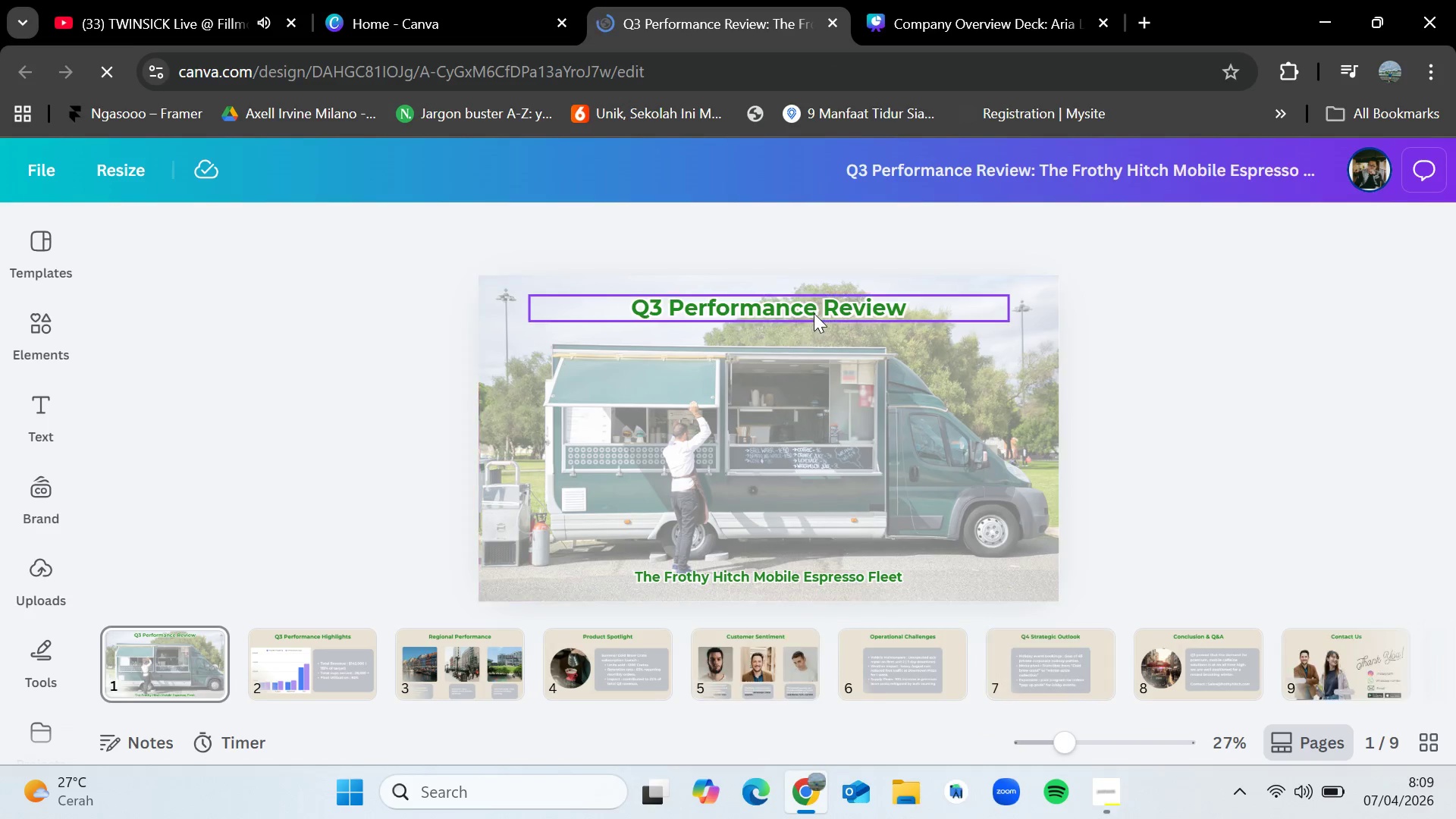 
left_click([814, 313])
 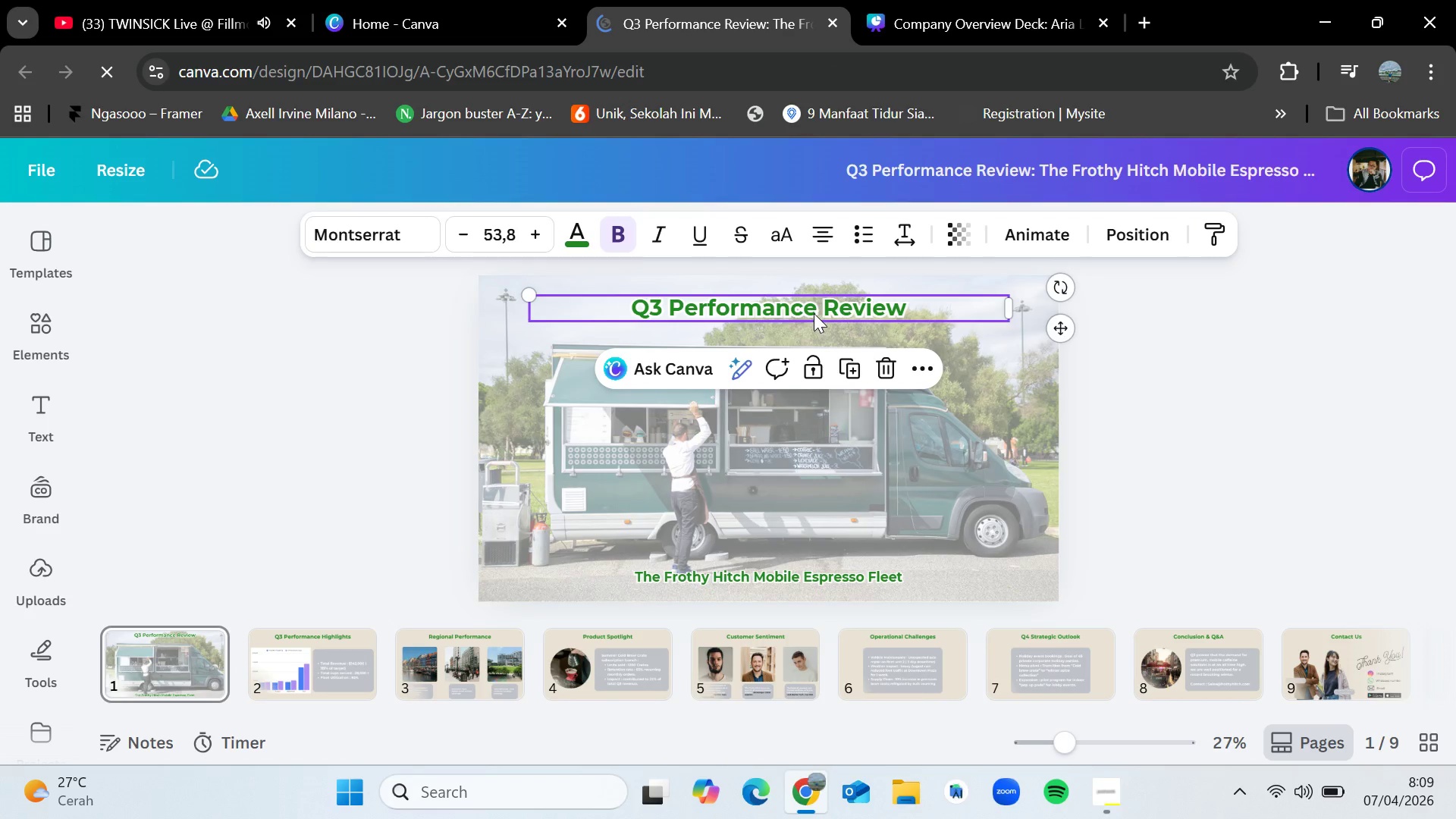 
left_click([457, 13])
 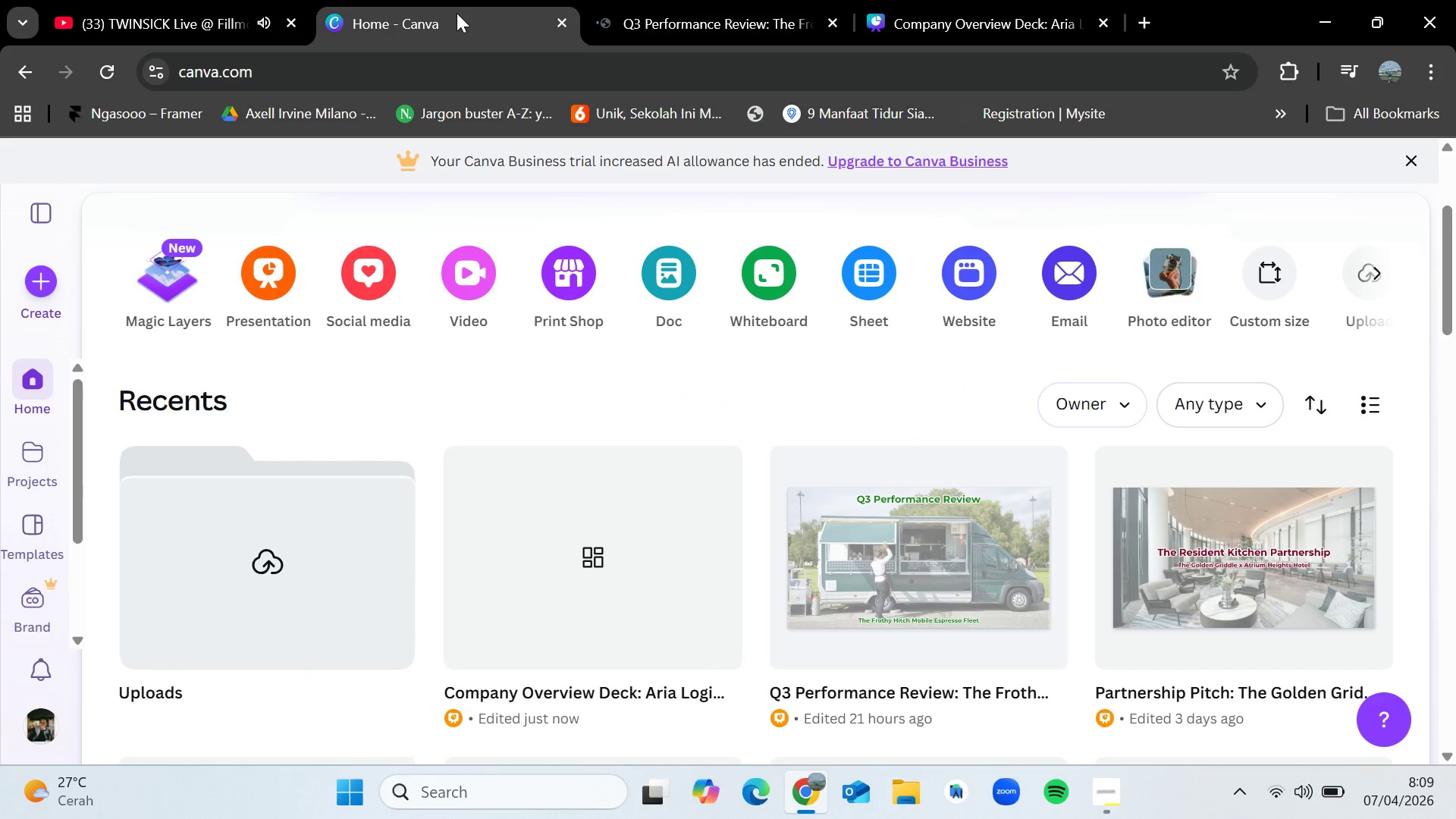 
scroll: coordinate [532, 513], scroll_direction: down, amount: 2.0
 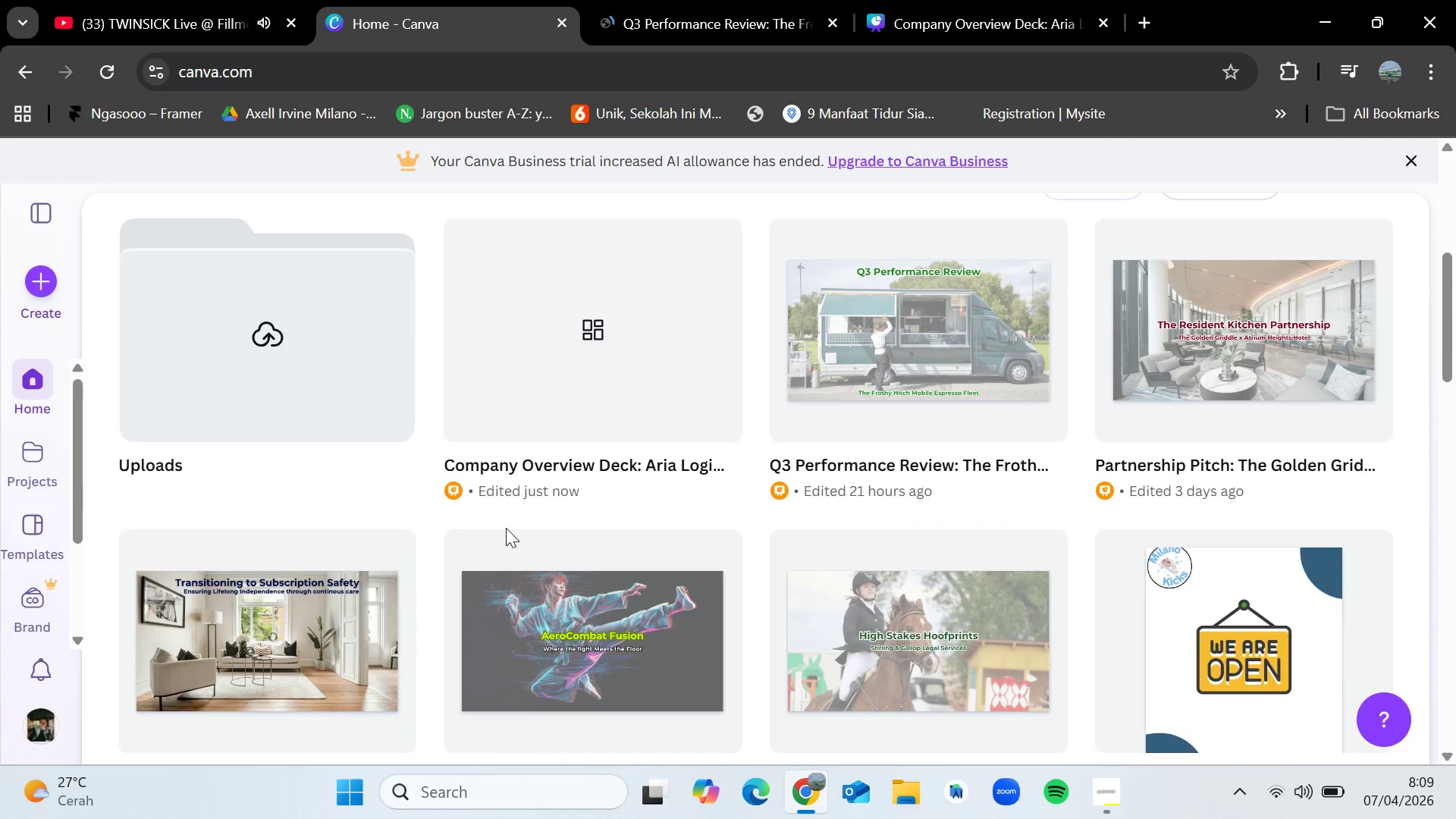 
left_click([286, 642])
 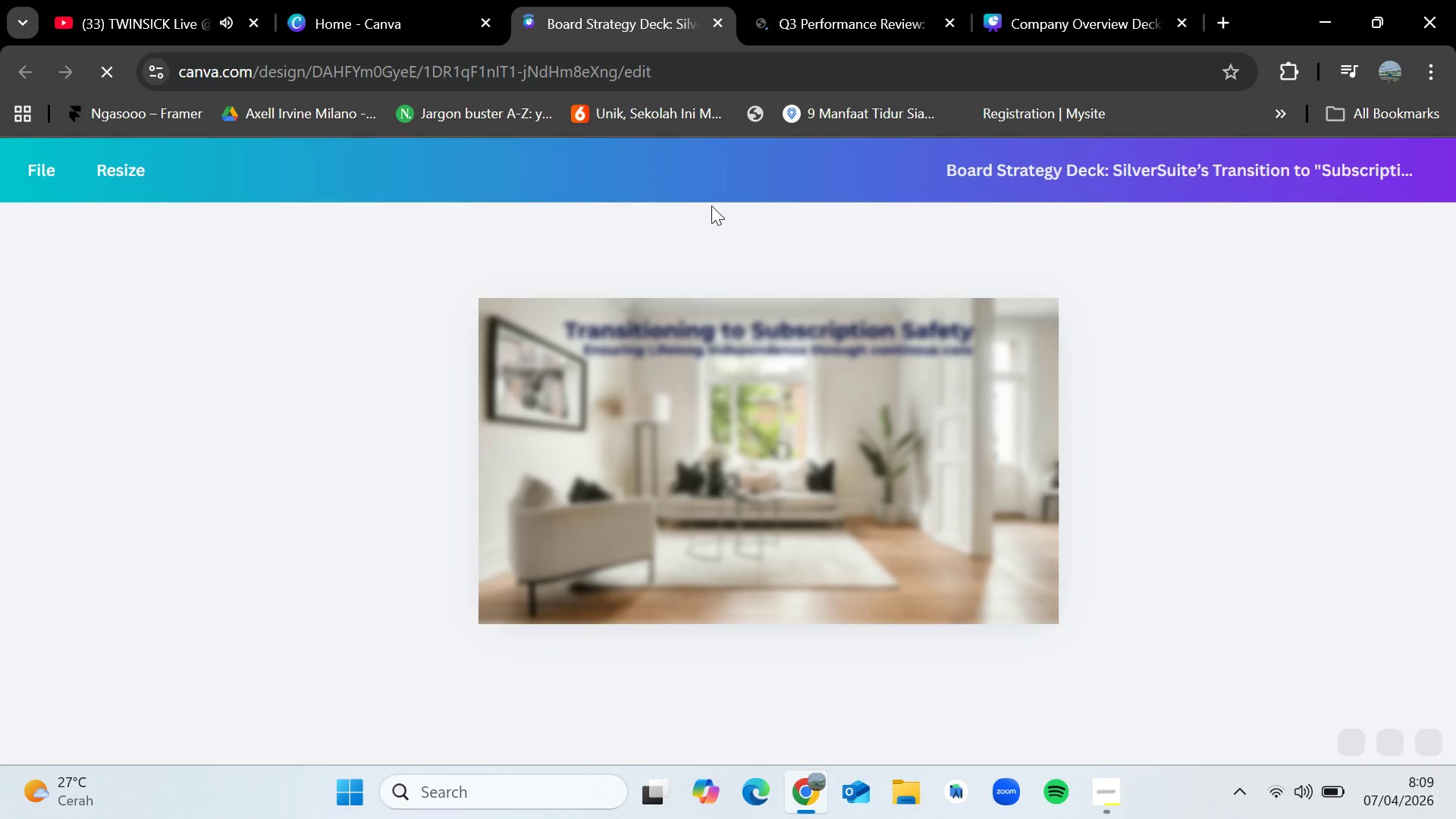 
wait(6.49)
 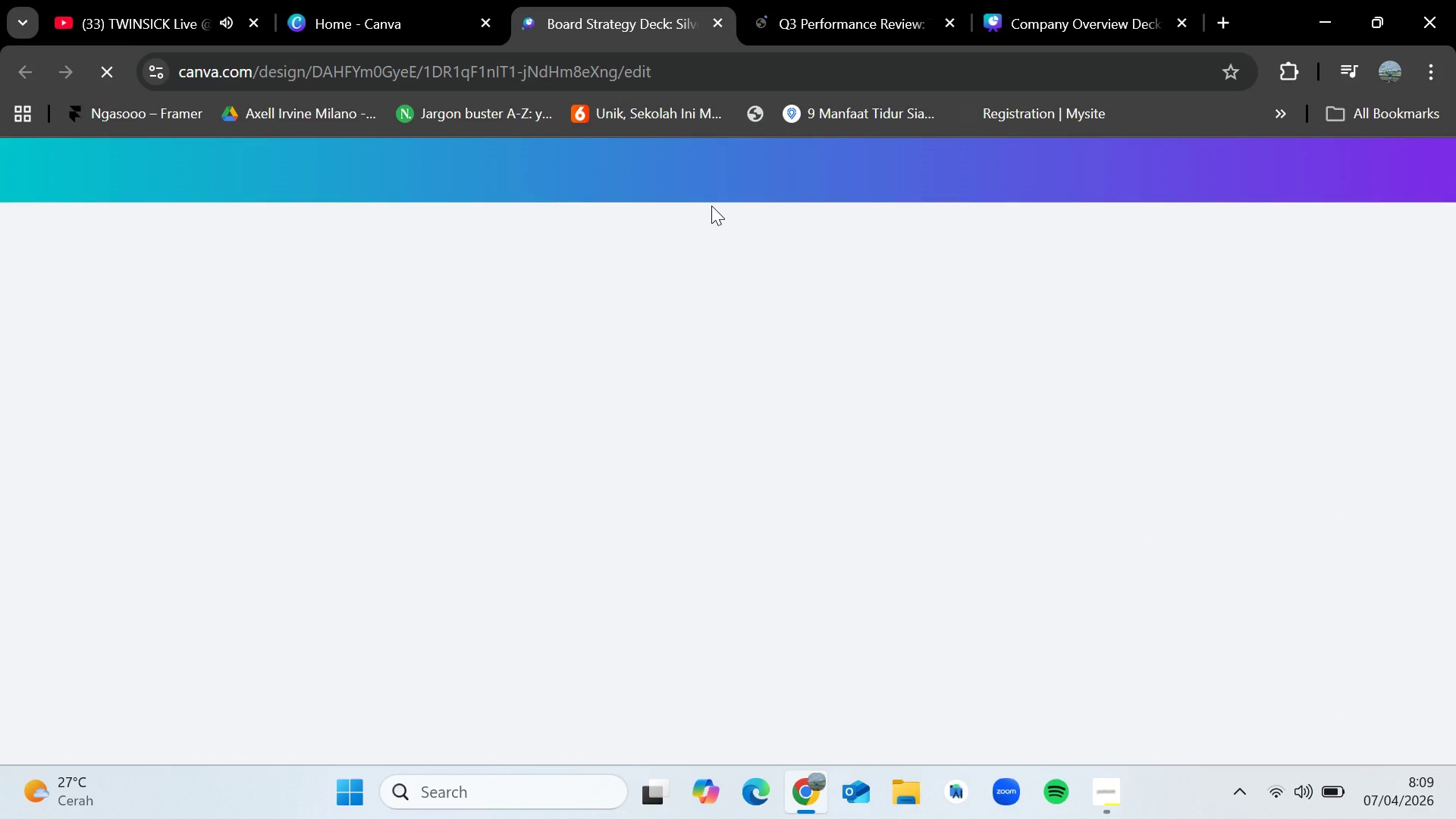 
left_click([893, 310])
 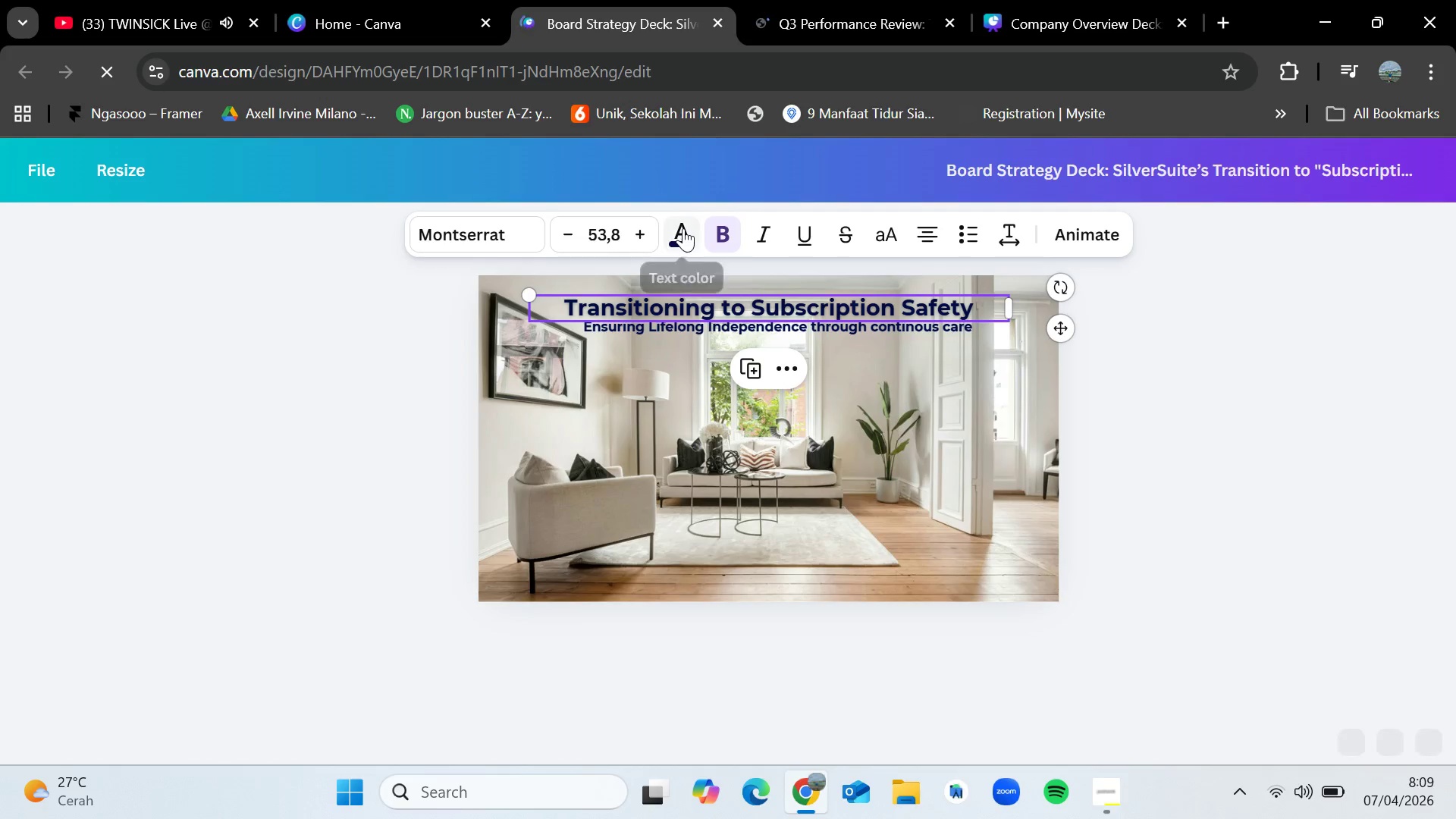 
key(Control+C)
 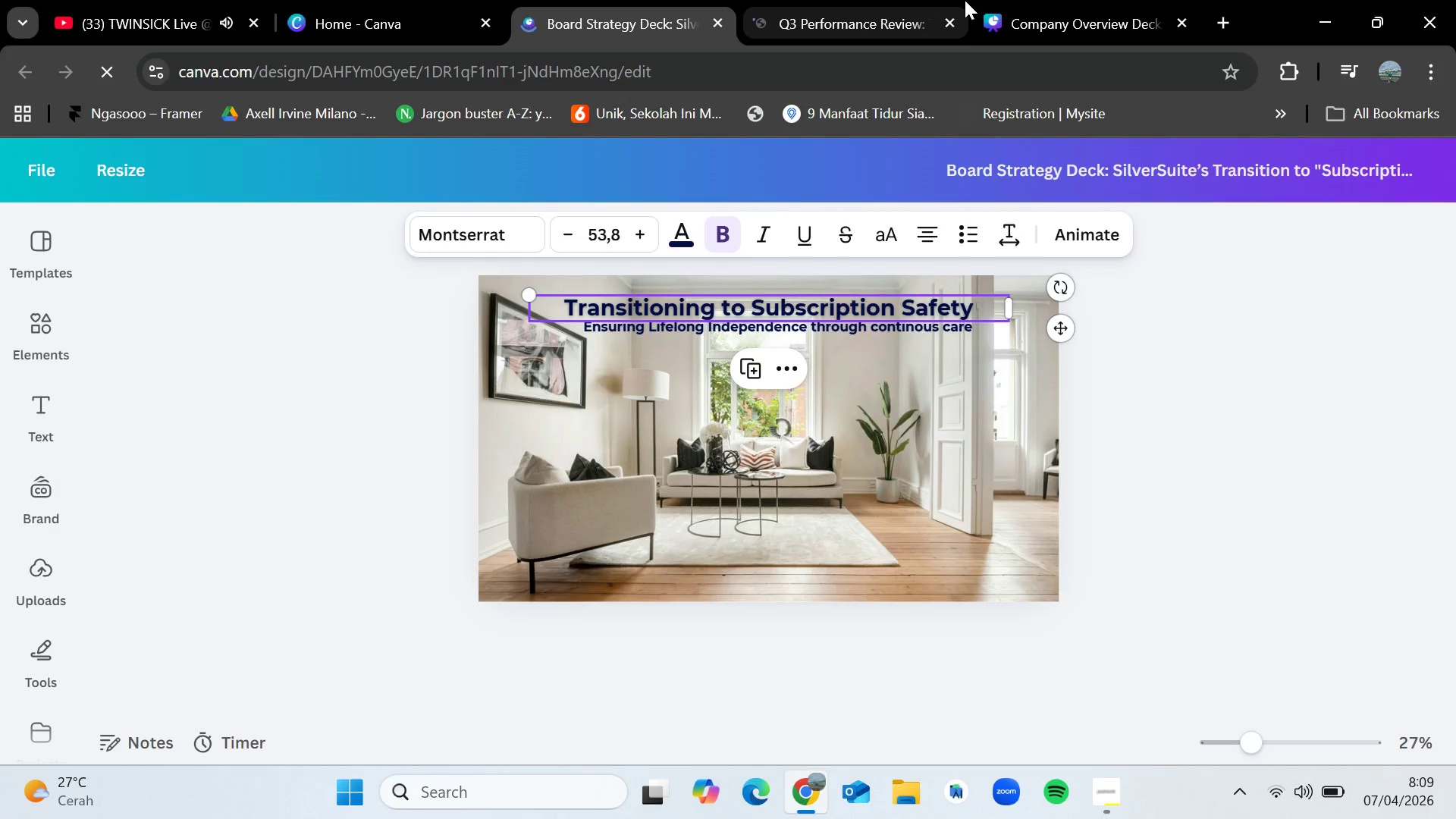 
left_click([1056, 0])
 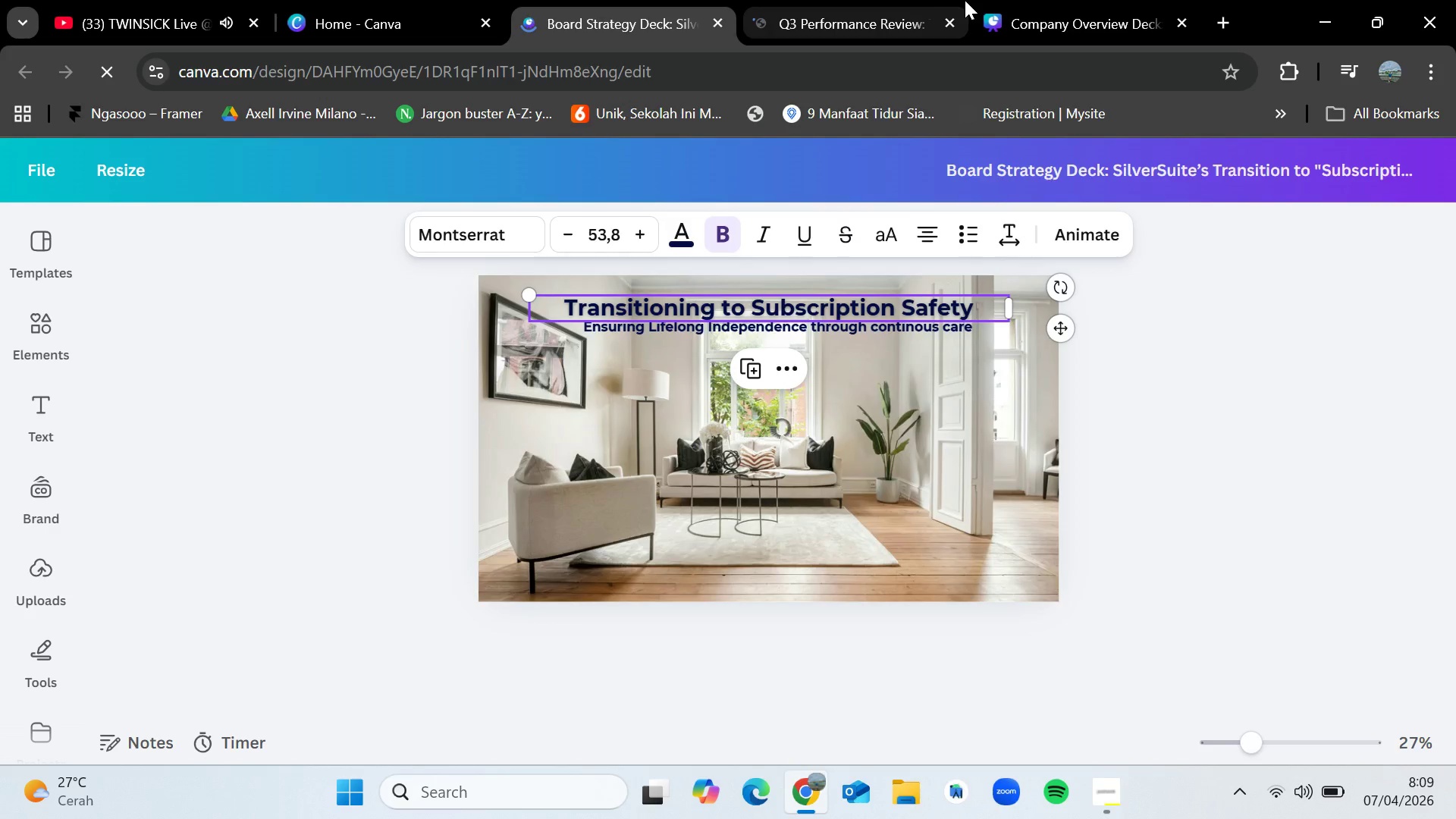 
key(Control+V)
 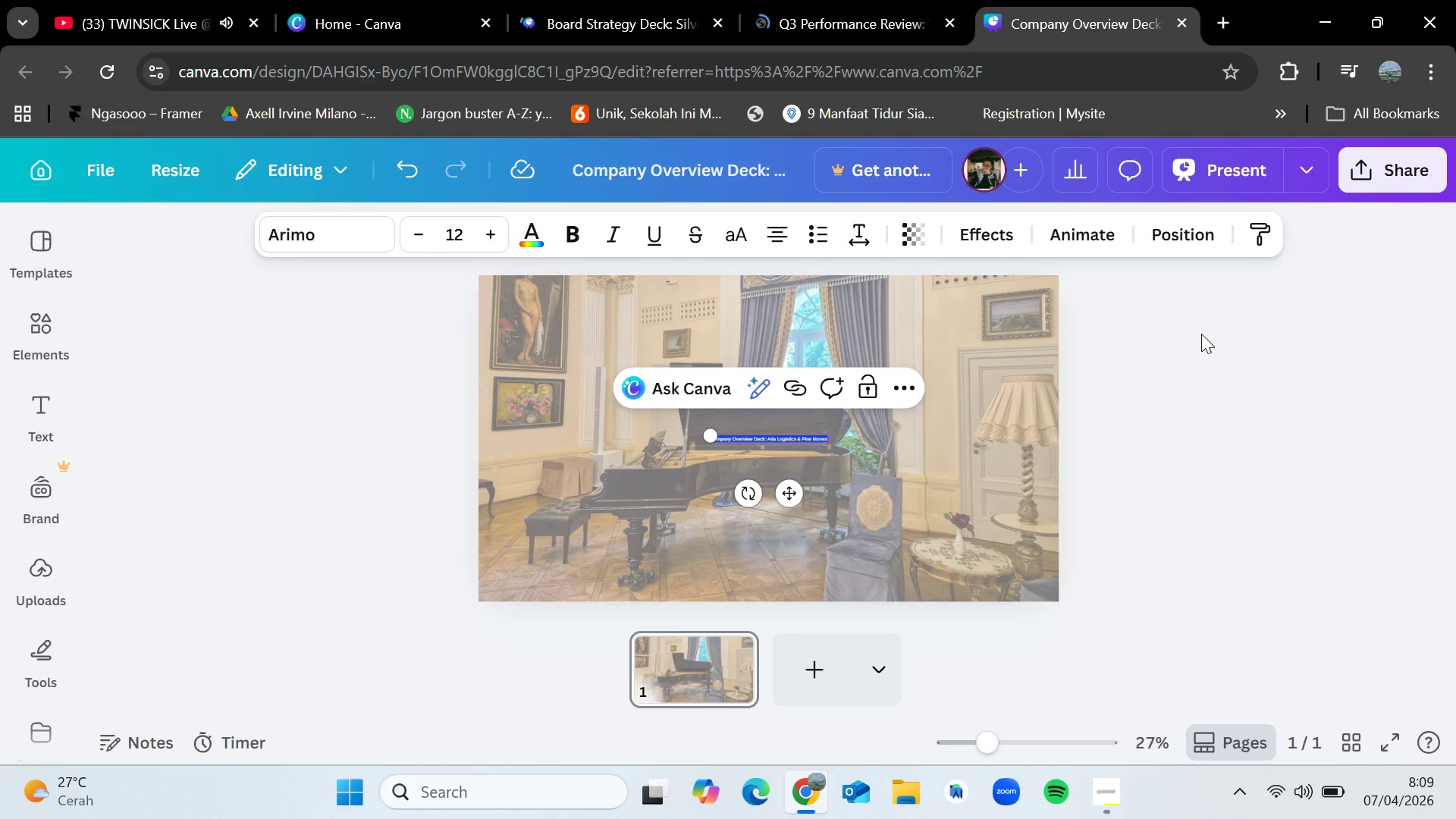 
key(Control+Z)
 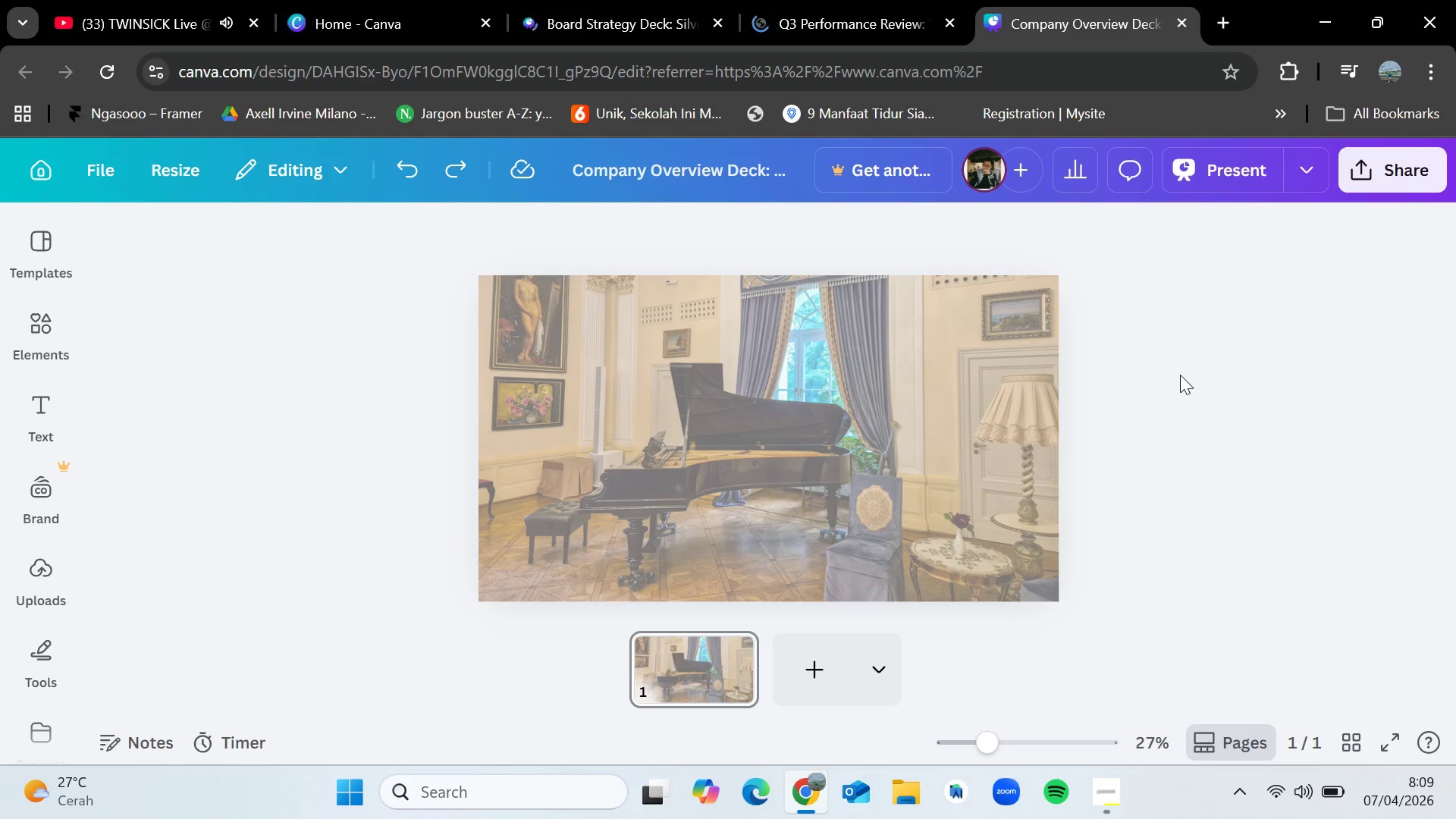 
left_click([1180, 375])
 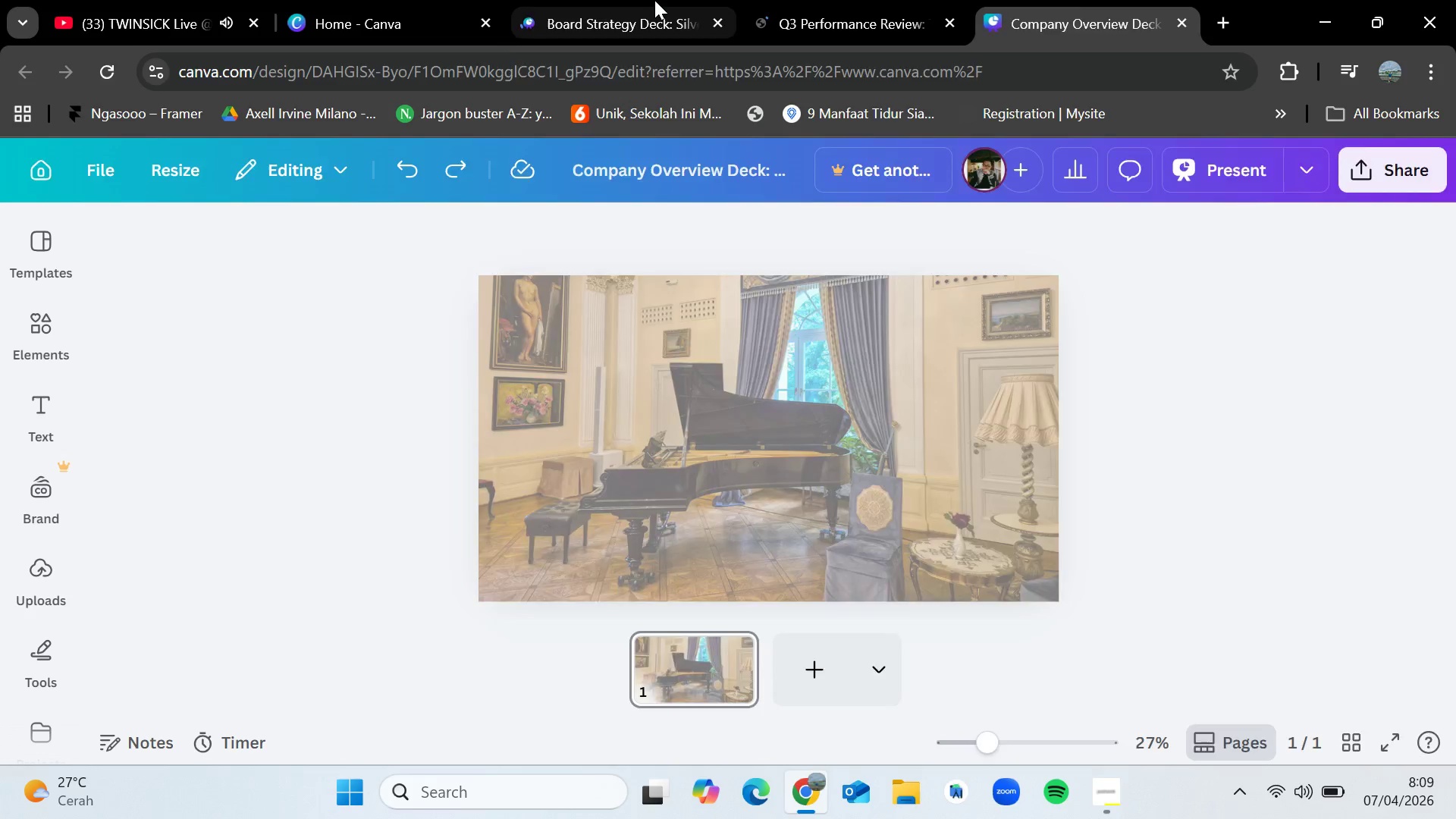 
left_click([647, 0])
 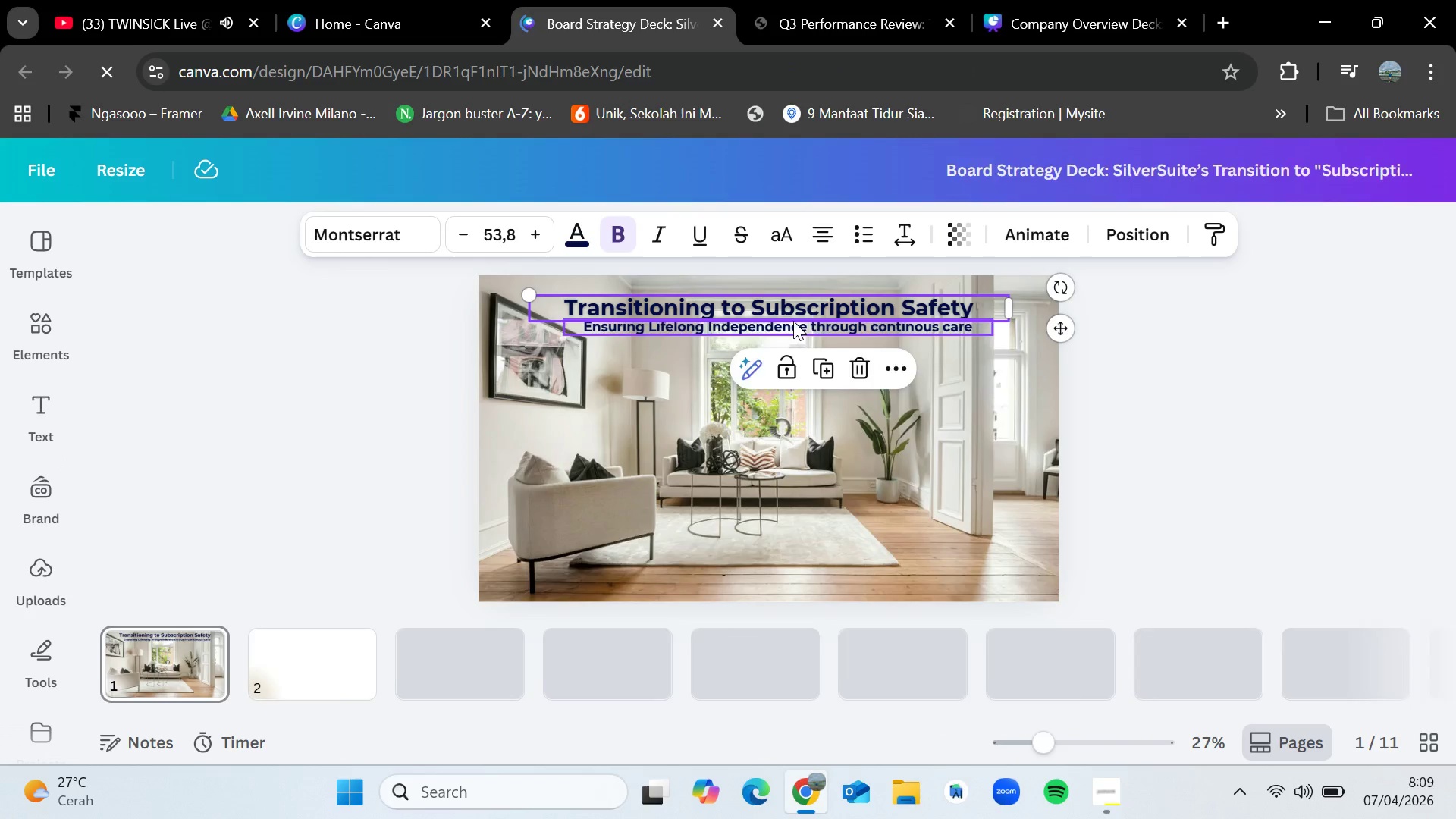 
left_click([1164, 366])
 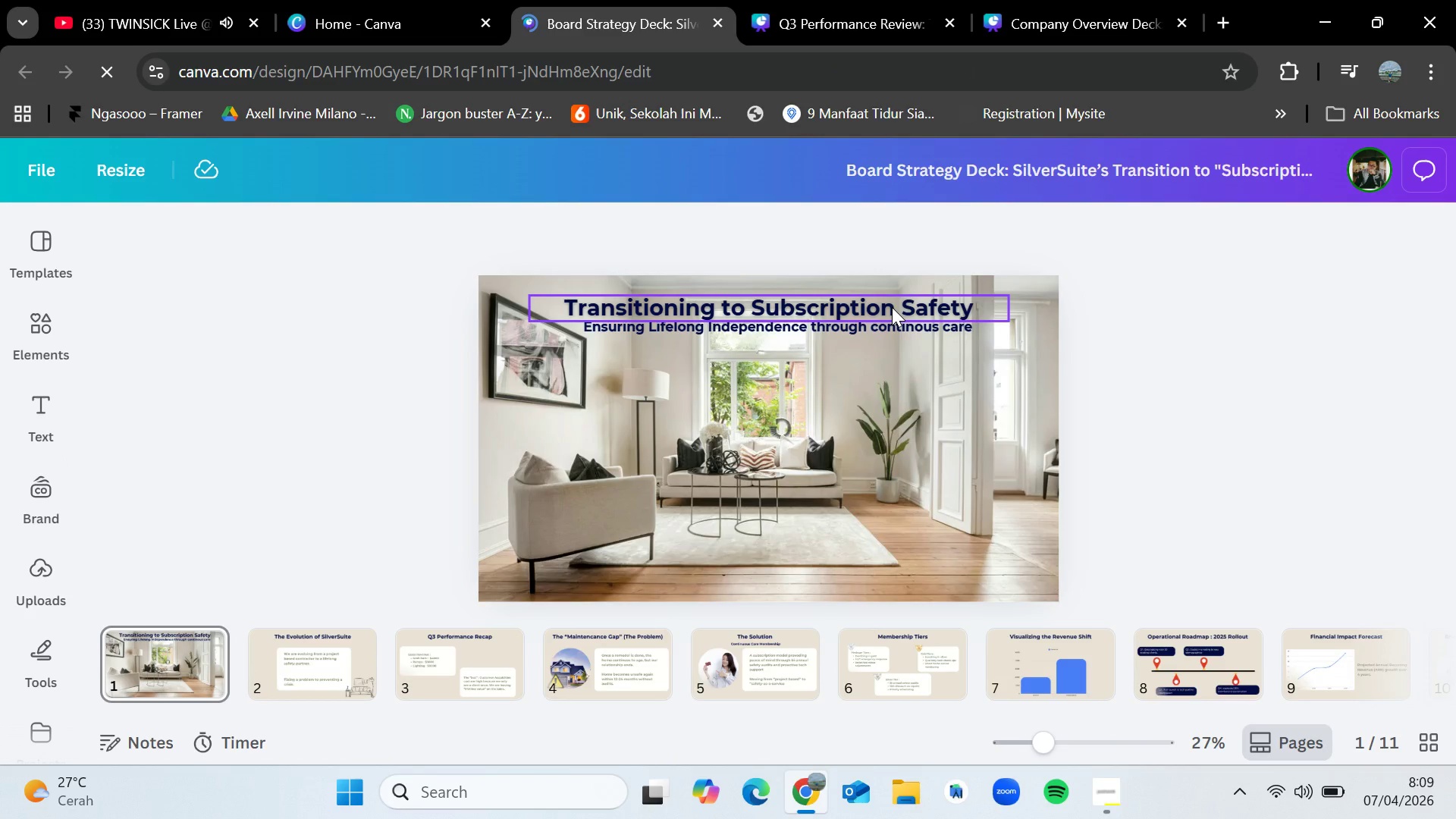 
left_click([892, 307])
 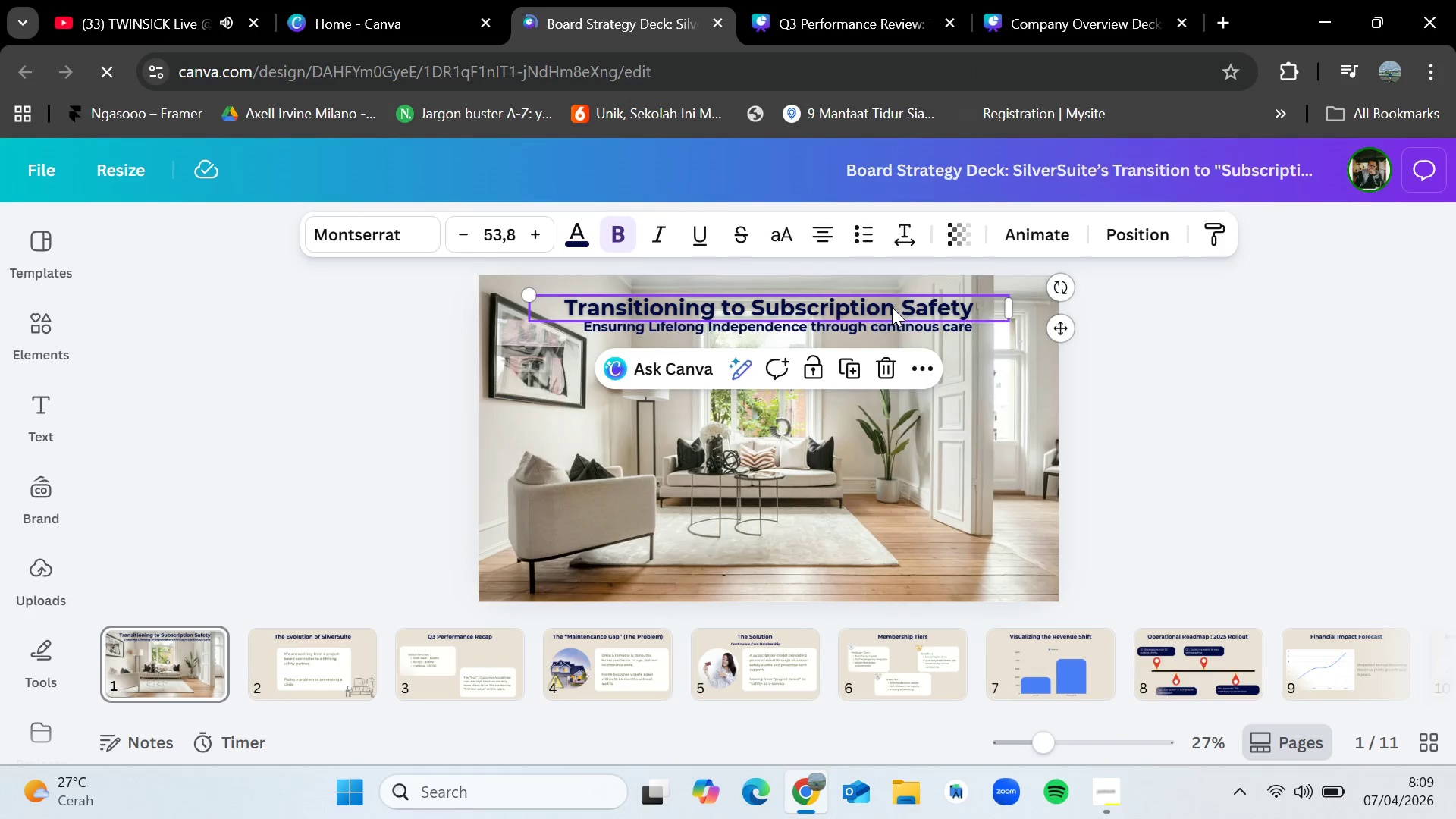 
key(Control+C)
 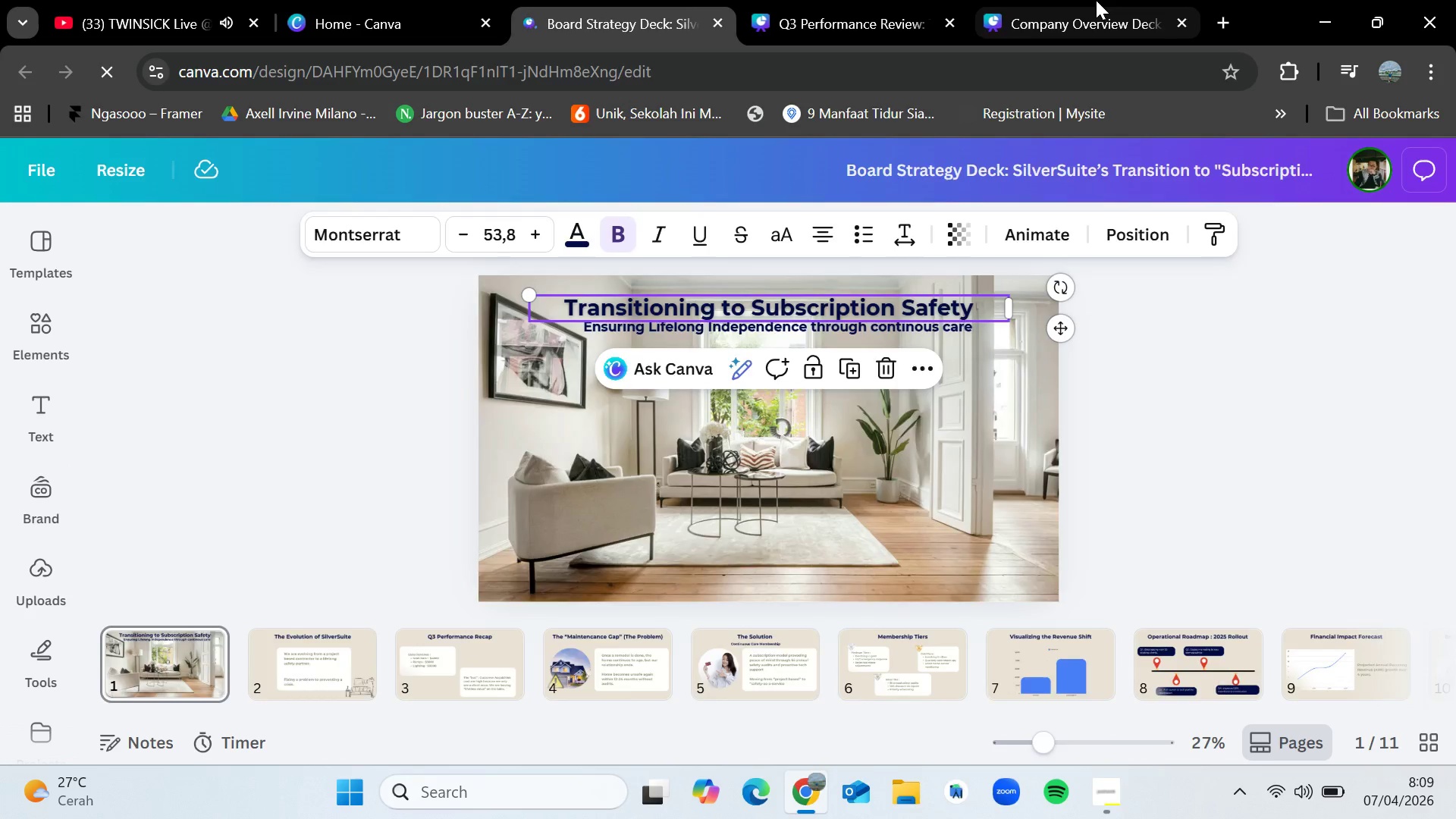 
left_click([1096, 0])
 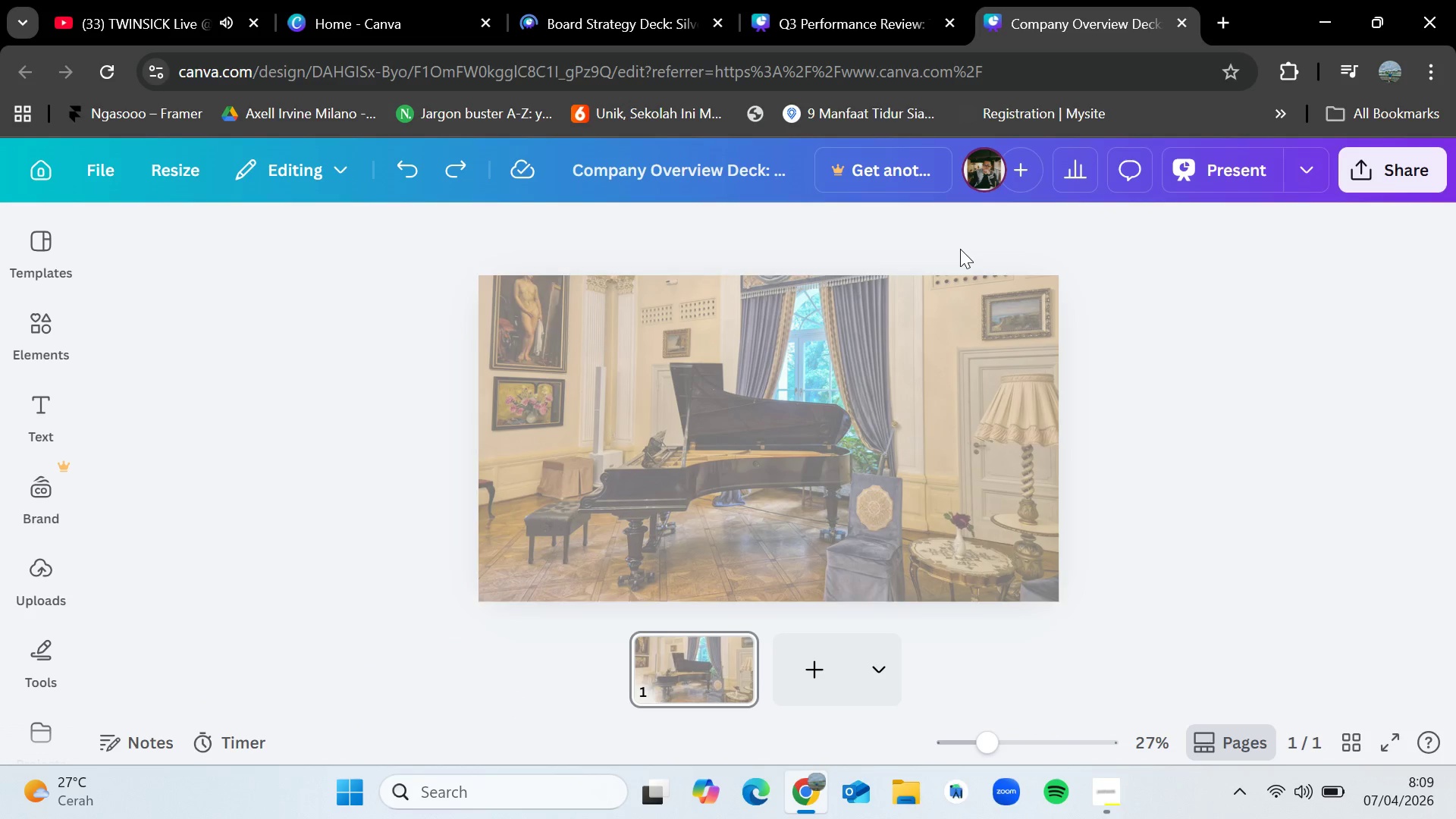 
key(Control+V)
 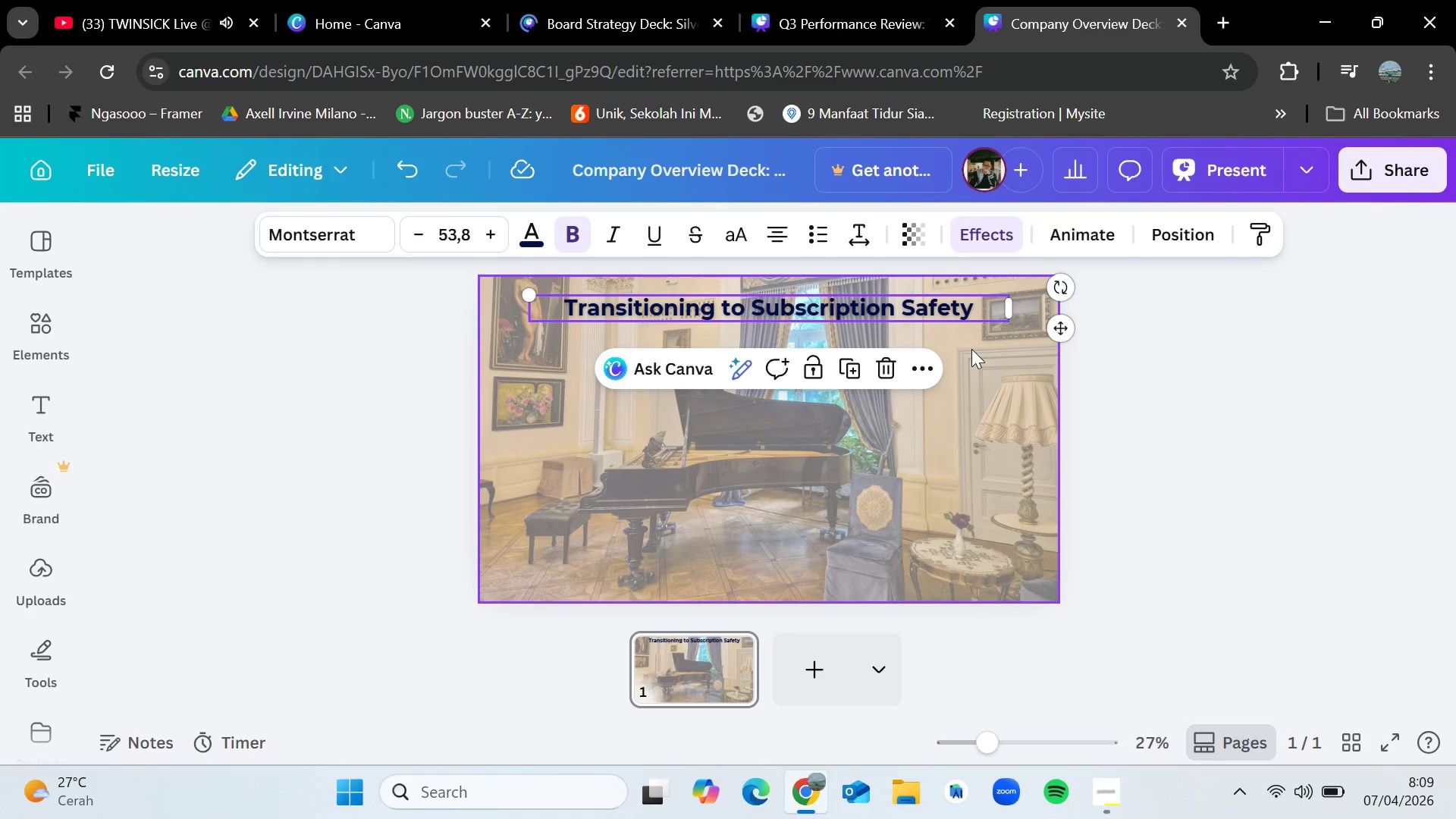 
wait(21.86)
 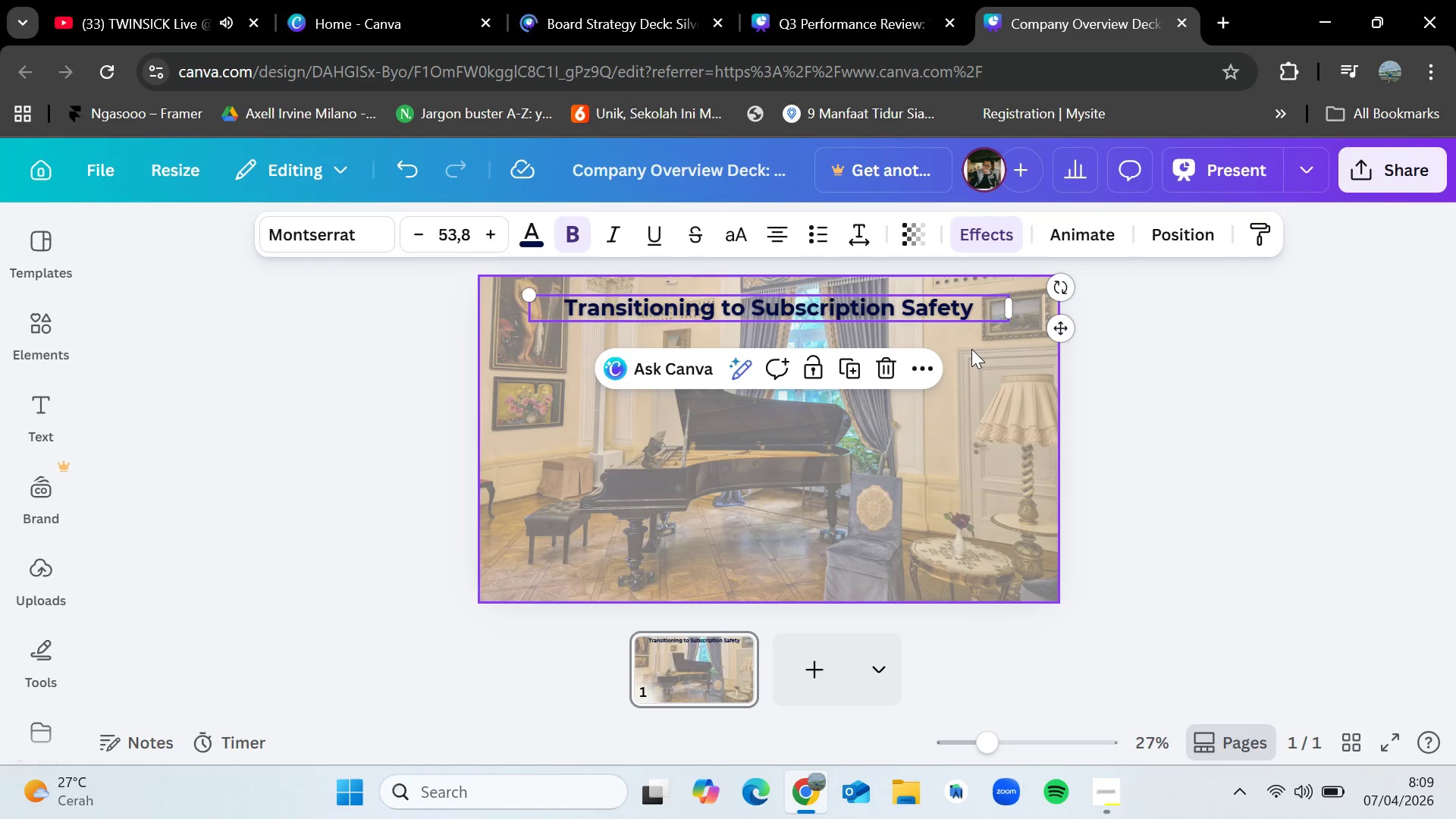 
double_click([901, 301])
 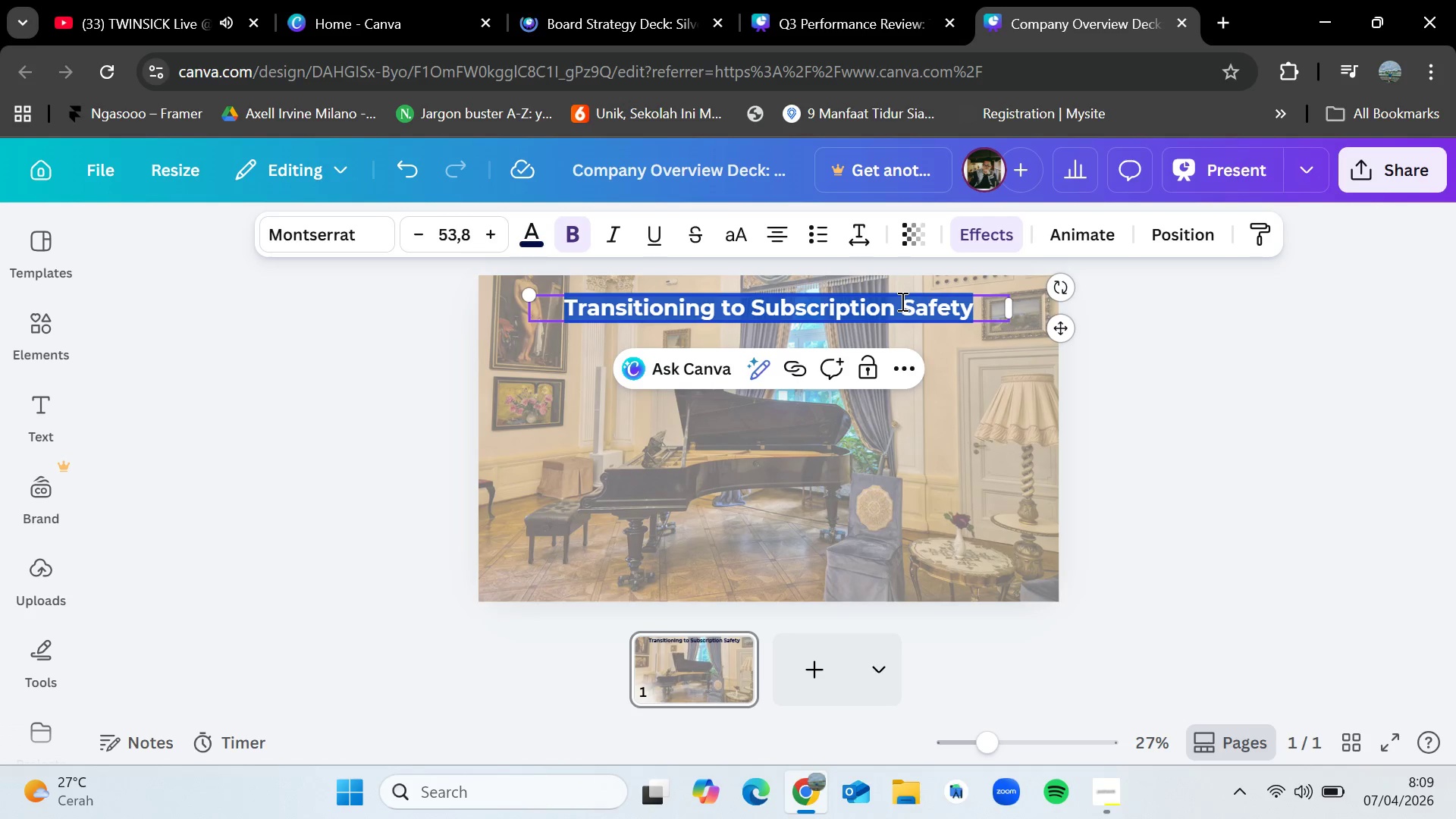 
key(Backspace)
type(Aria Logistics & Fine Moves)
 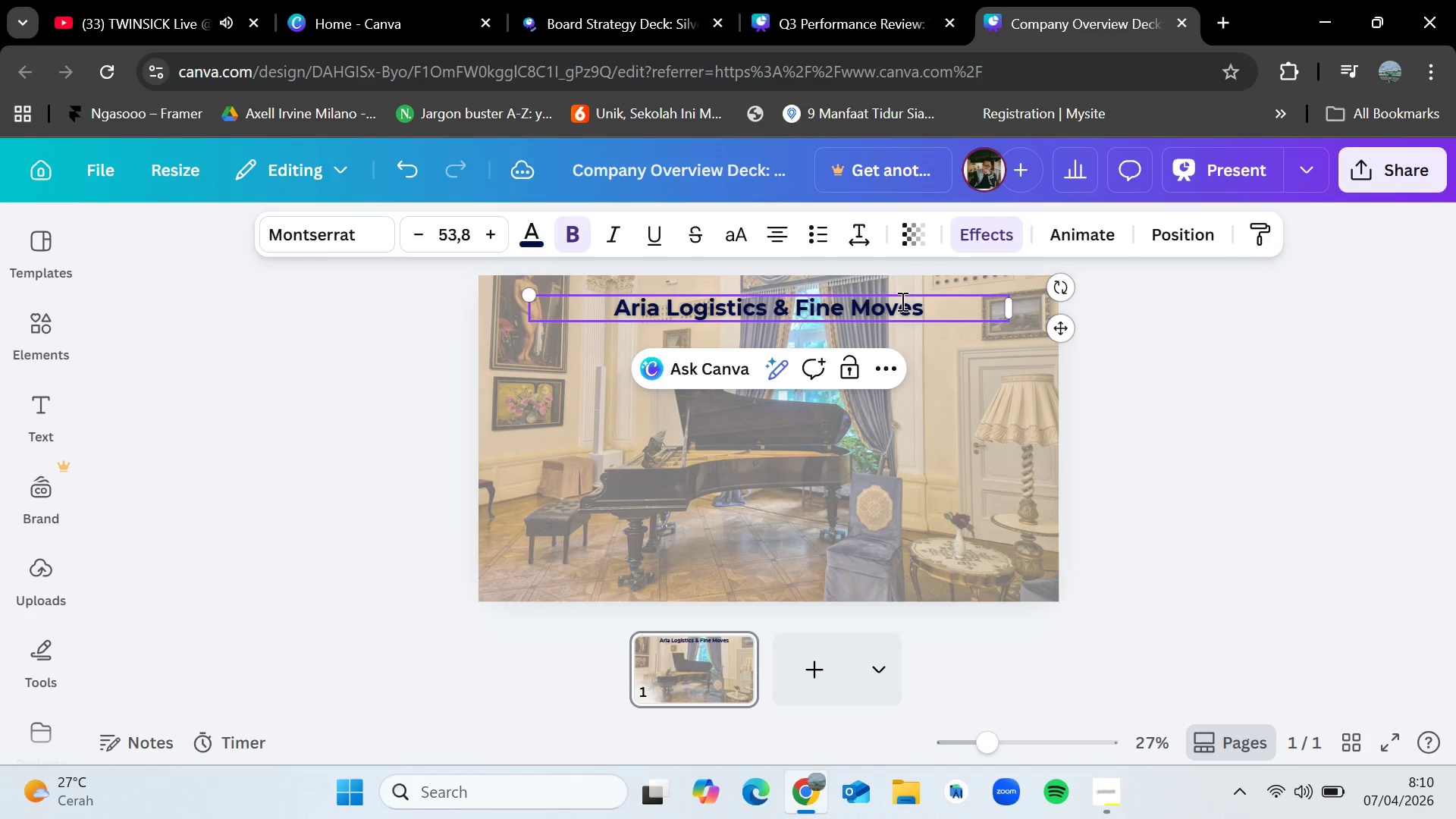 
left_click([1159, 364])
 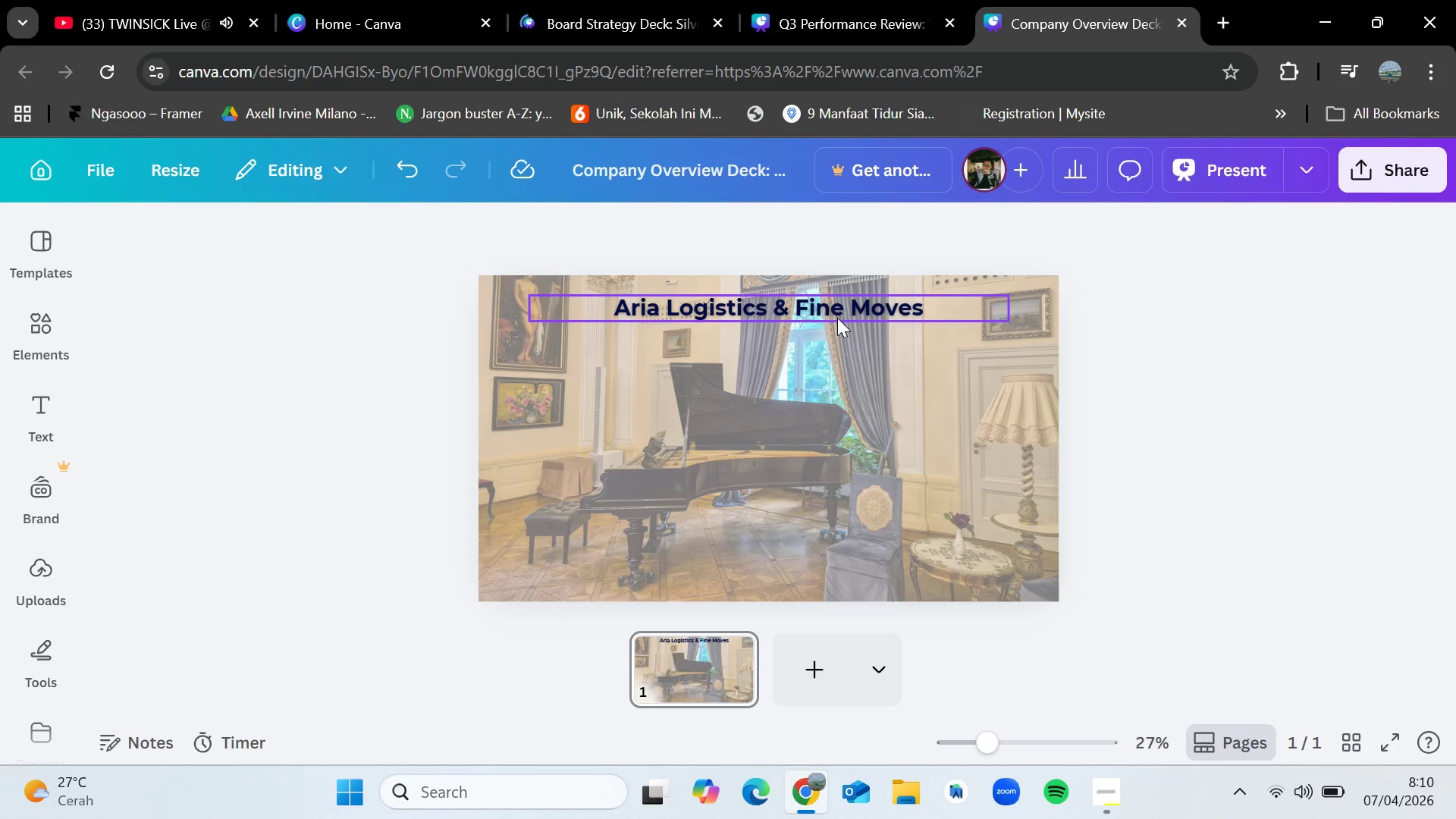 
left_click([837, 318])
 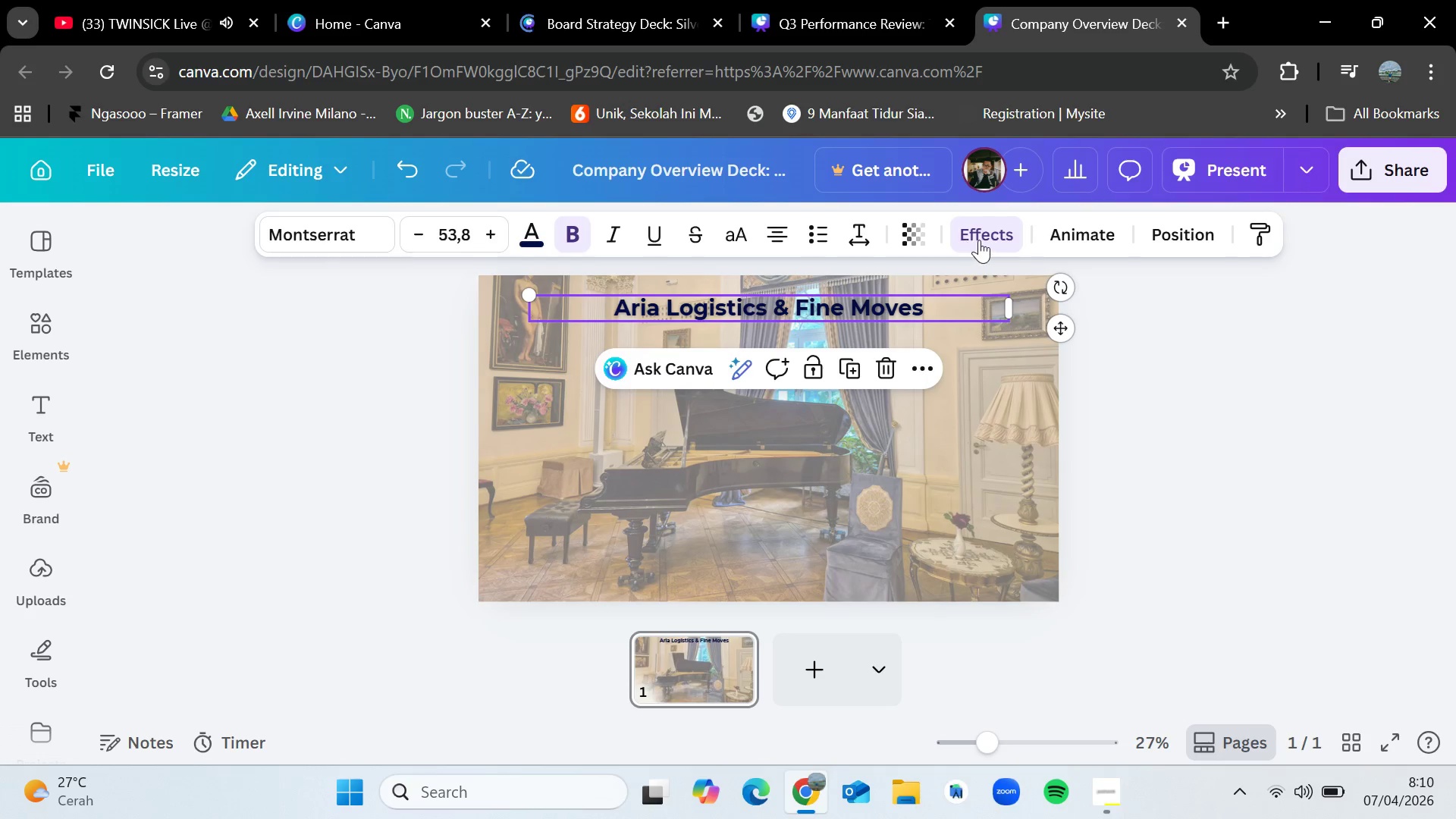 
left_click([979, 240])
 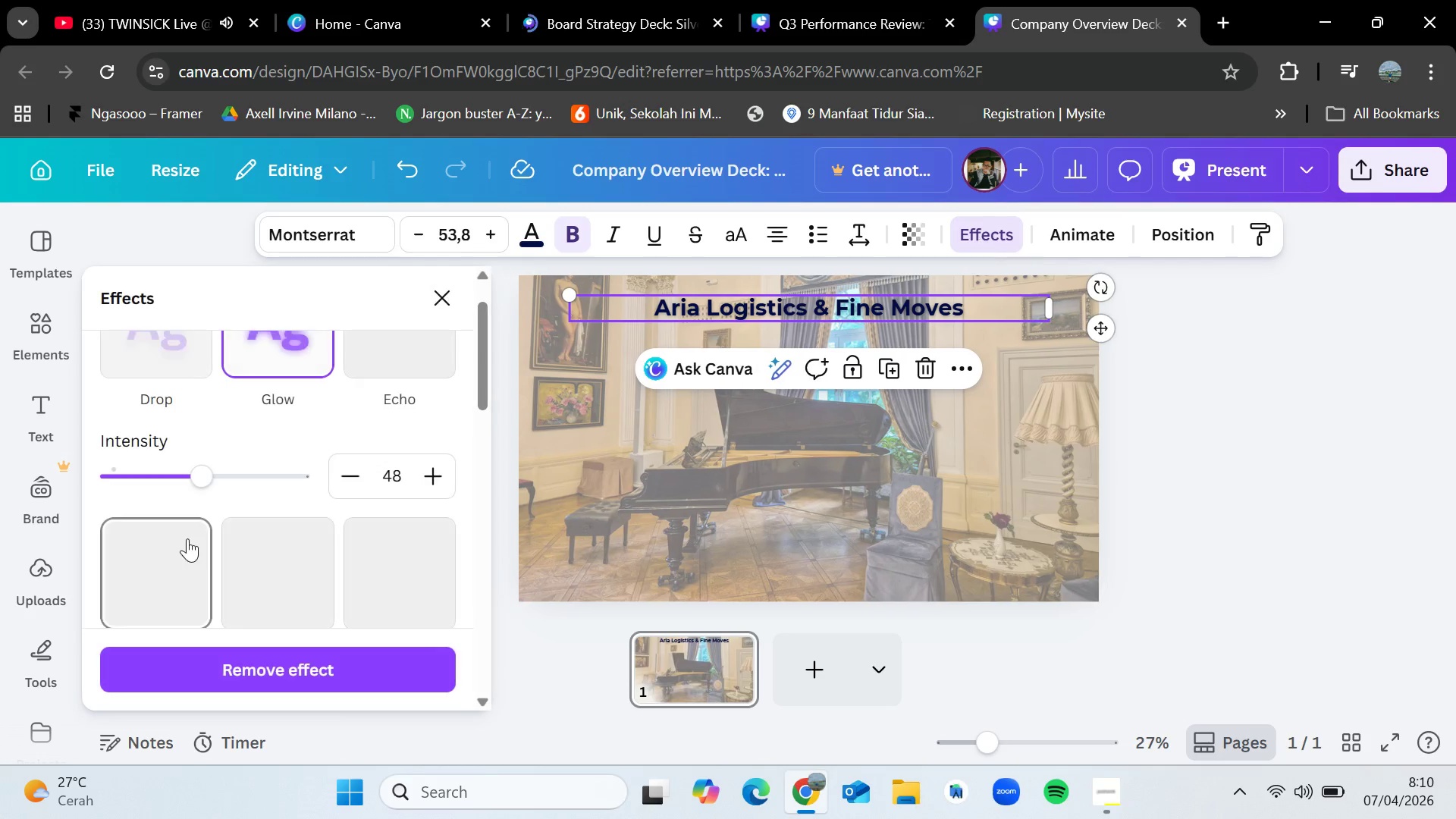 
scroll: coordinate [187, 538], scroll_direction: up, amount: 1.0
 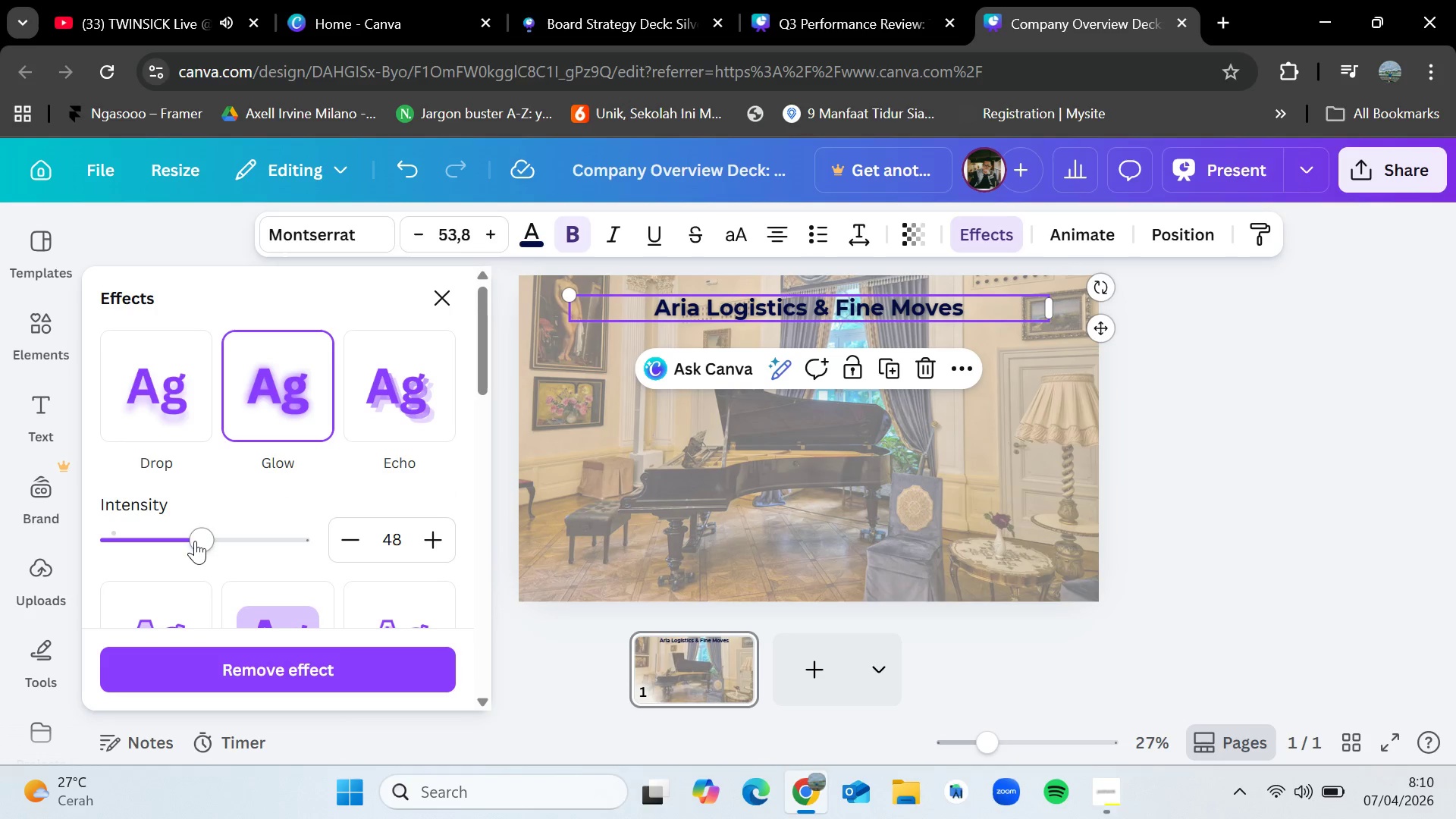 
left_click_drag(start_coordinate=[195, 541], to_coordinate=[157, 538])
 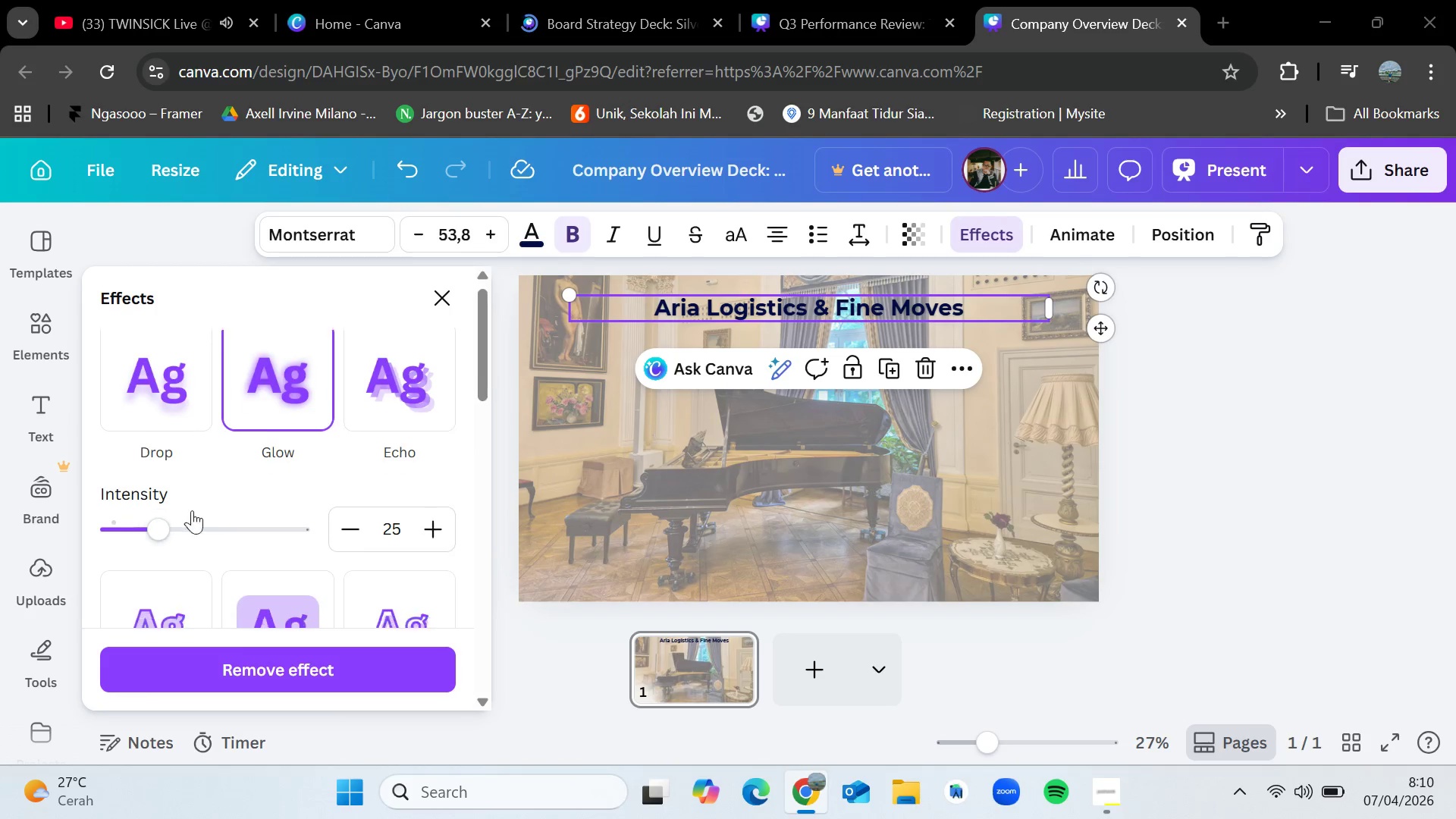 
scroll: coordinate [196, 508], scroll_direction: down, amount: 3.0
 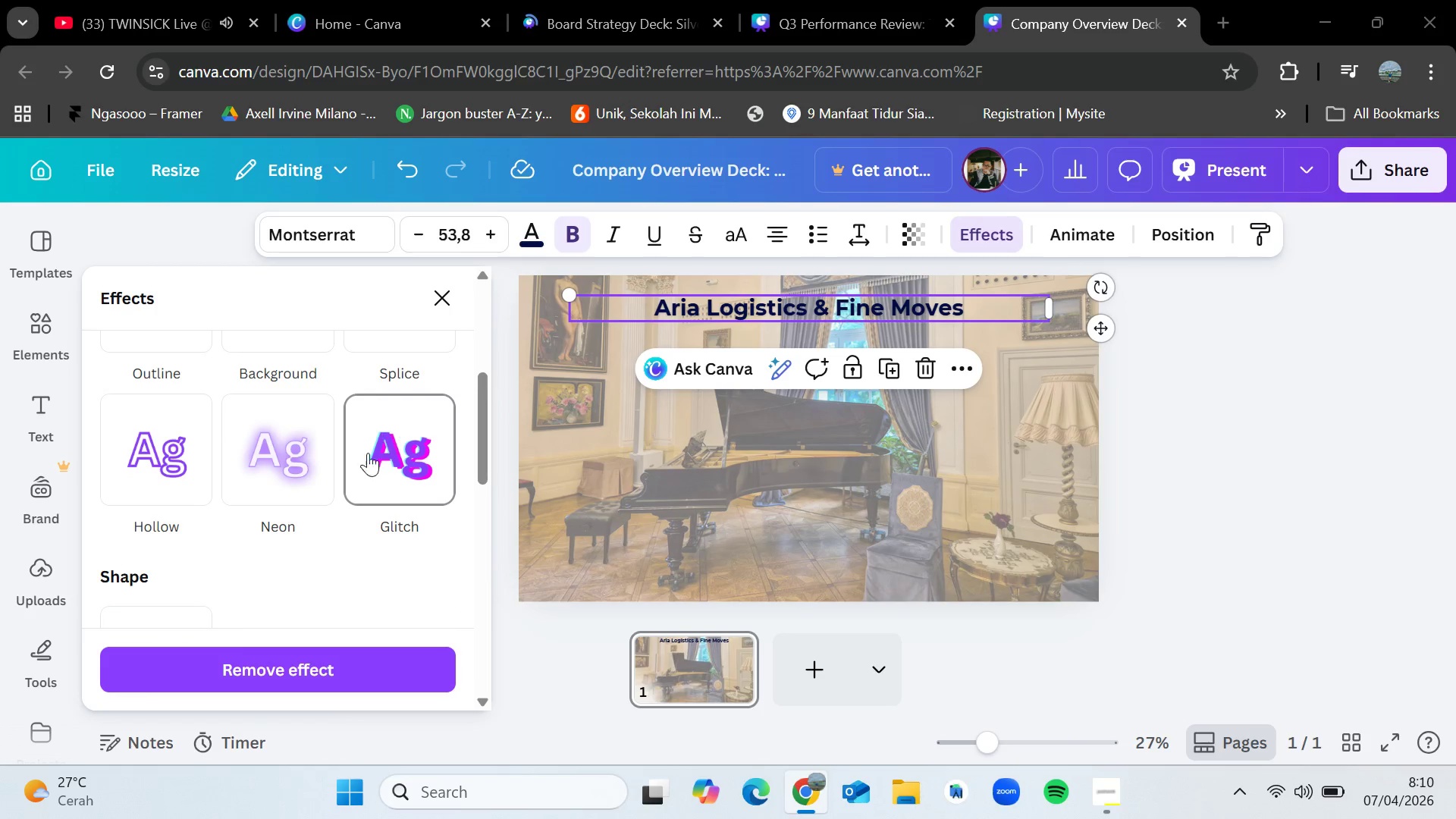 
left_click([302, 466])
 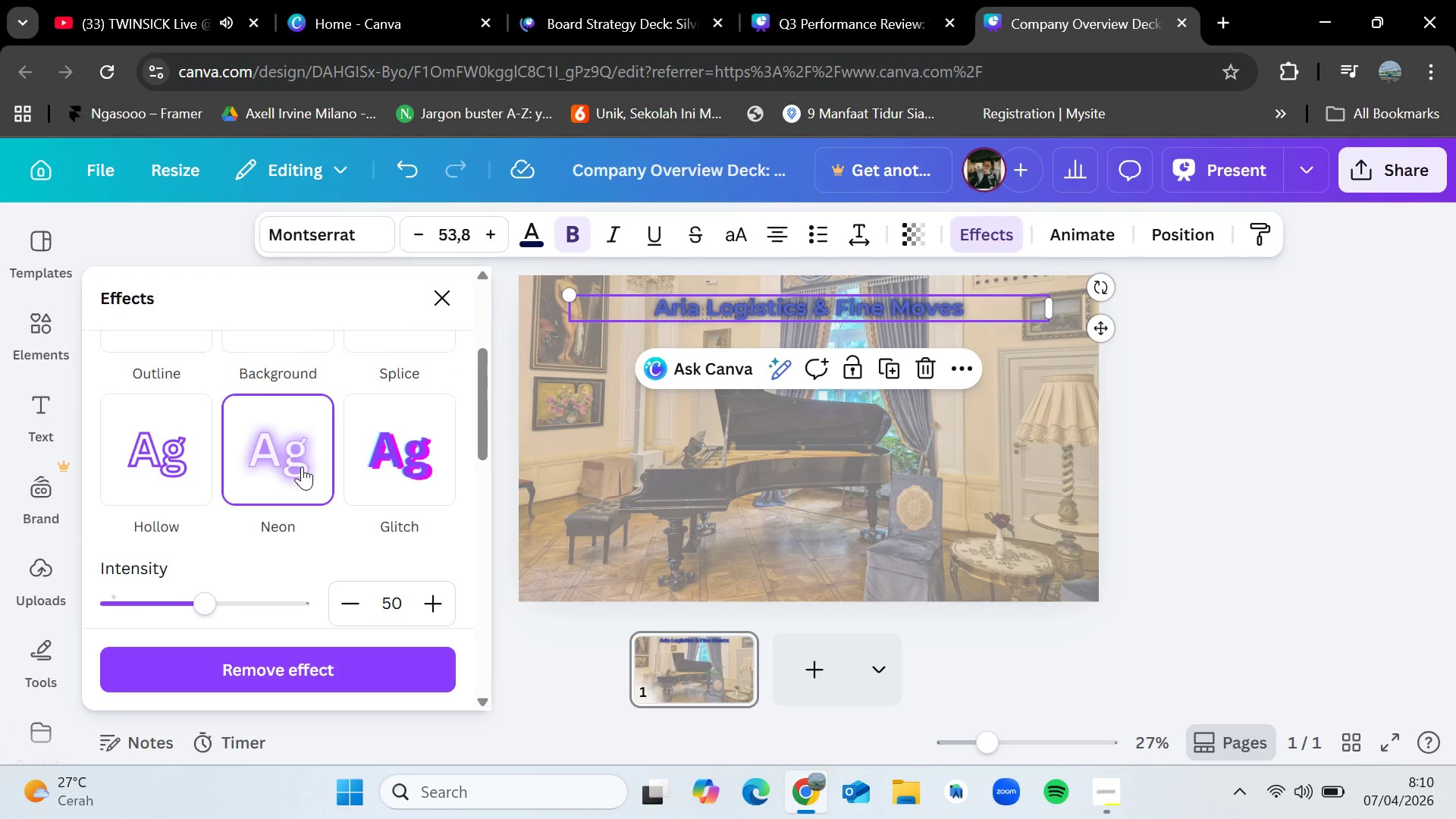 
scroll: coordinate [302, 466], scroll_direction: up, amount: 2.0
 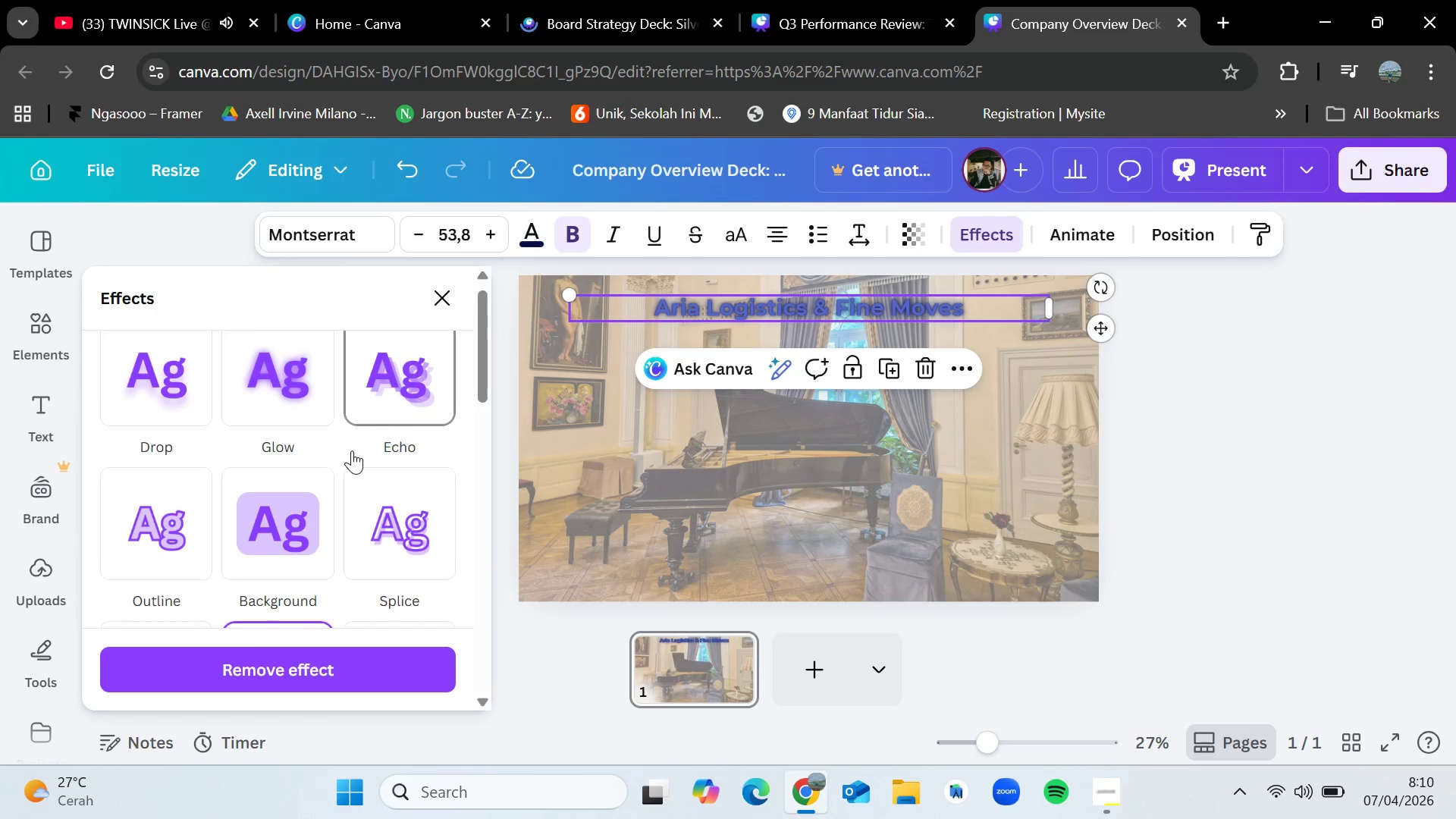 
scroll: coordinate [381, 510], scroll_direction: down, amount: 2.0
 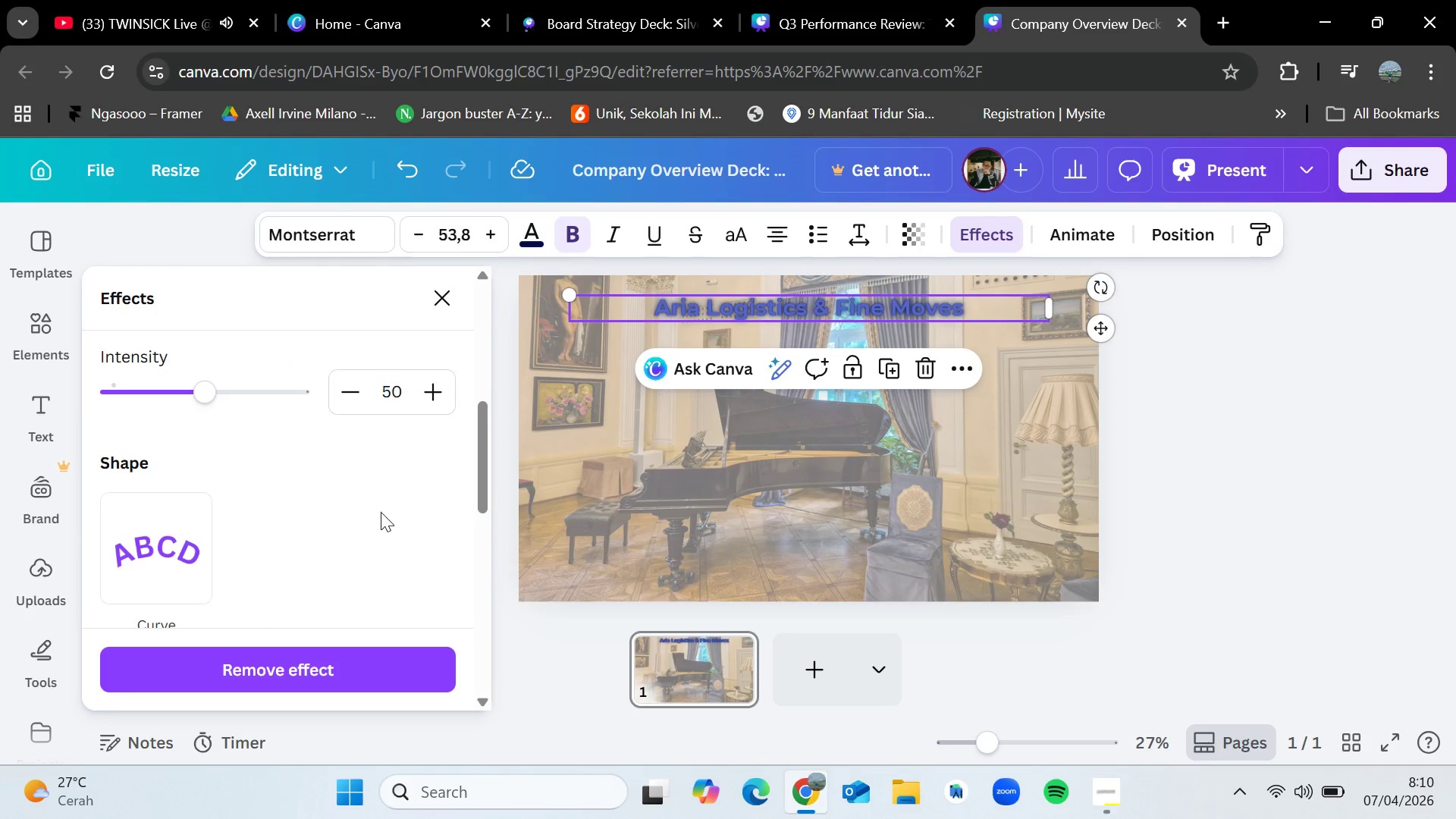 
scroll: coordinate [381, 512], scroll_direction: up, amount: 4.0
 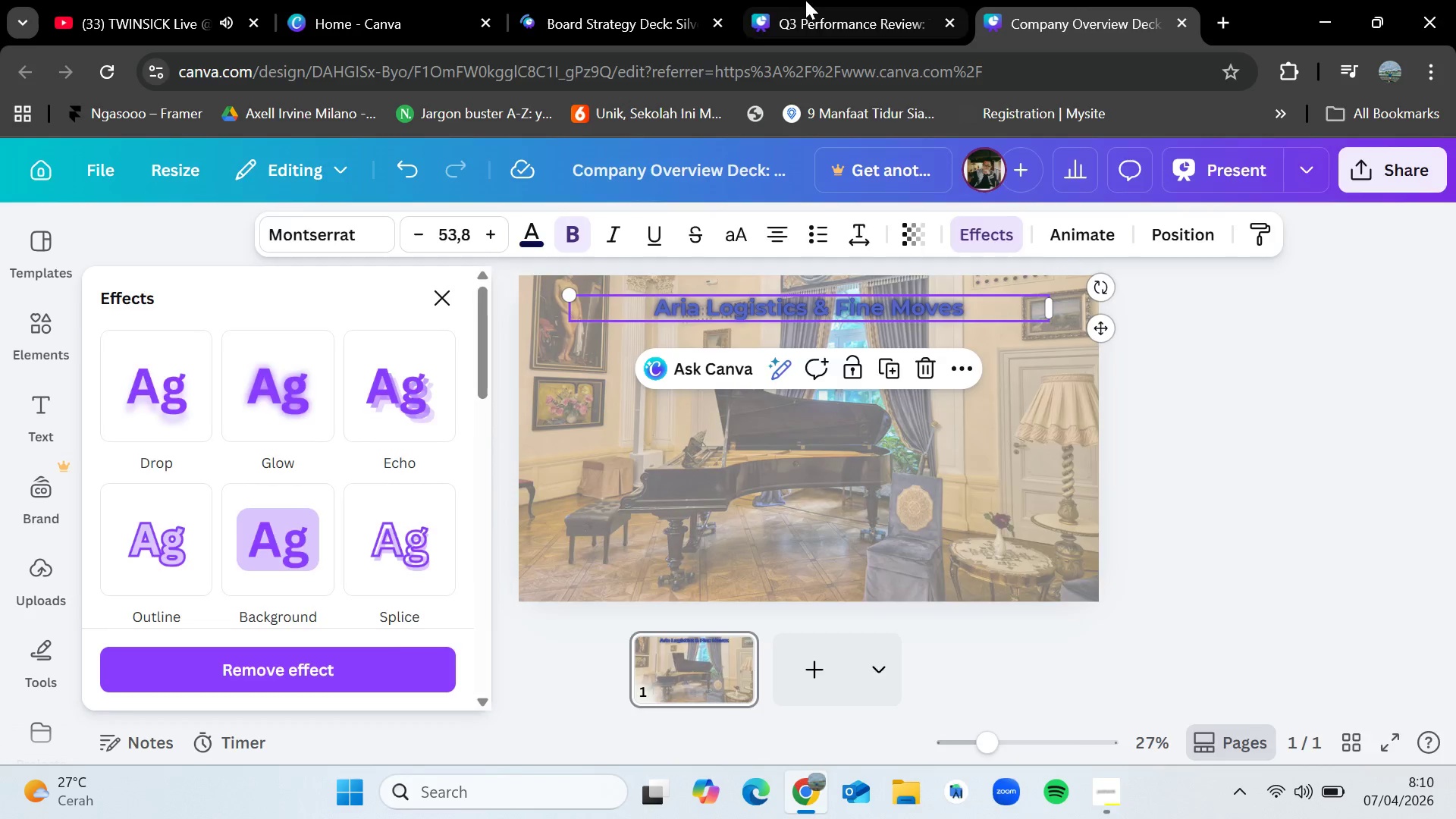 
left_click([809, 0])
 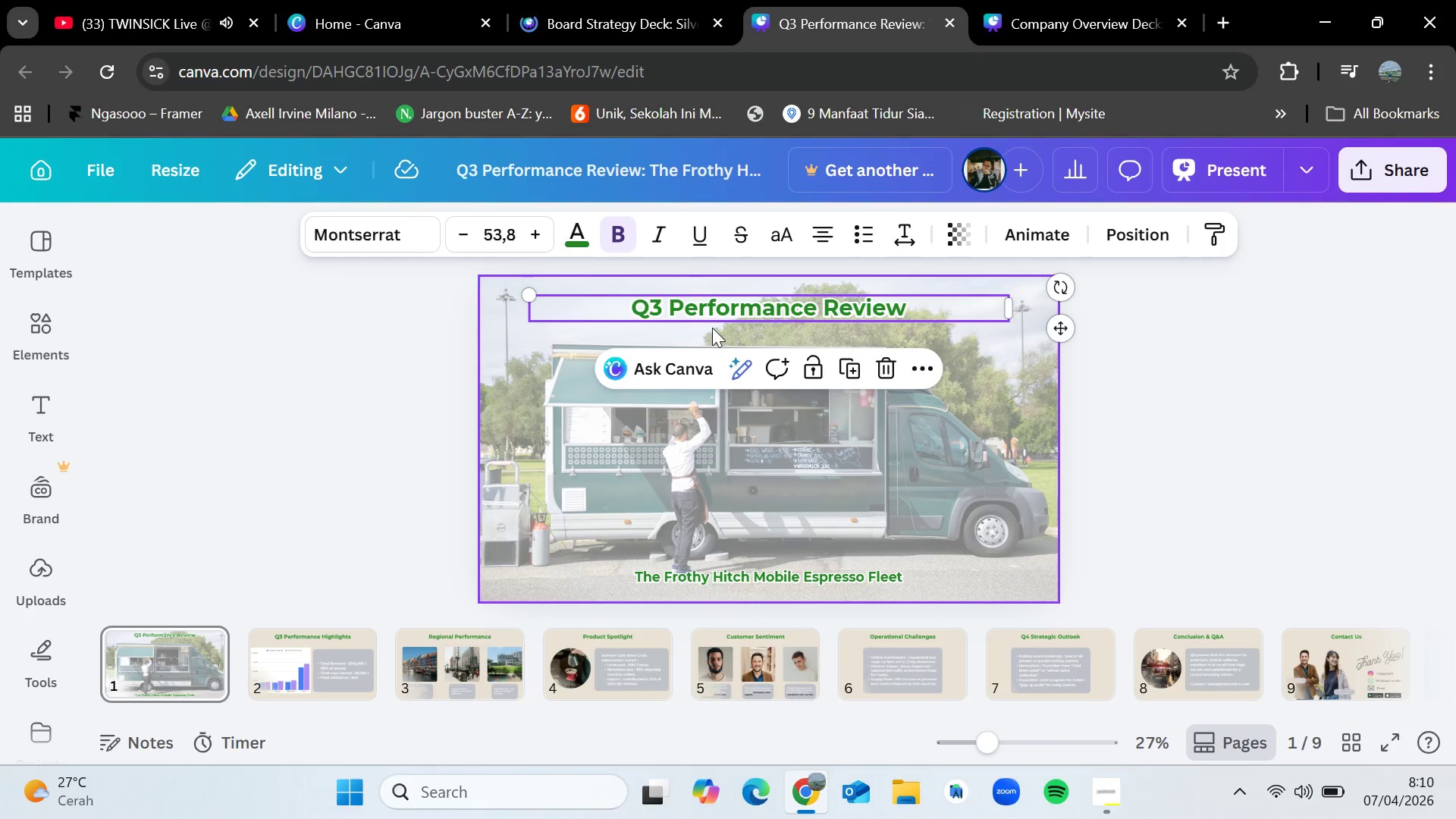 
left_click([1122, 341])
 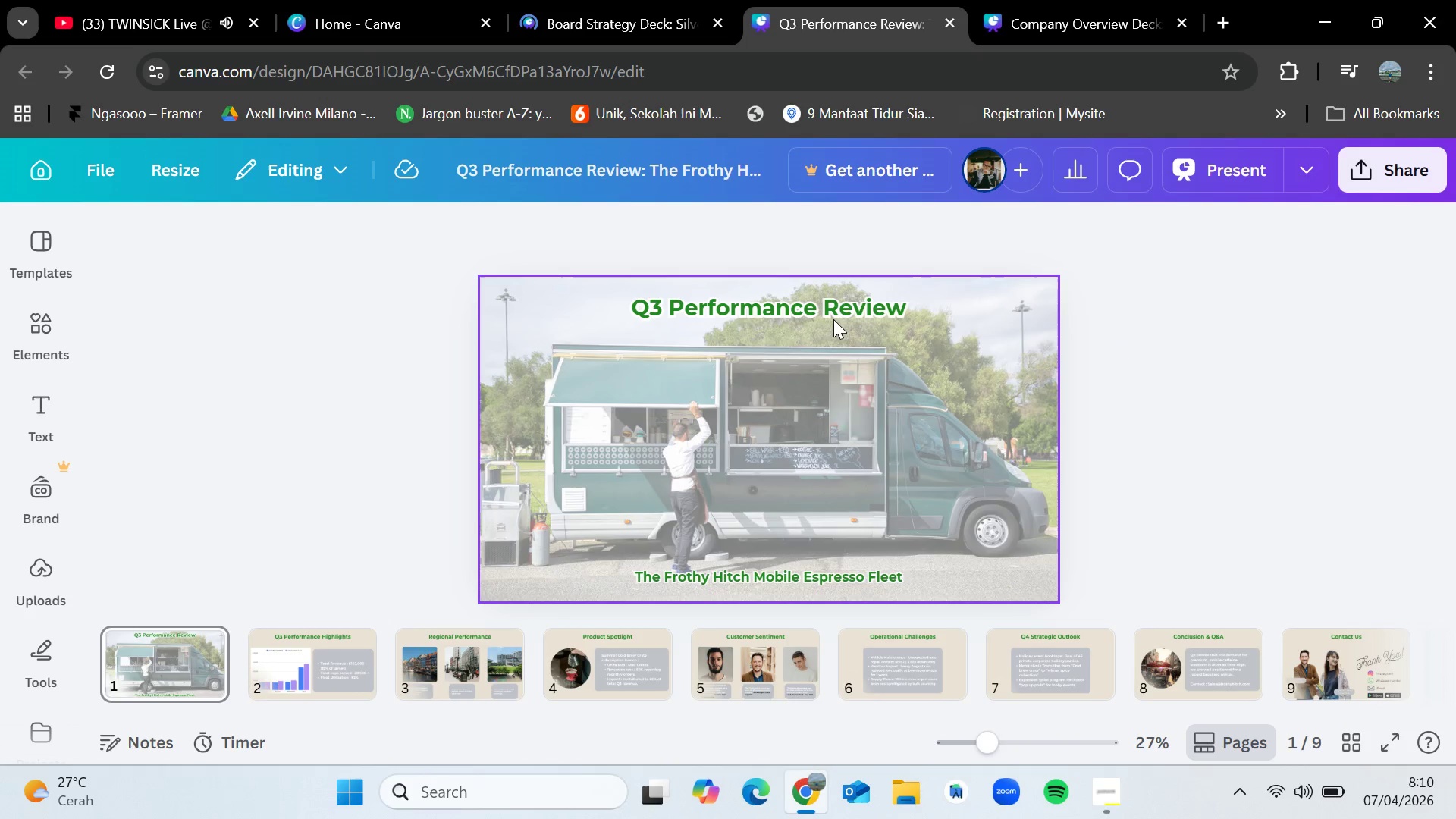 
left_click([833, 318])
 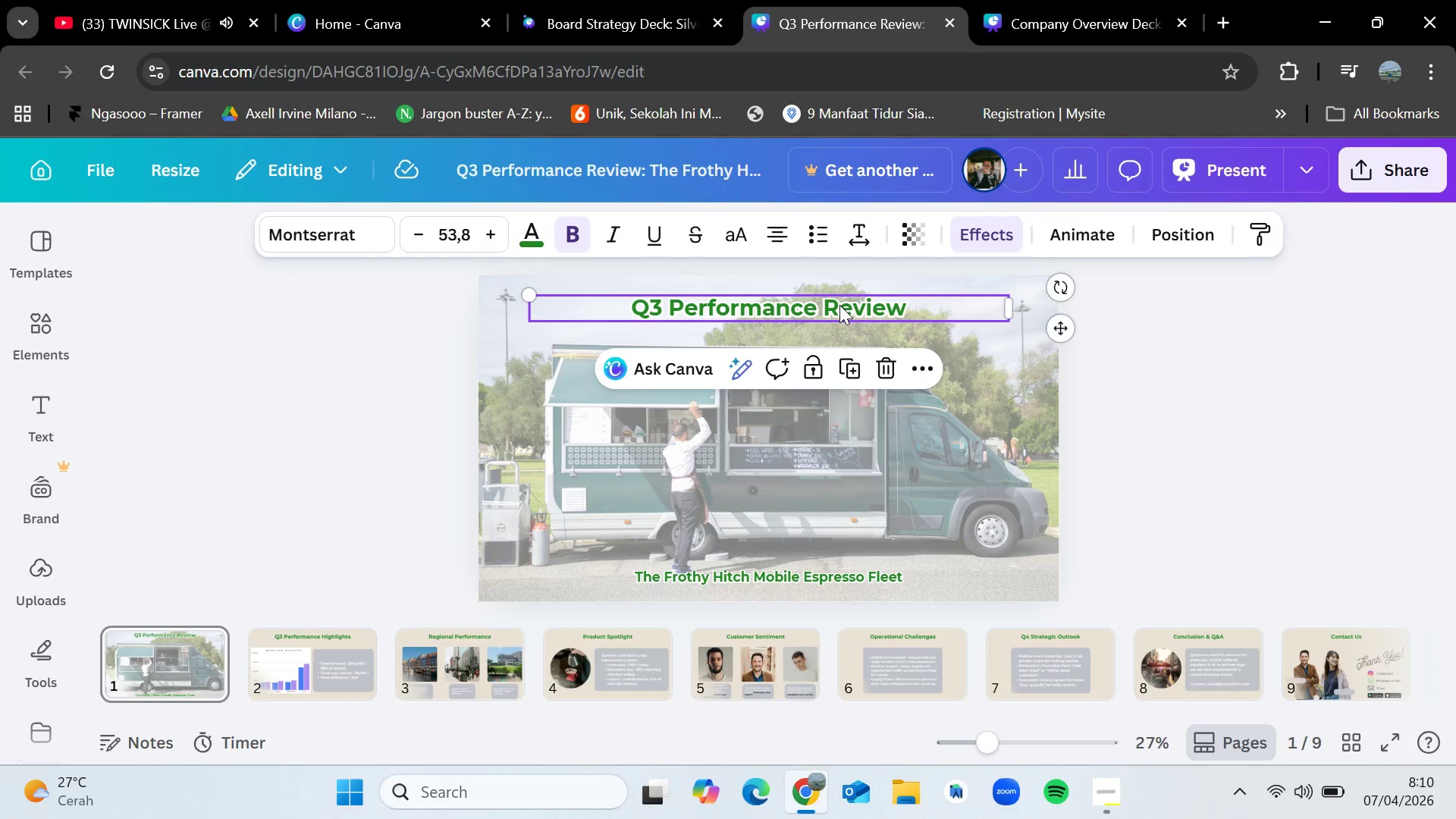 
left_click([963, 237])
 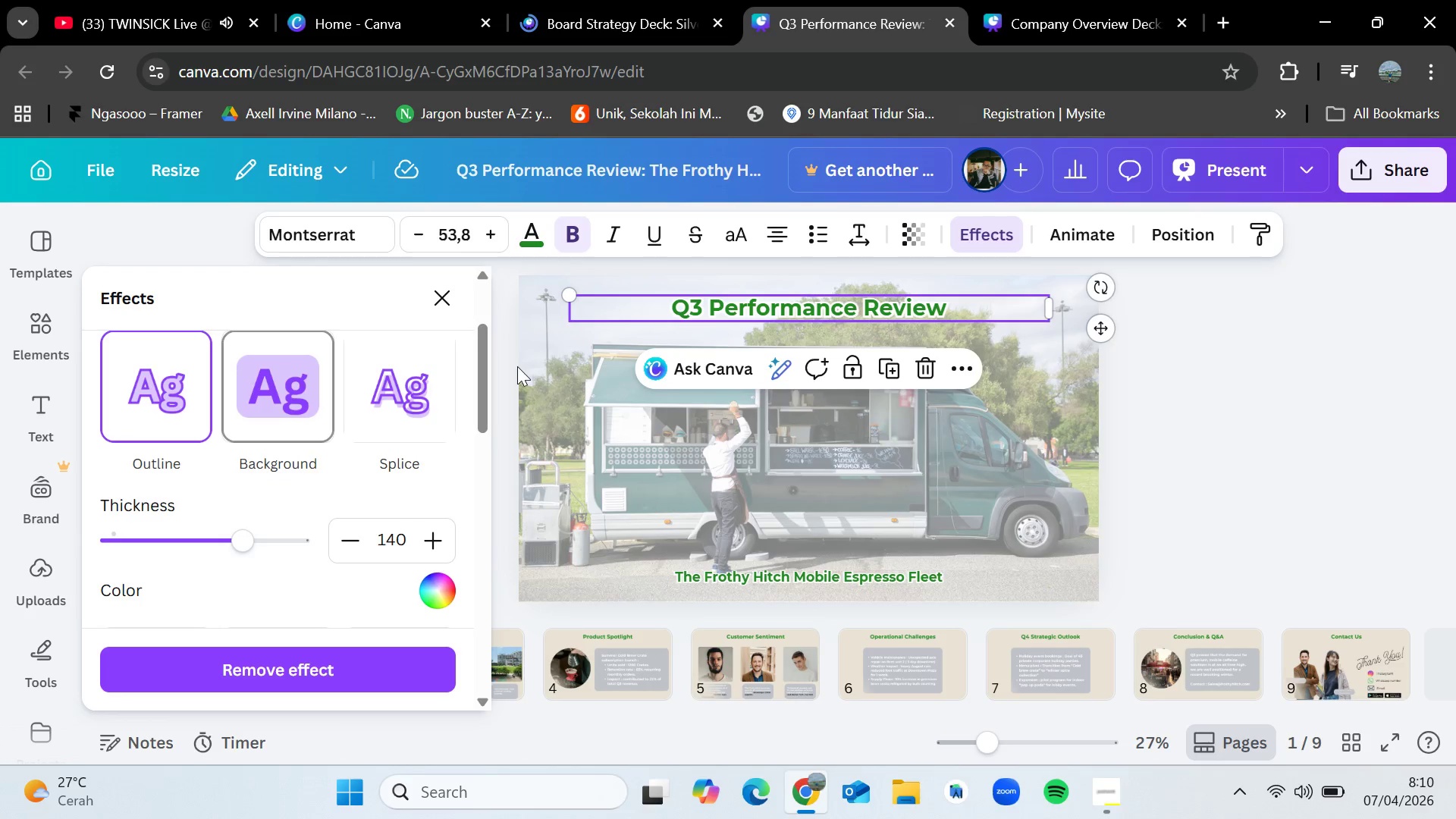 
left_click([1002, 0])
 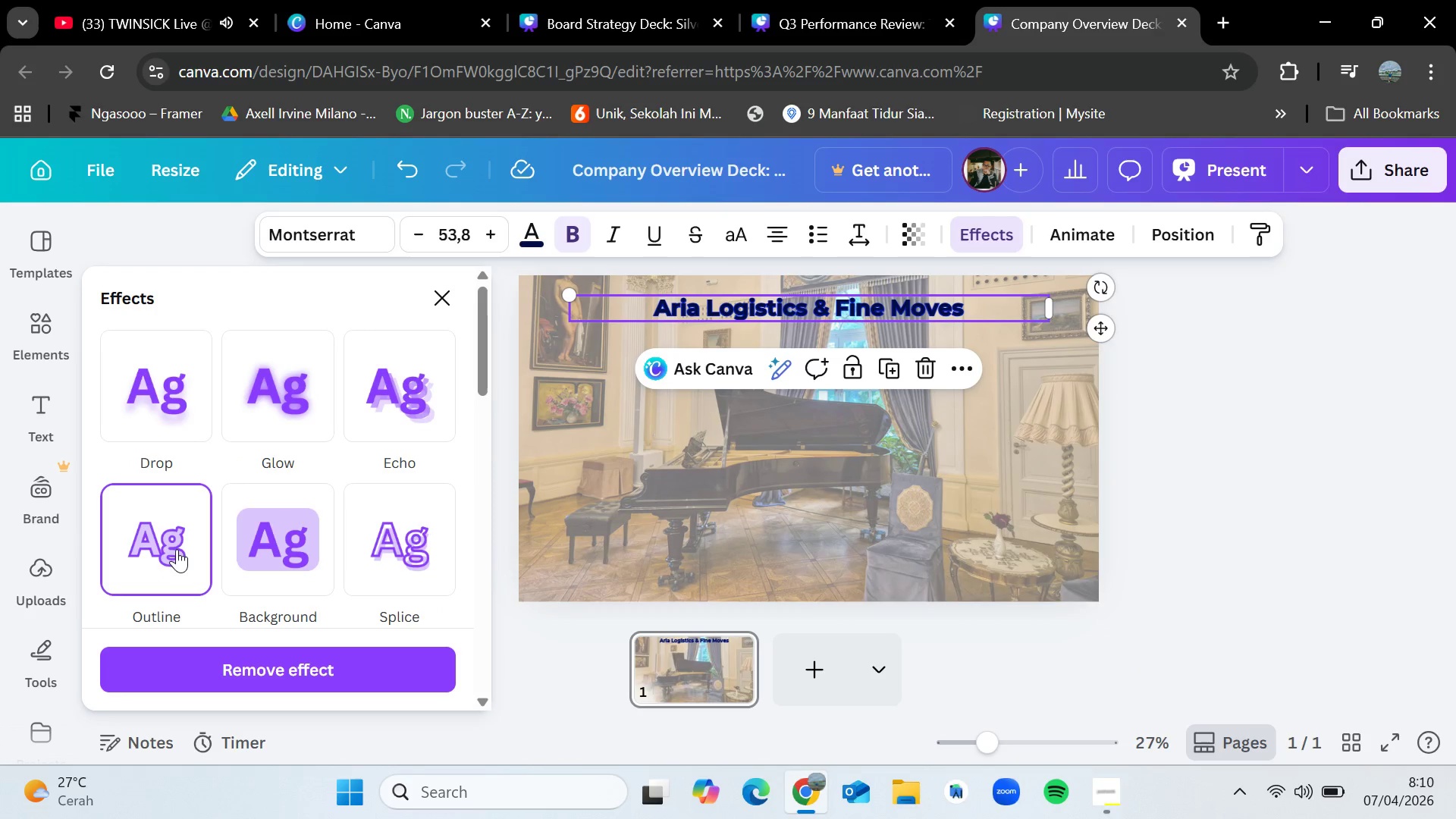 
scroll: coordinate [435, 605], scroll_direction: down, amount: 2.0
 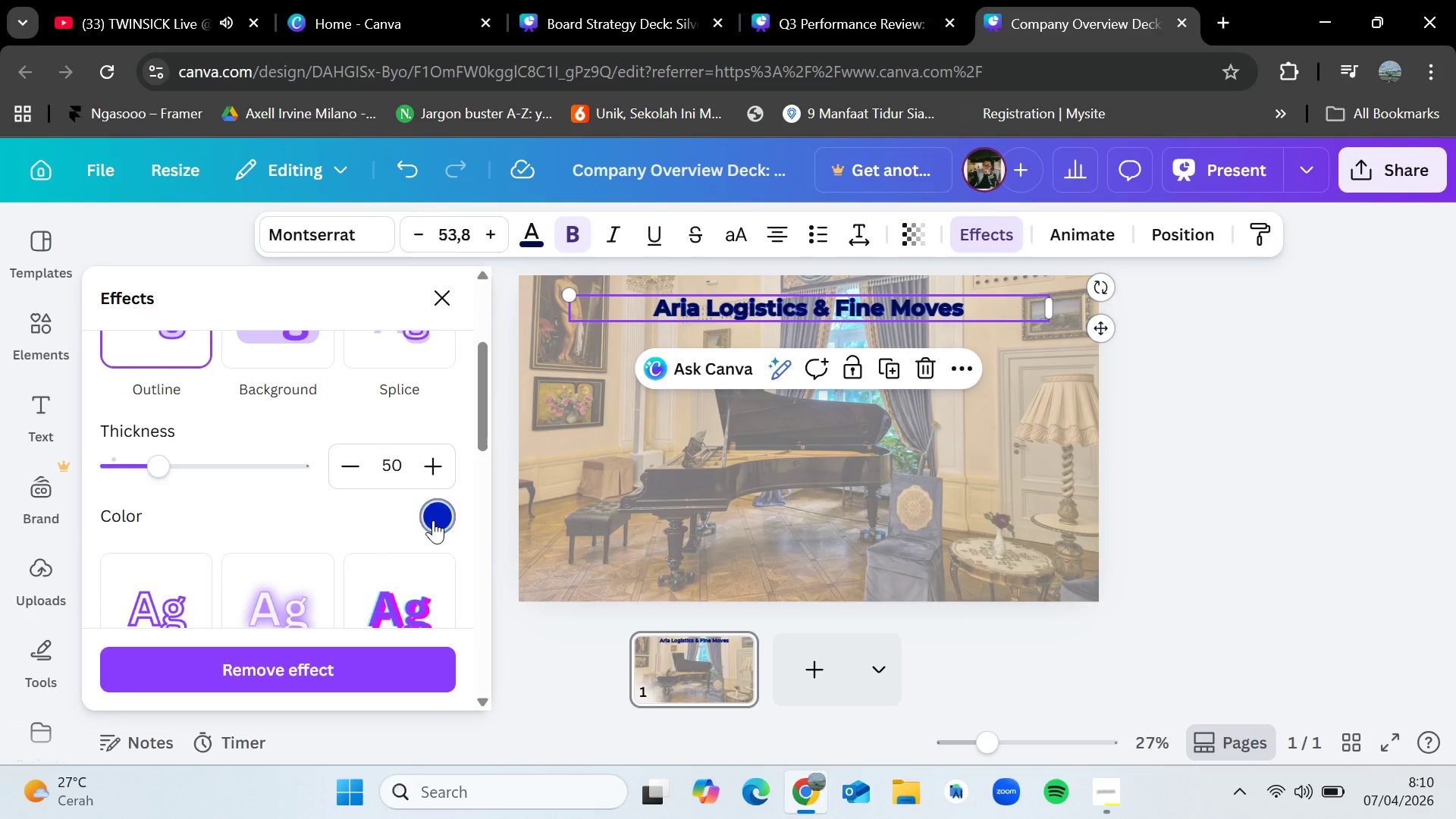 
left_click([433, 520])
 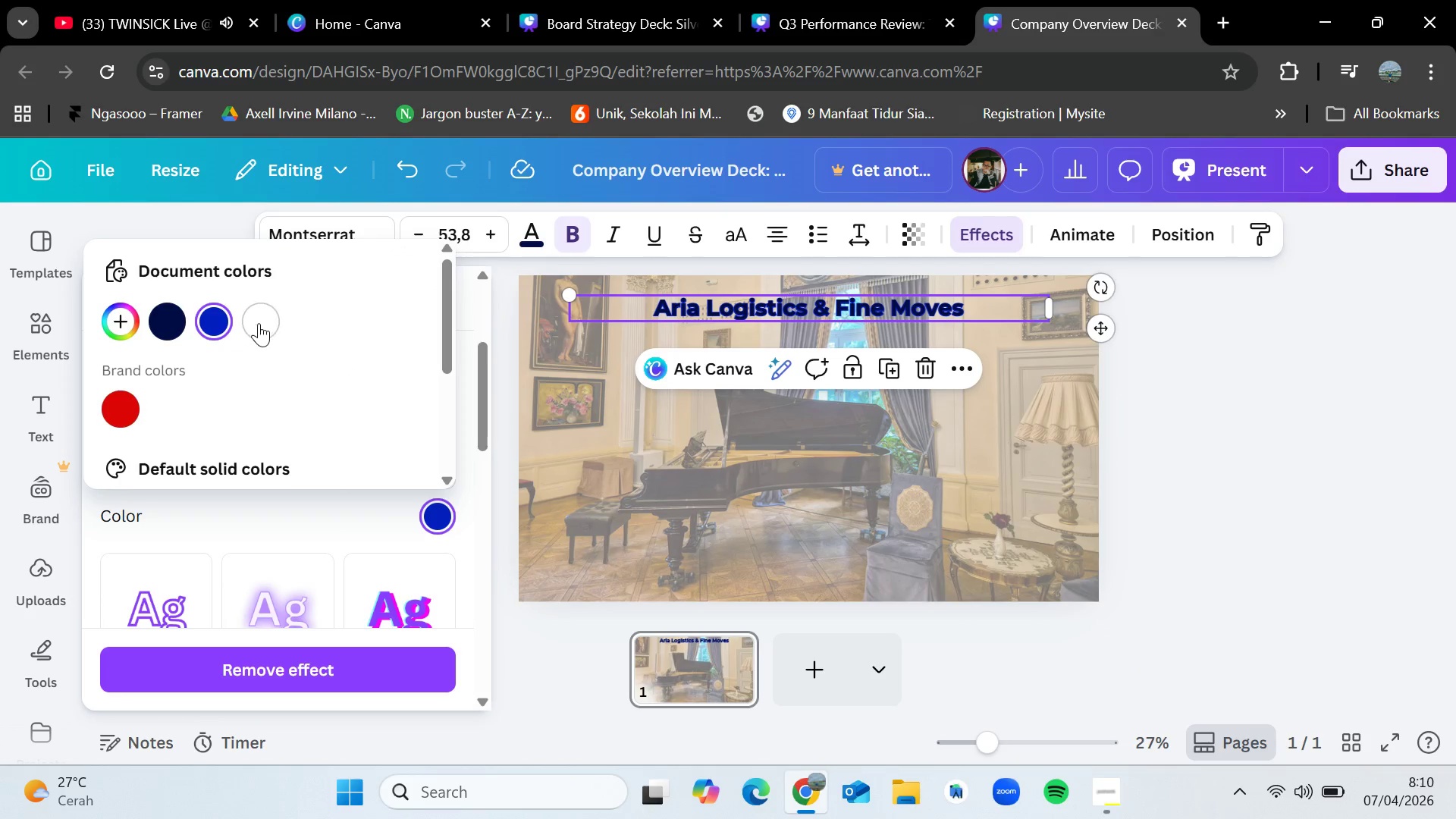 
left_click([261, 315])
 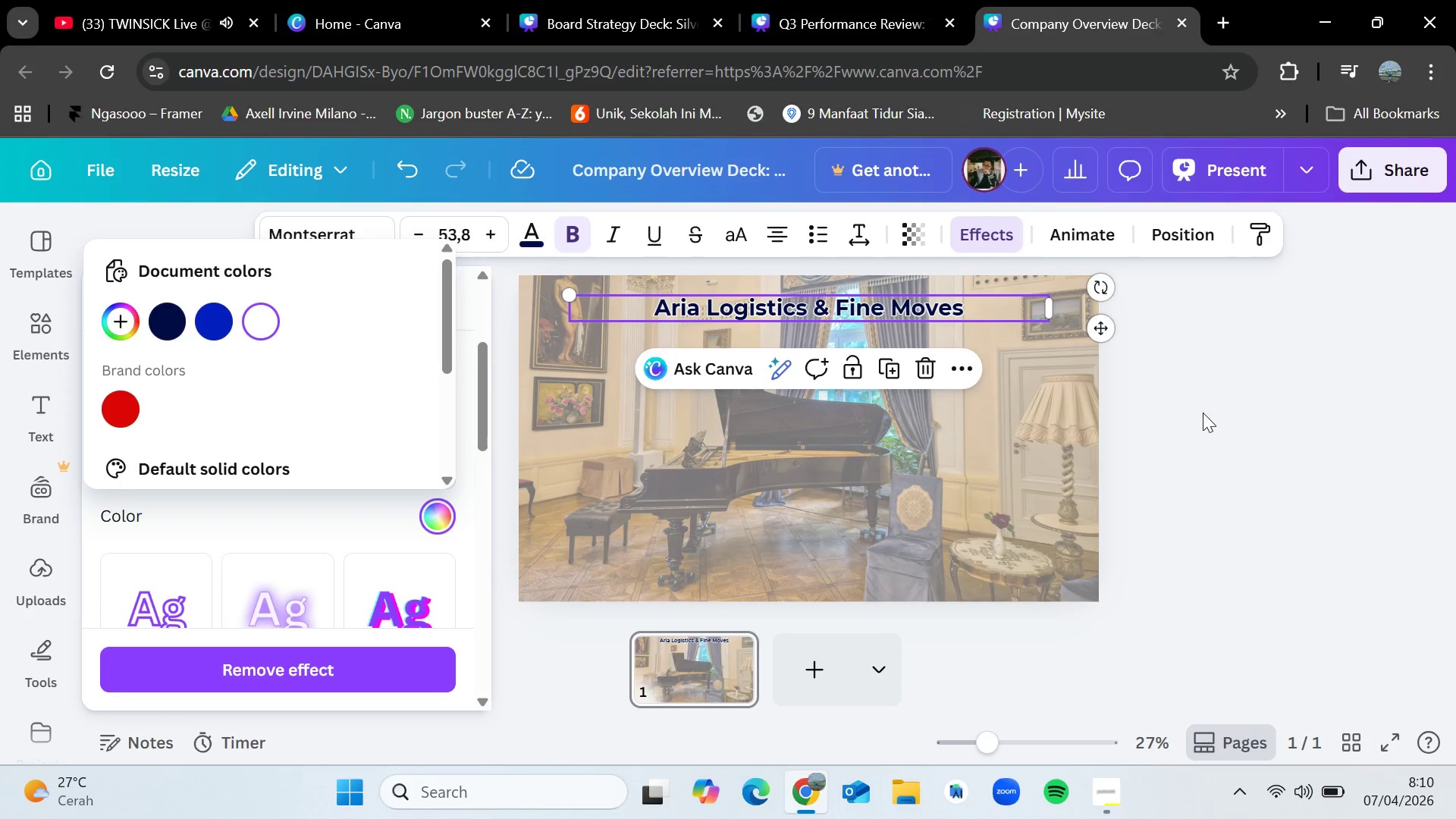 
scroll: coordinate [202, 455], scroll_direction: down, amount: 1.0
 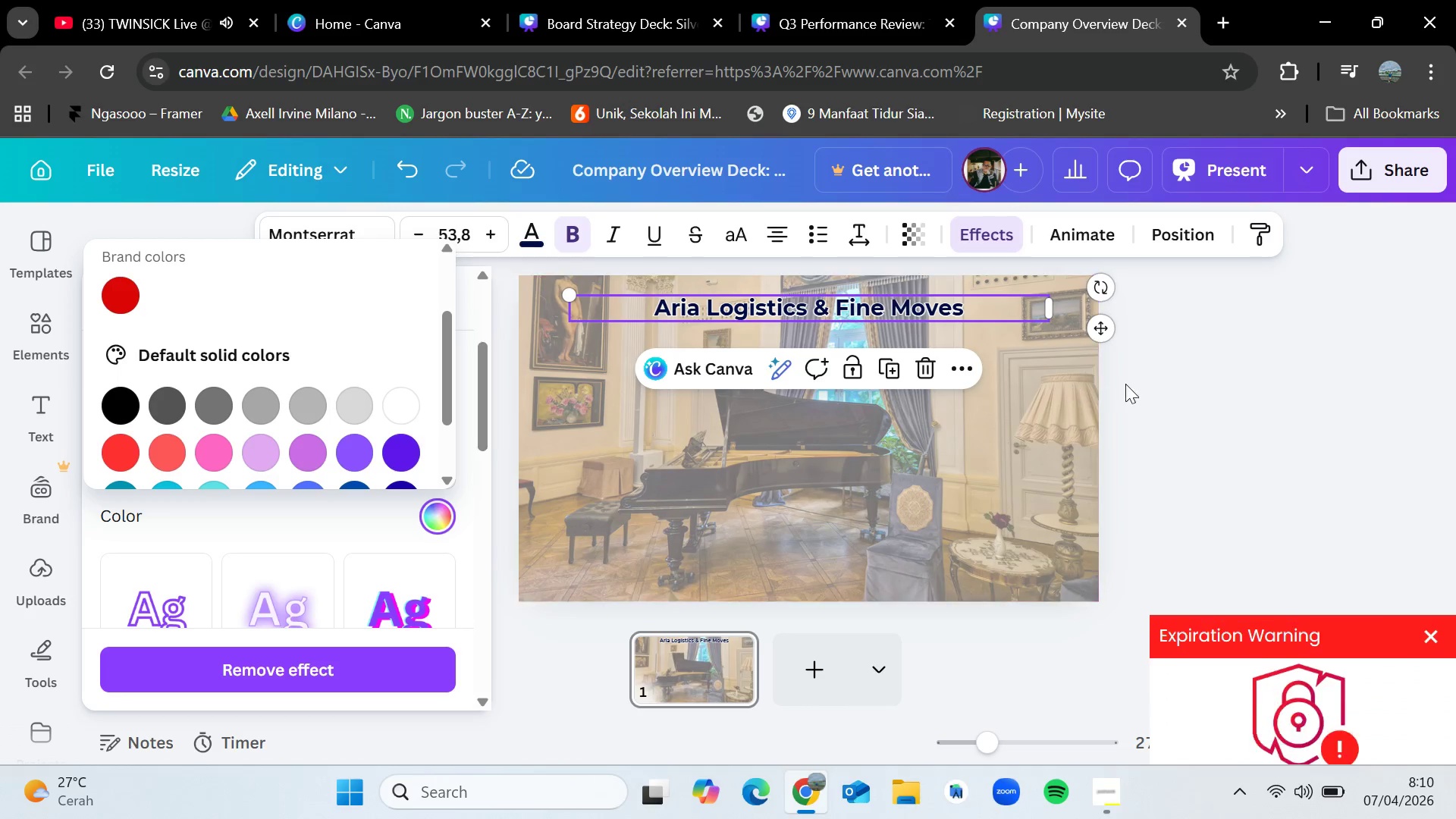 
left_click([1191, 366])
 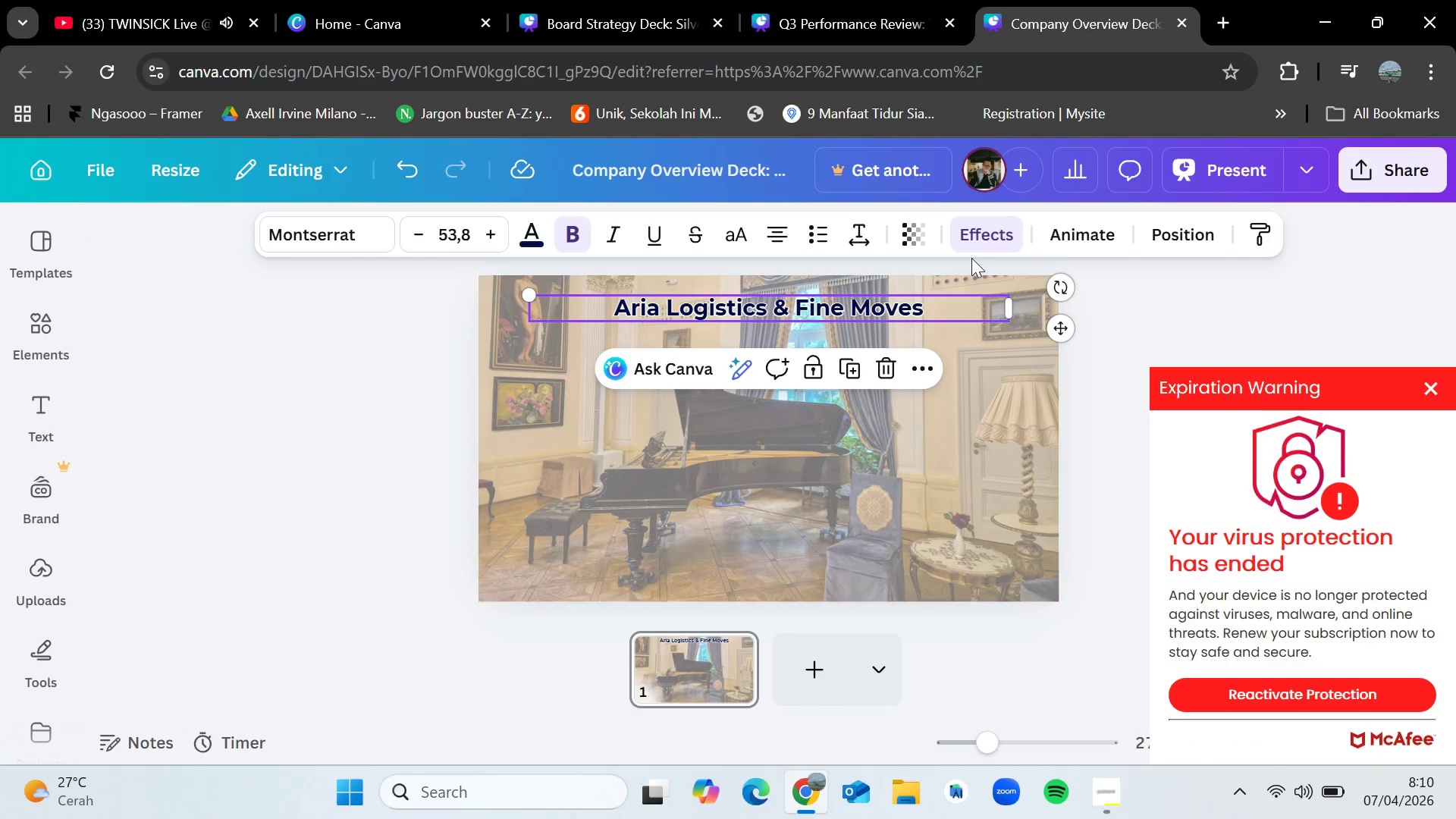 
left_click([979, 239])
 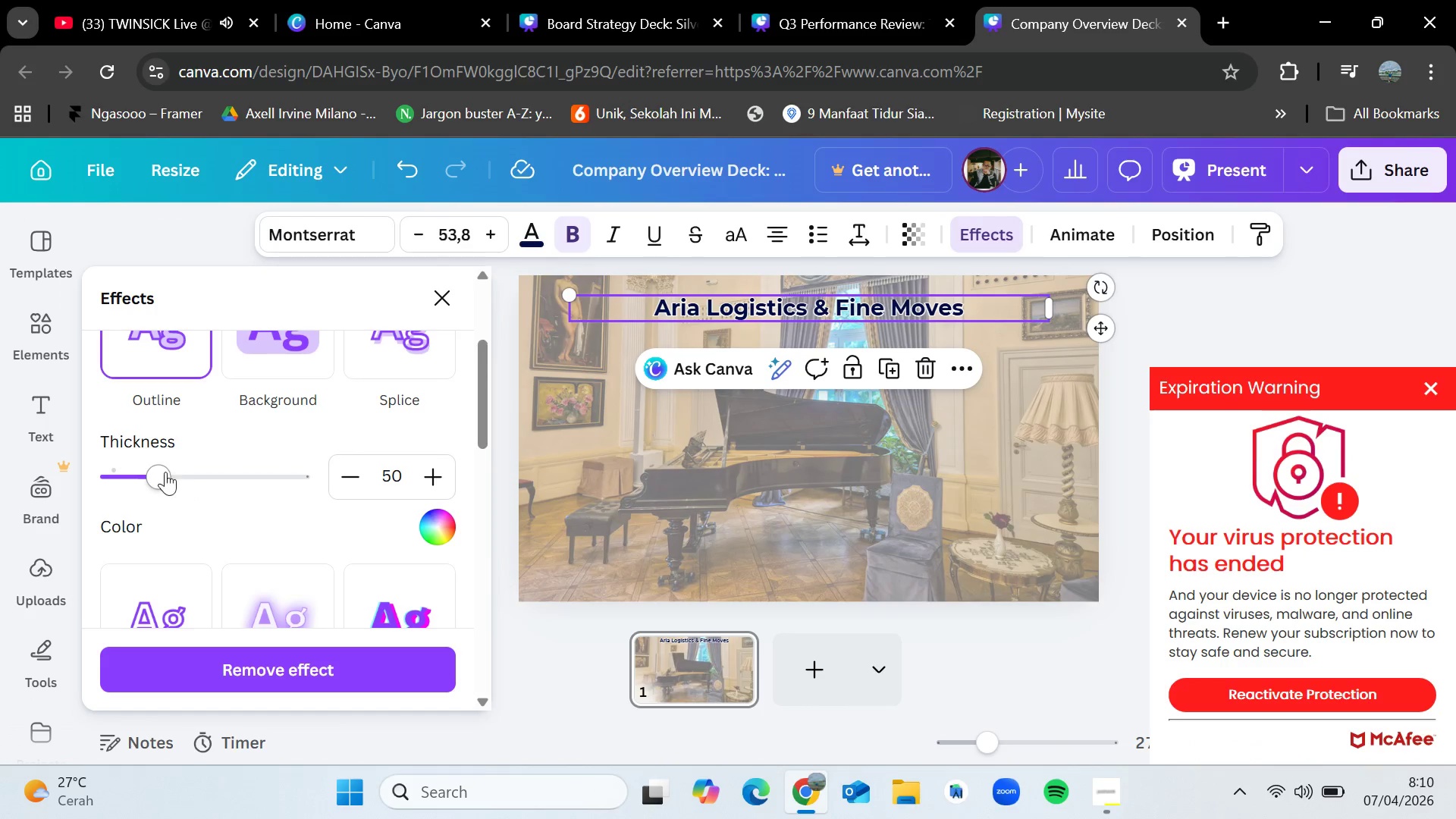 
left_click_drag(start_coordinate=[162, 472], to_coordinate=[166, 472])
 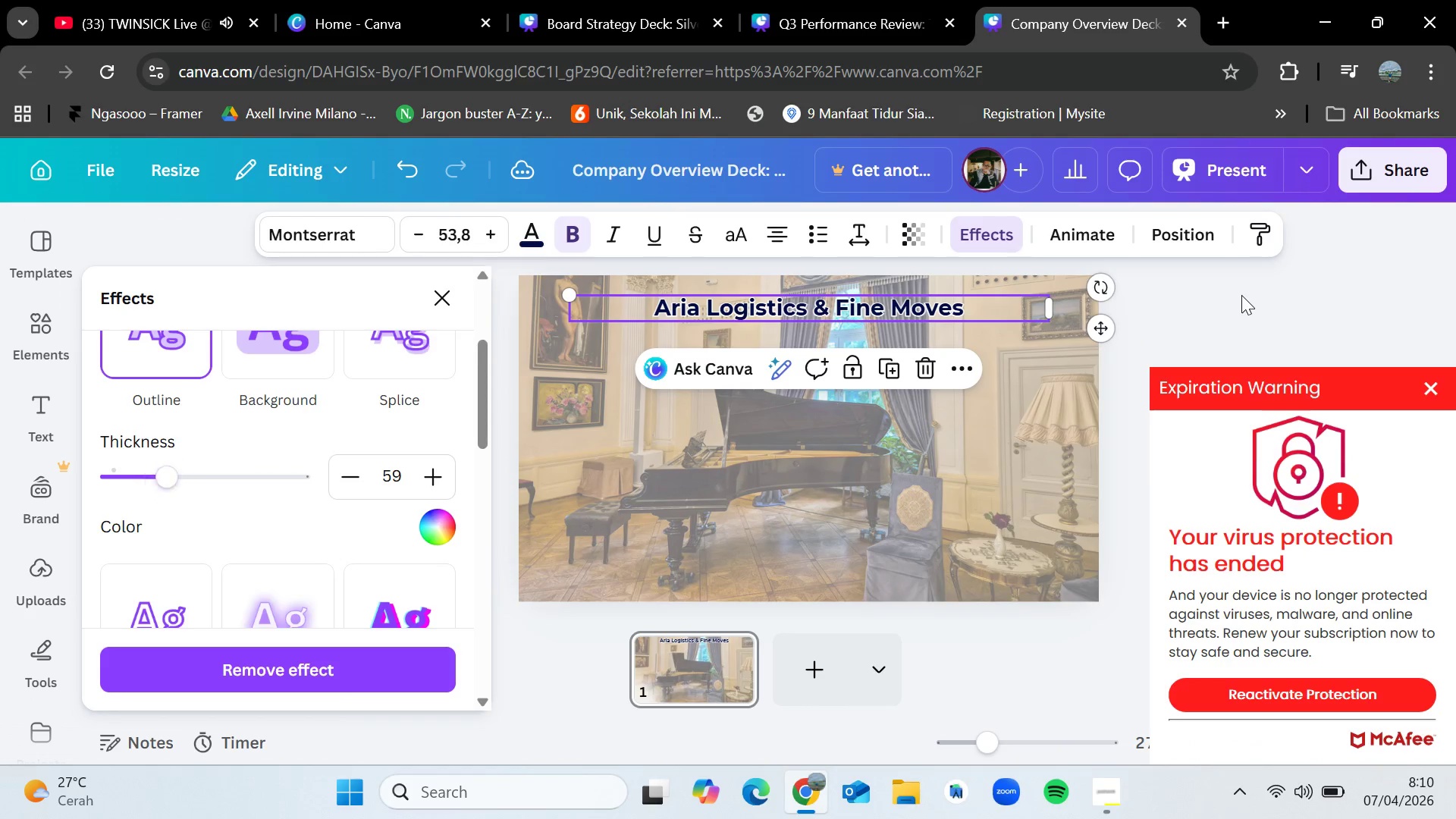 
double_click([1241, 295])
 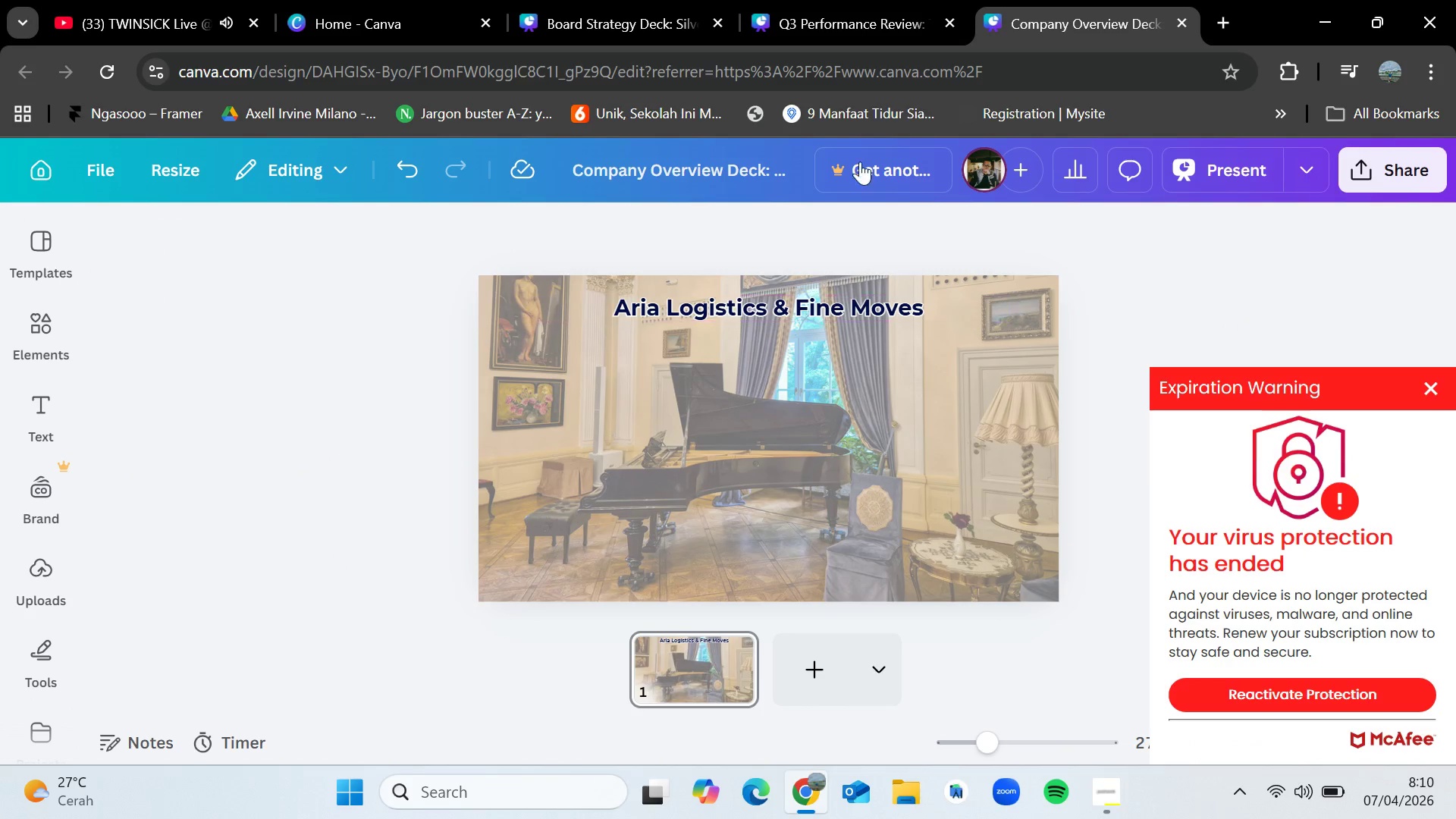 
left_click([846, 0])
 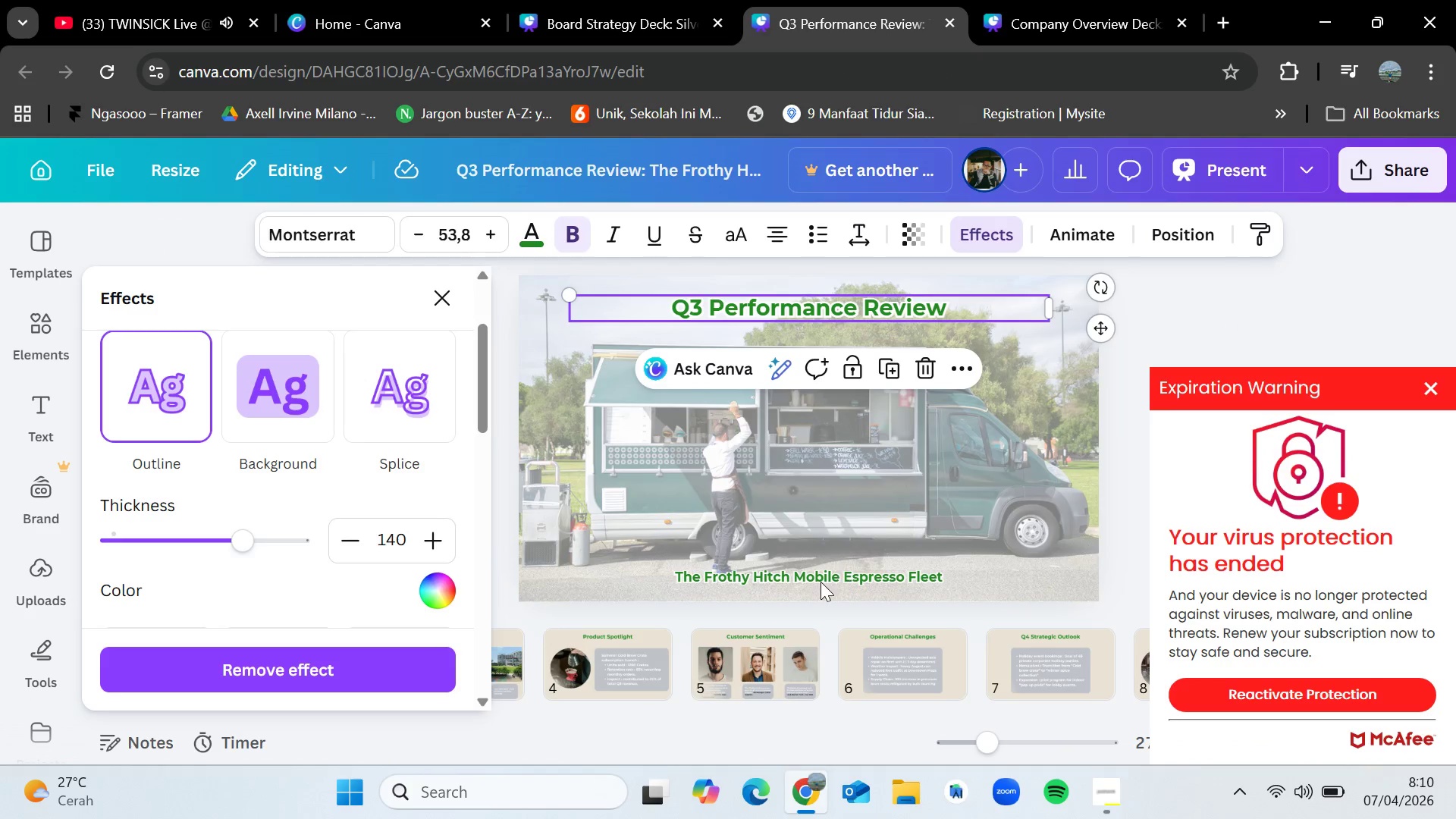 
left_click([821, 582])
 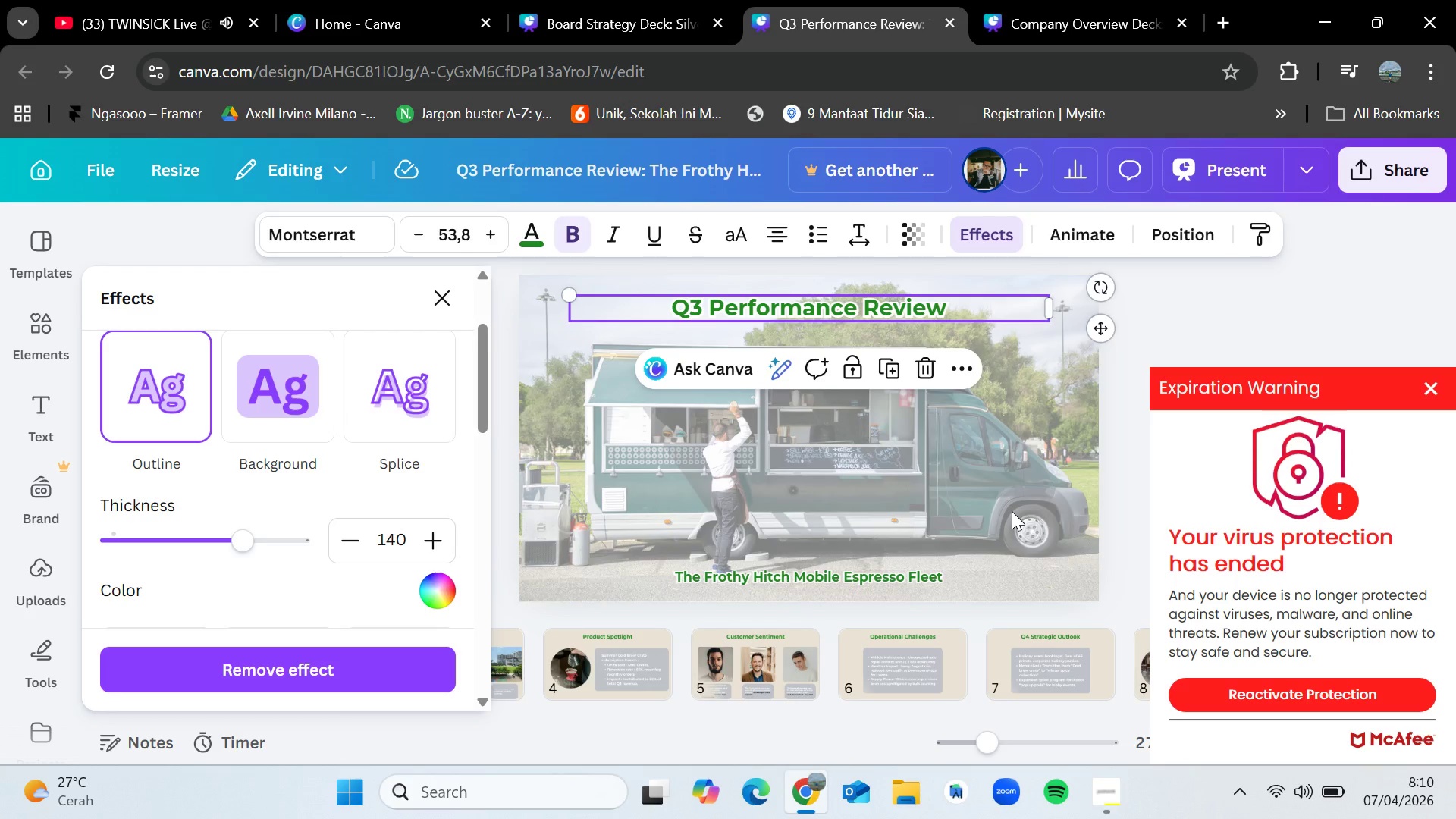 
left_click([1434, 389])
 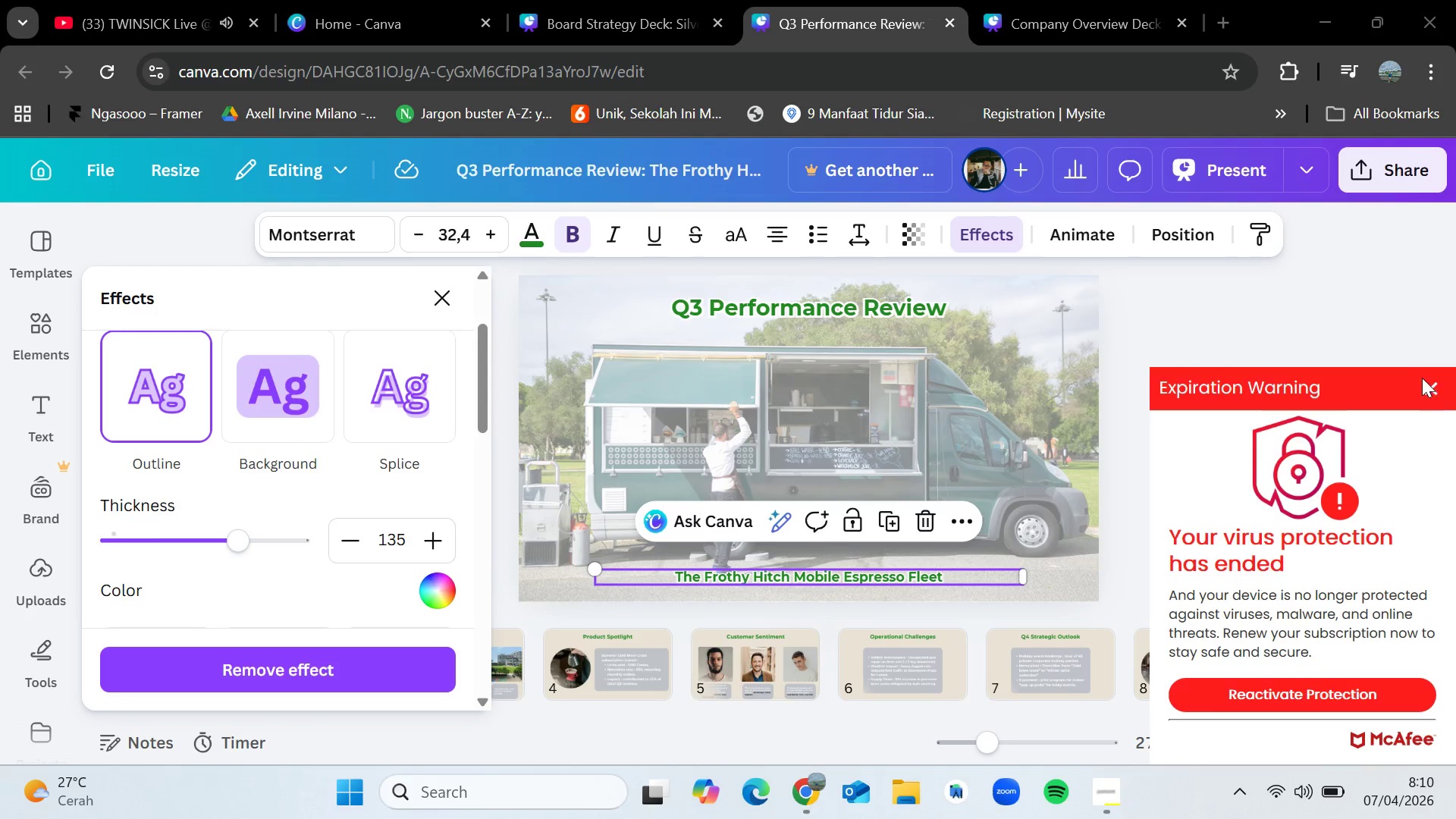 
left_click([1396, 337])
 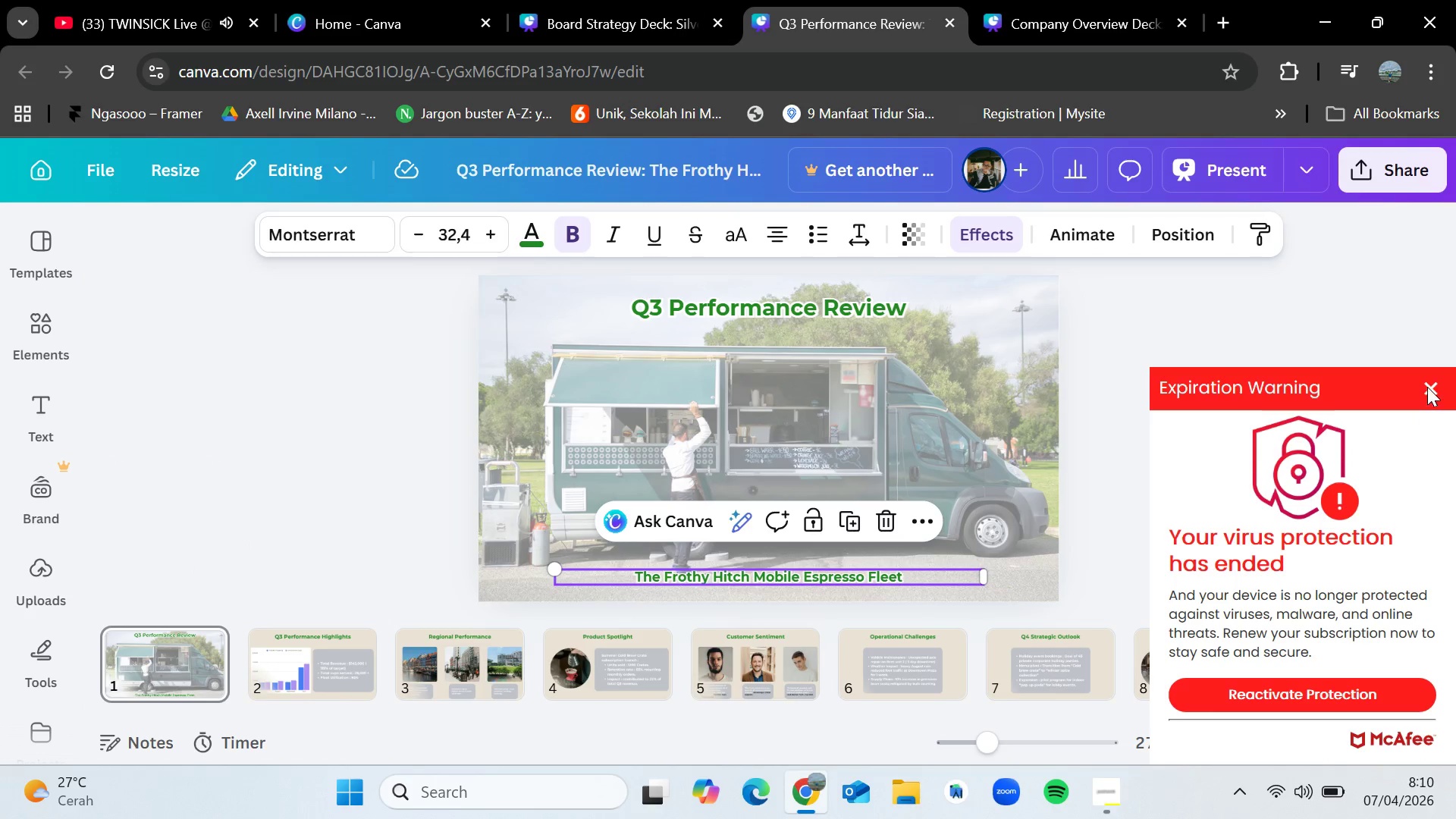 
left_click([1427, 387])
 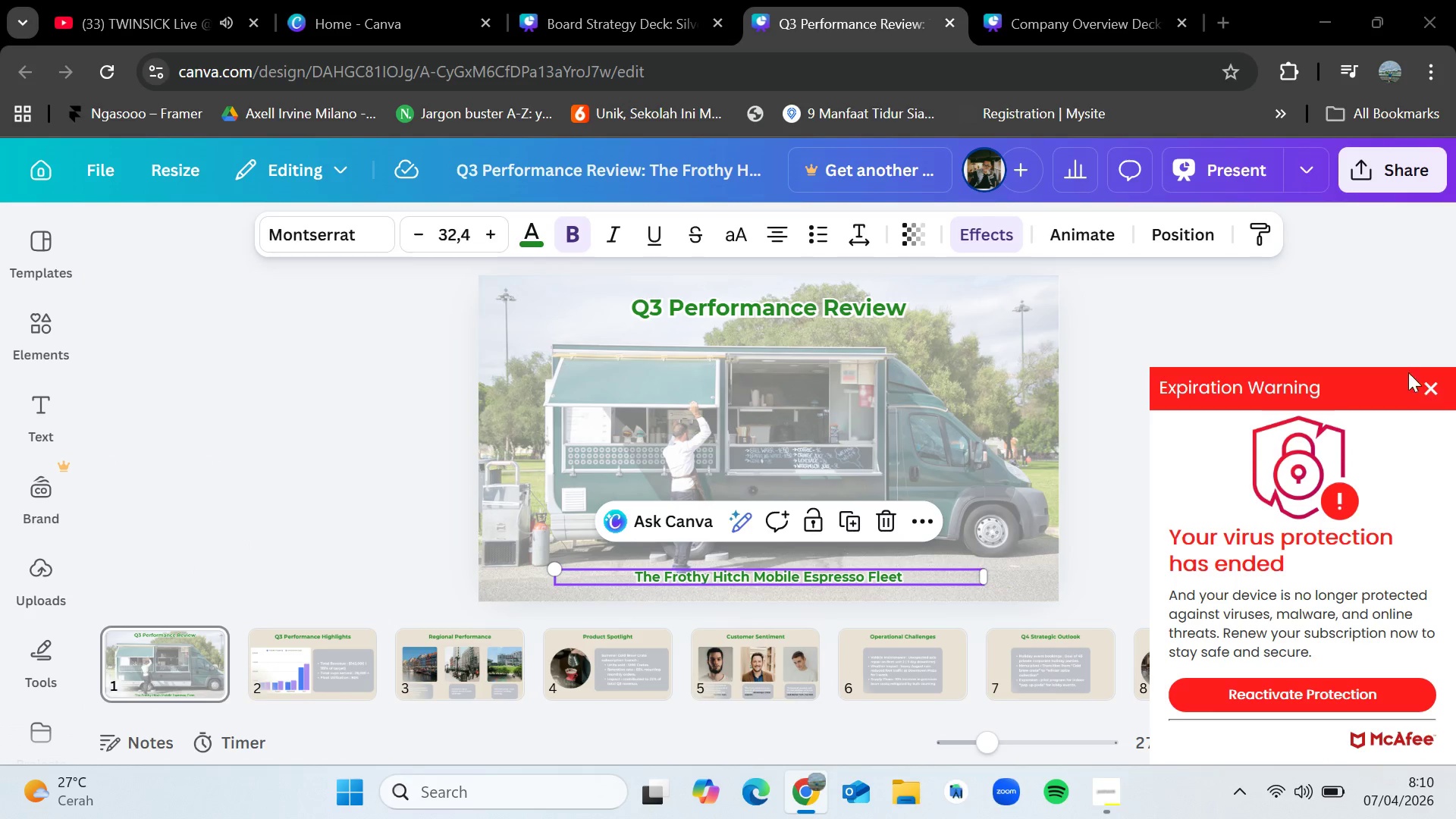 
left_click([1368, 345])
 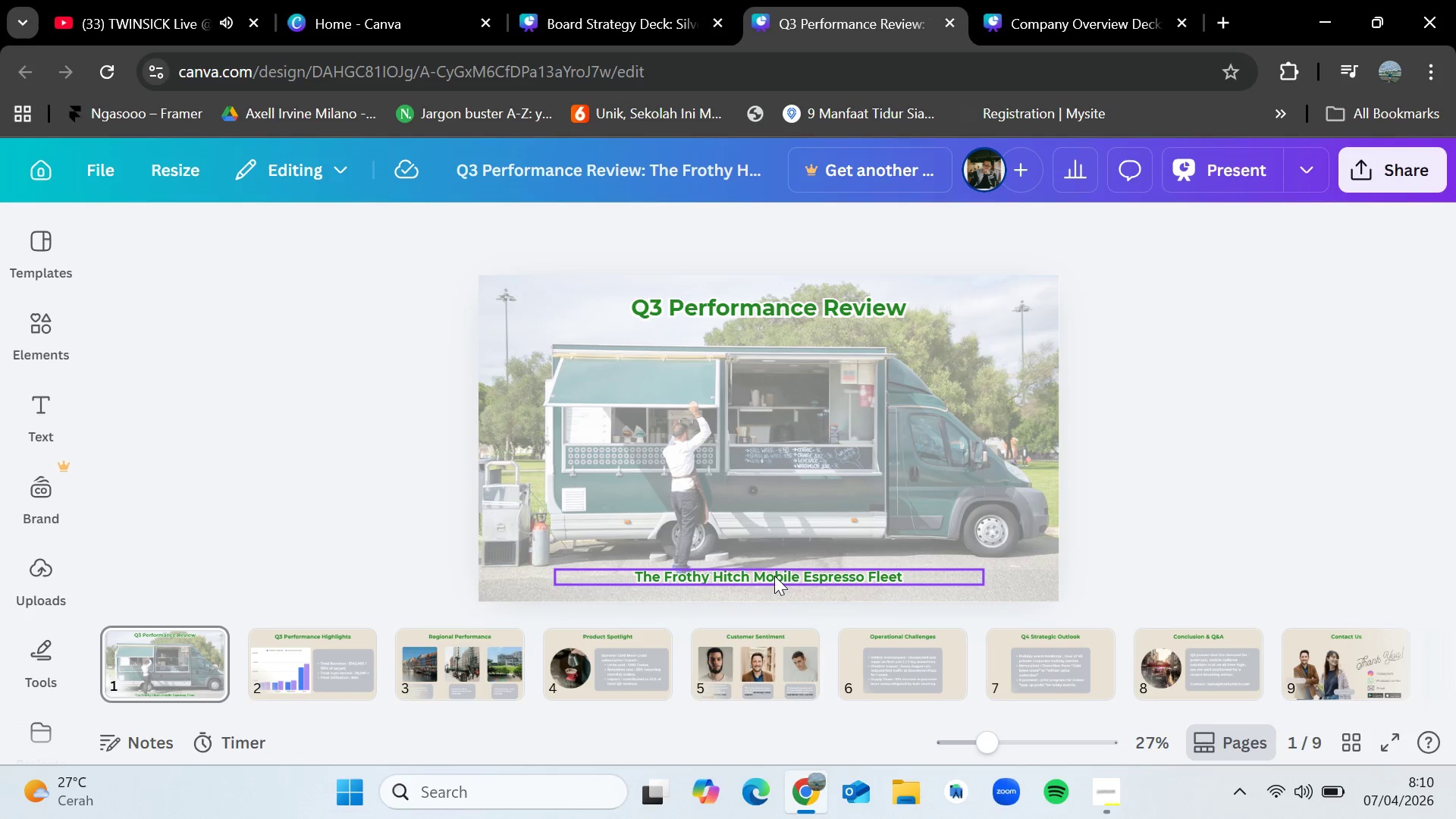 
left_click([775, 573])
 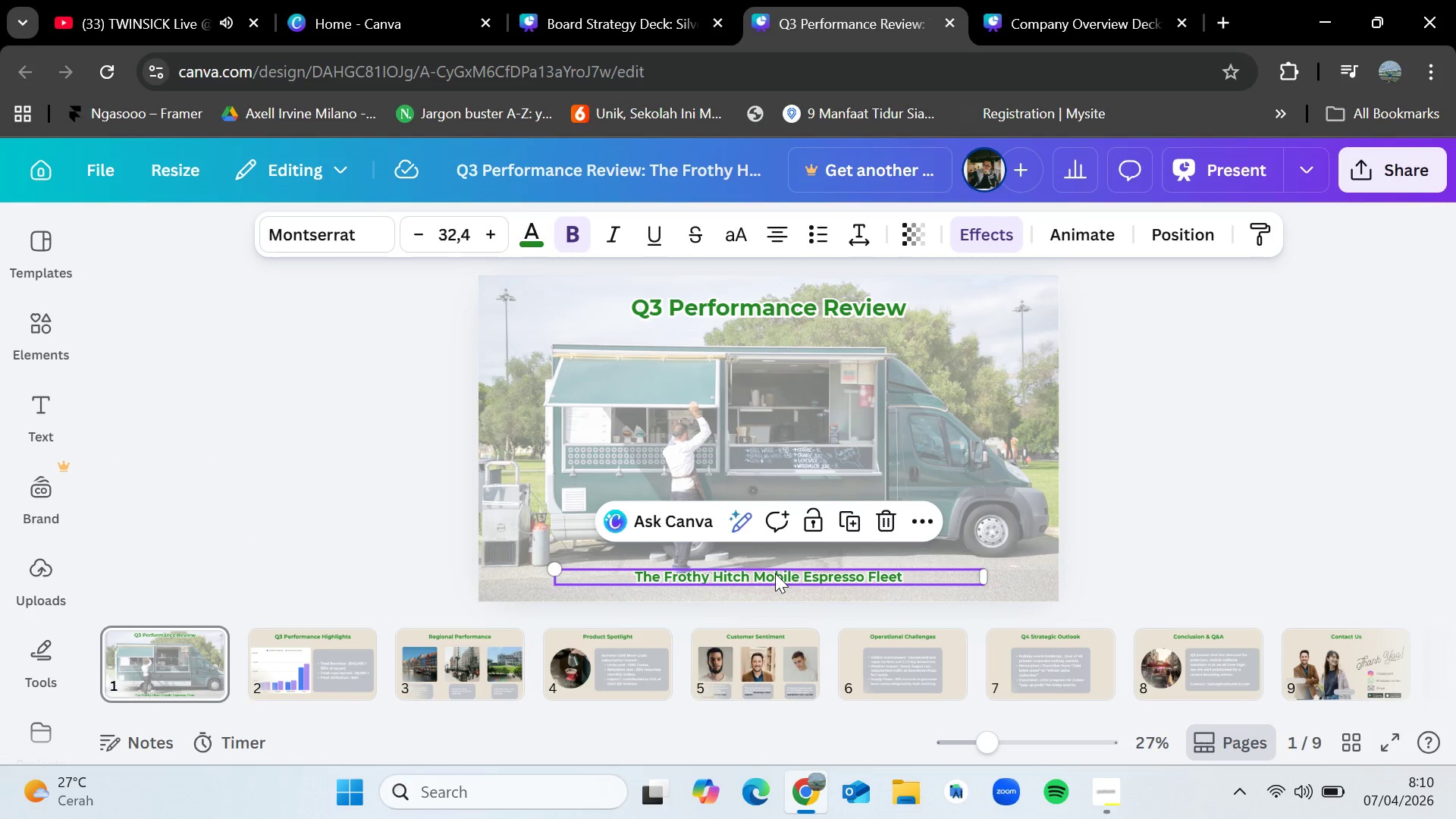 
key(Control+C)
 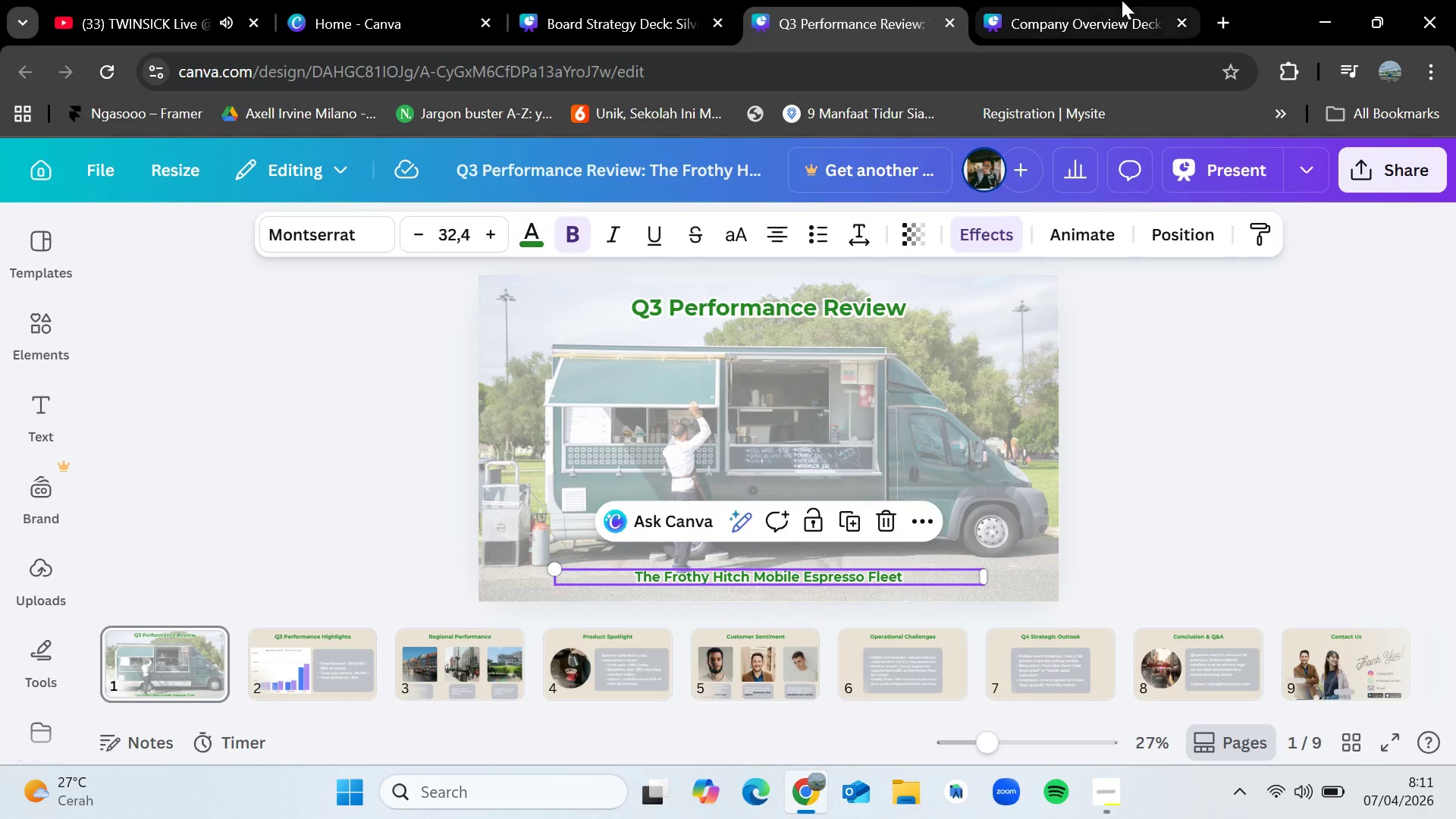 
left_click([1122, 0])
 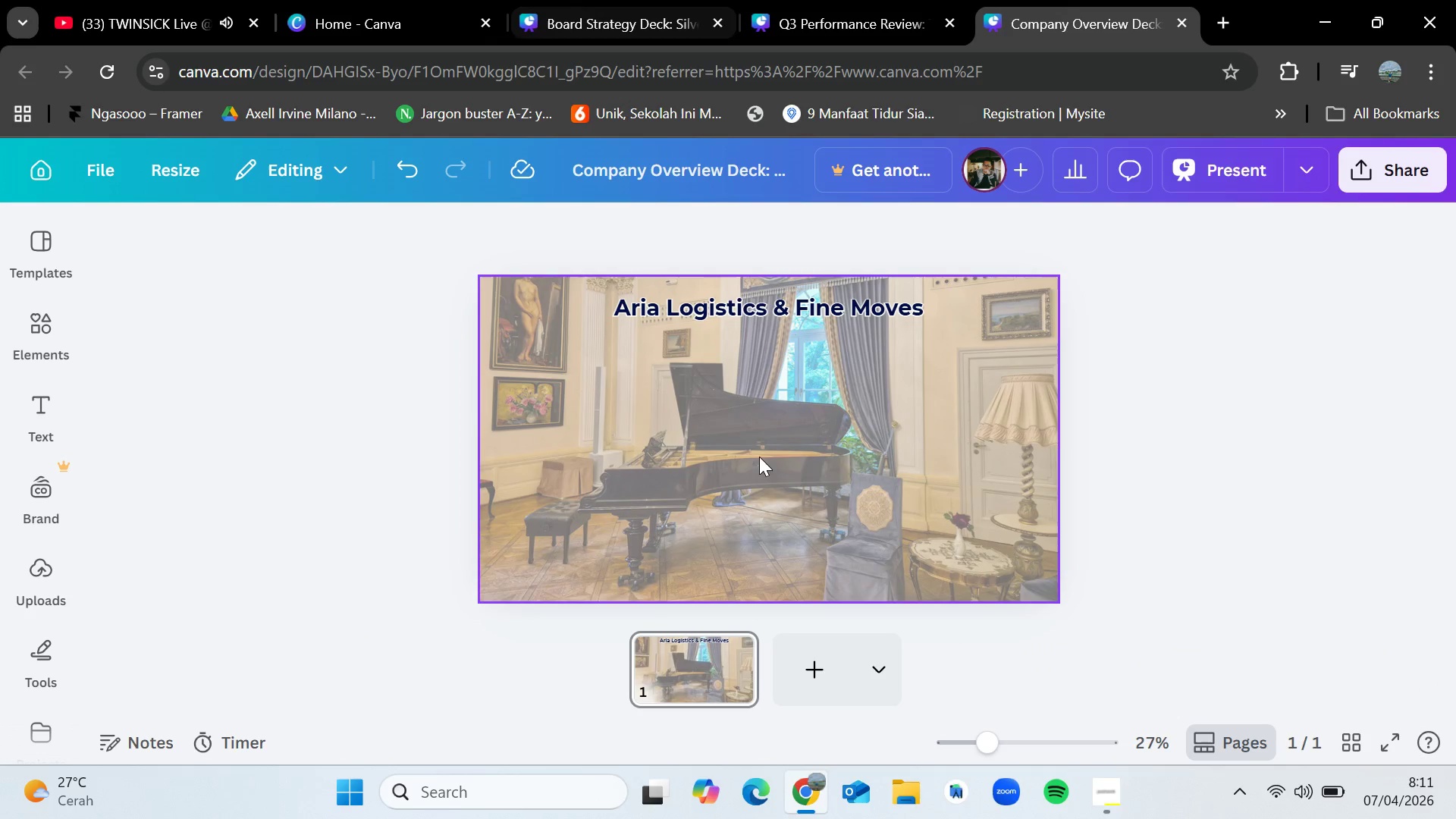 
key(Control+V)
 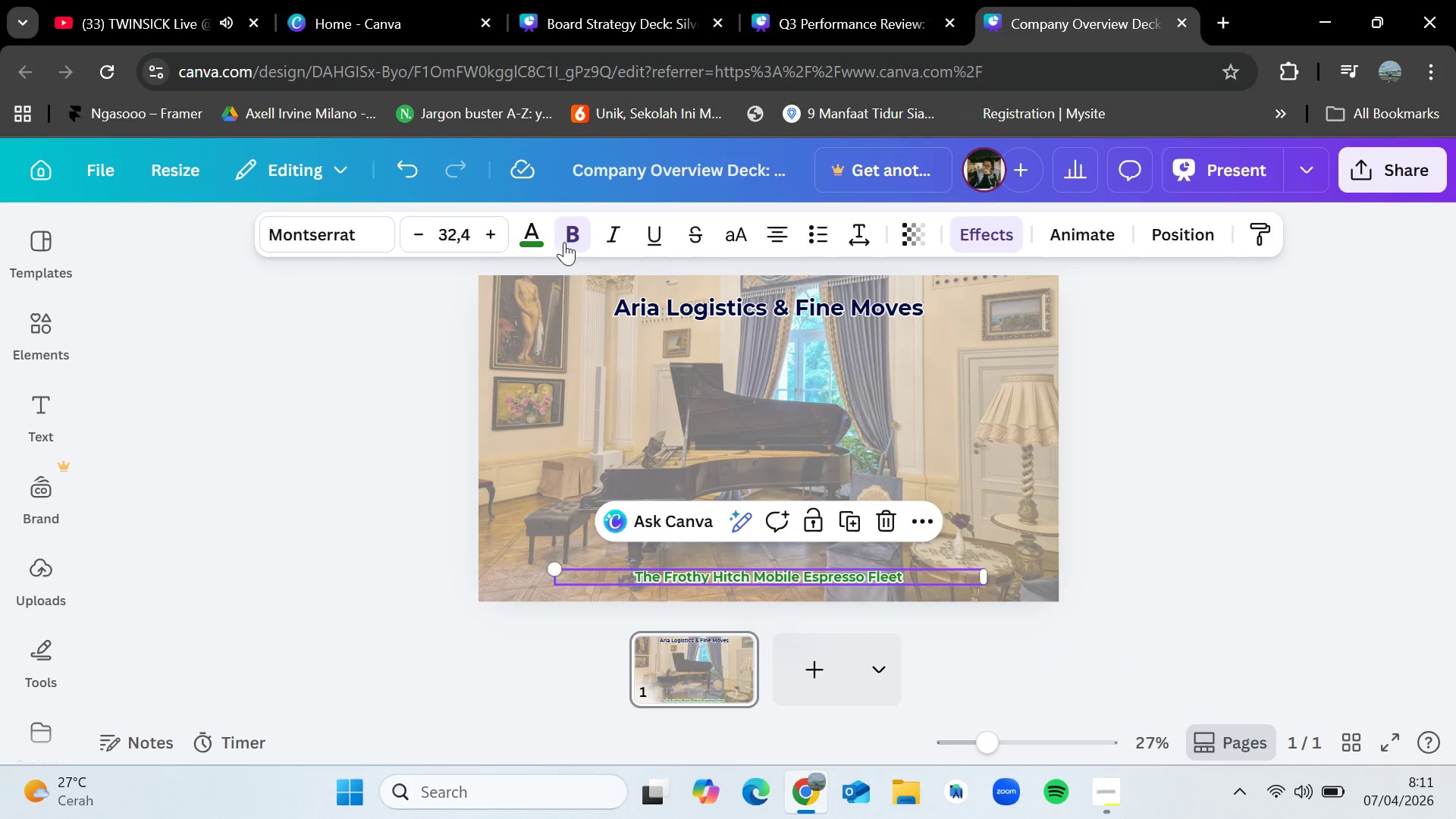 
left_click([526, 236])
 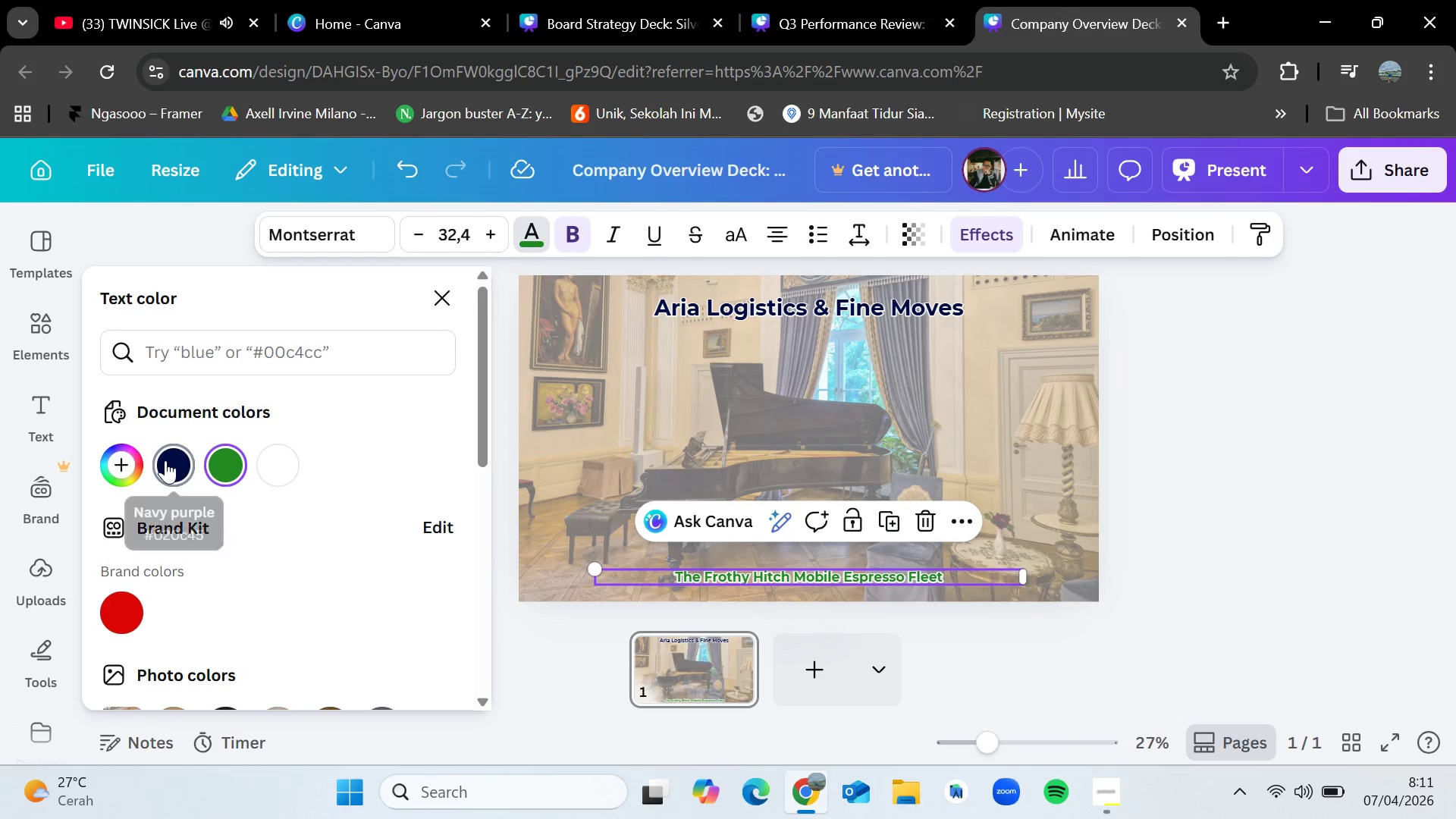 
left_click([165, 460])
 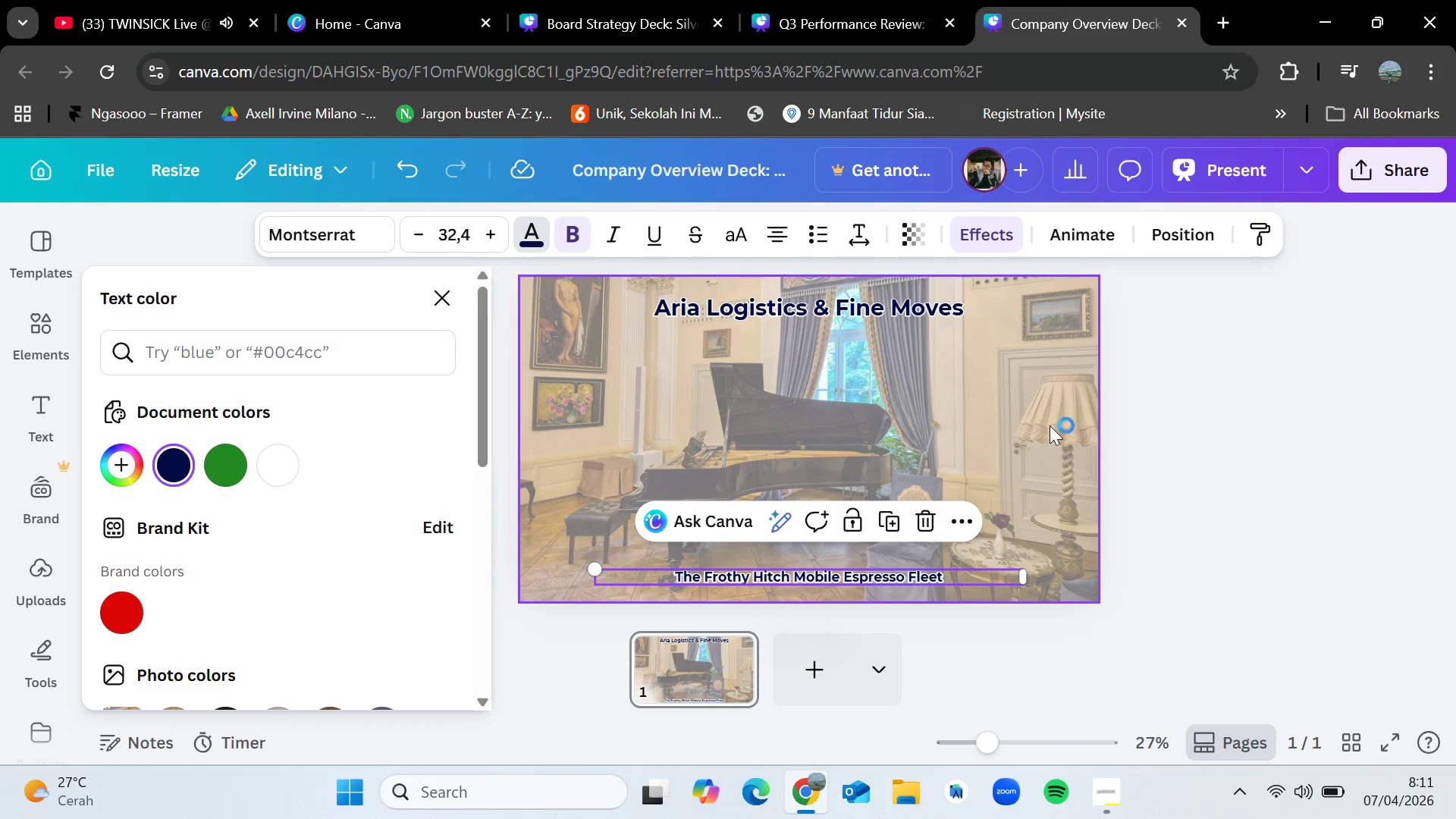 
left_click([1258, 393])
 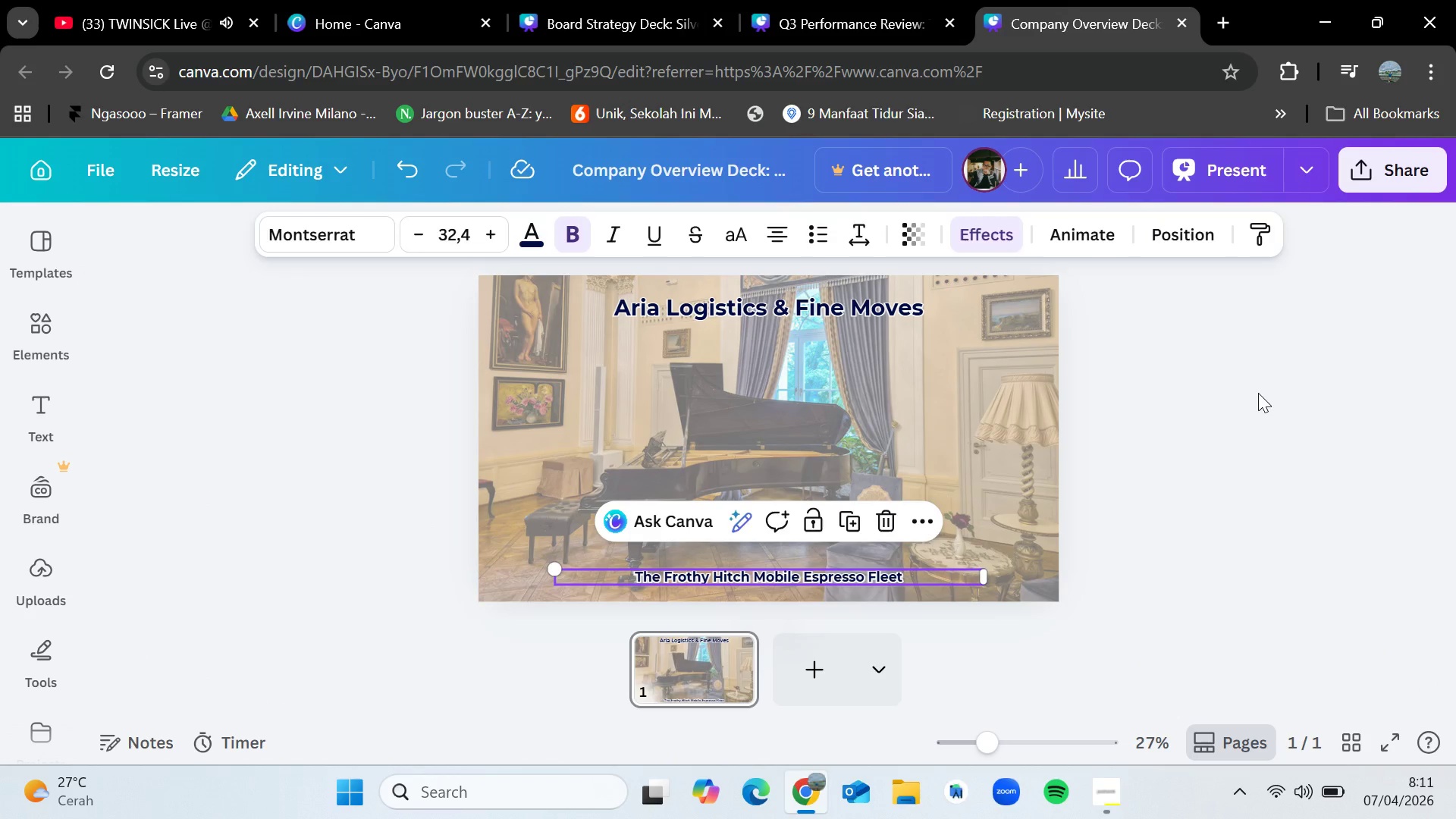 
left_click([1258, 393])
 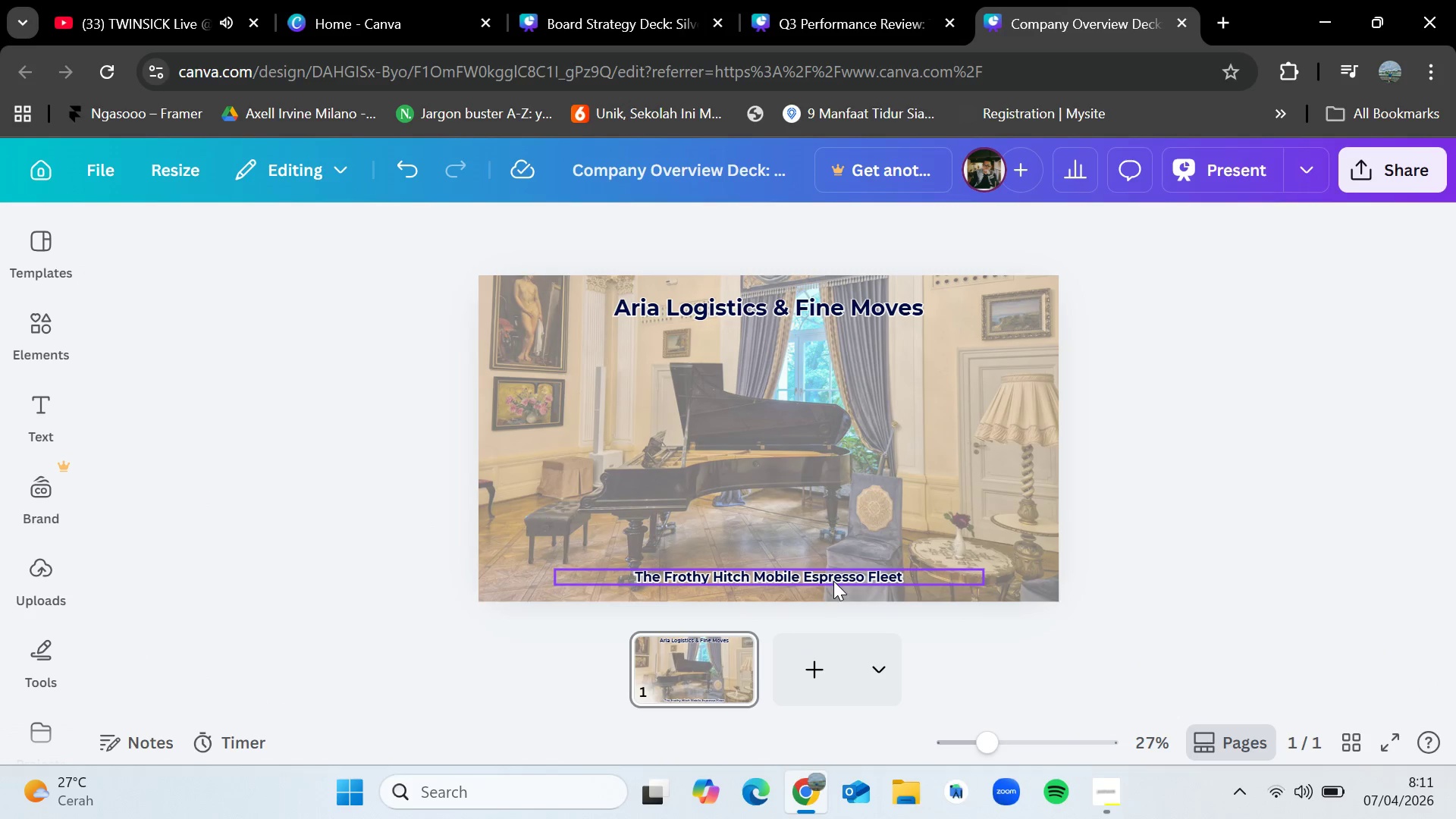 
double_click([833, 581])
 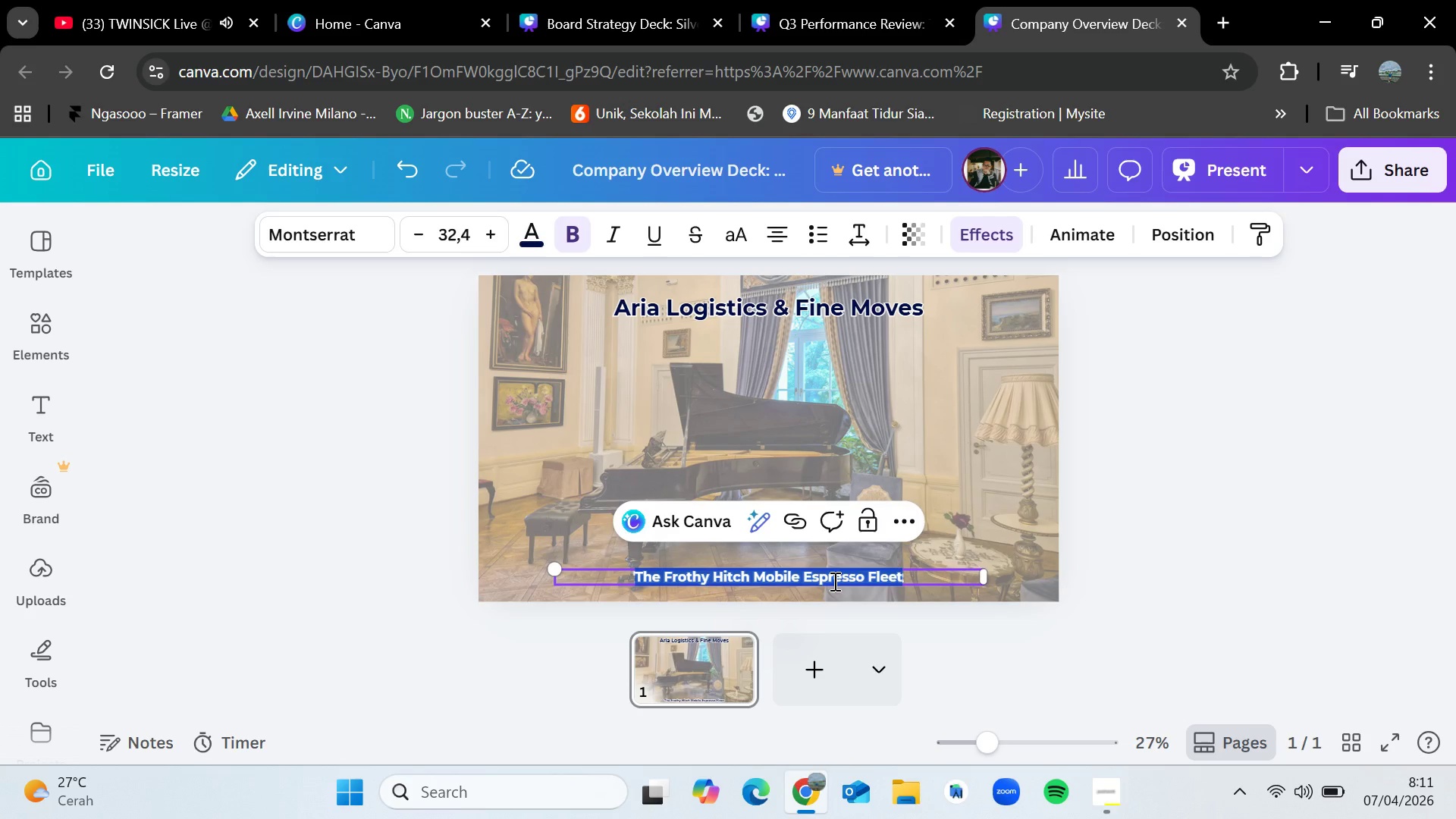 
key(Backspace)
type(The Art of the Move : S)
key(Backspace)
type(White Glove Relocation for the Wol)
key(Backspace)
type(rld's Finest Instrument)
 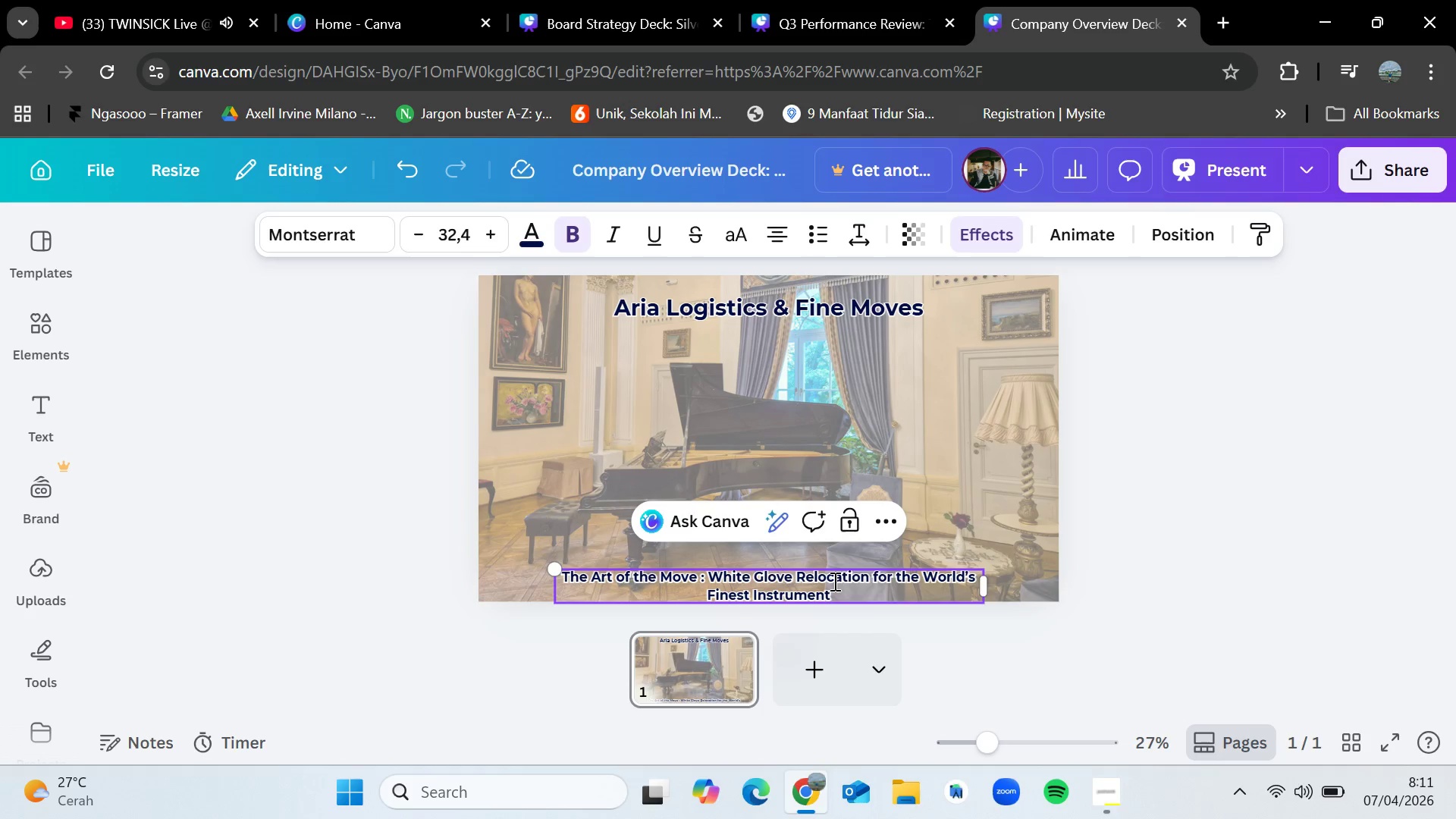 
left_click_drag(start_coordinate=[990, 586], to_coordinate=[1169, 560])
 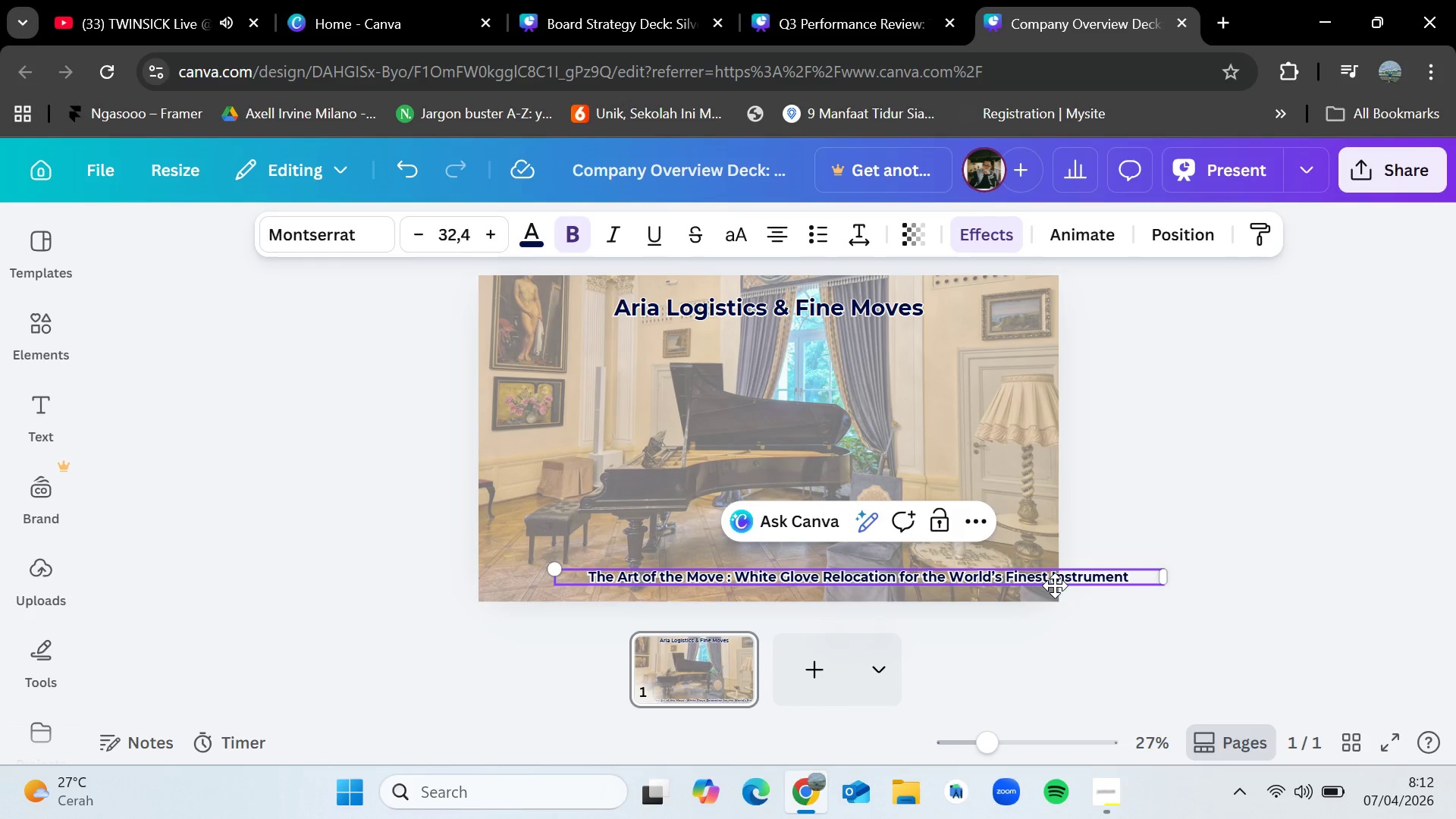 
left_click_drag(start_coordinate=[1053, 583], to_coordinate=[1002, 592])
 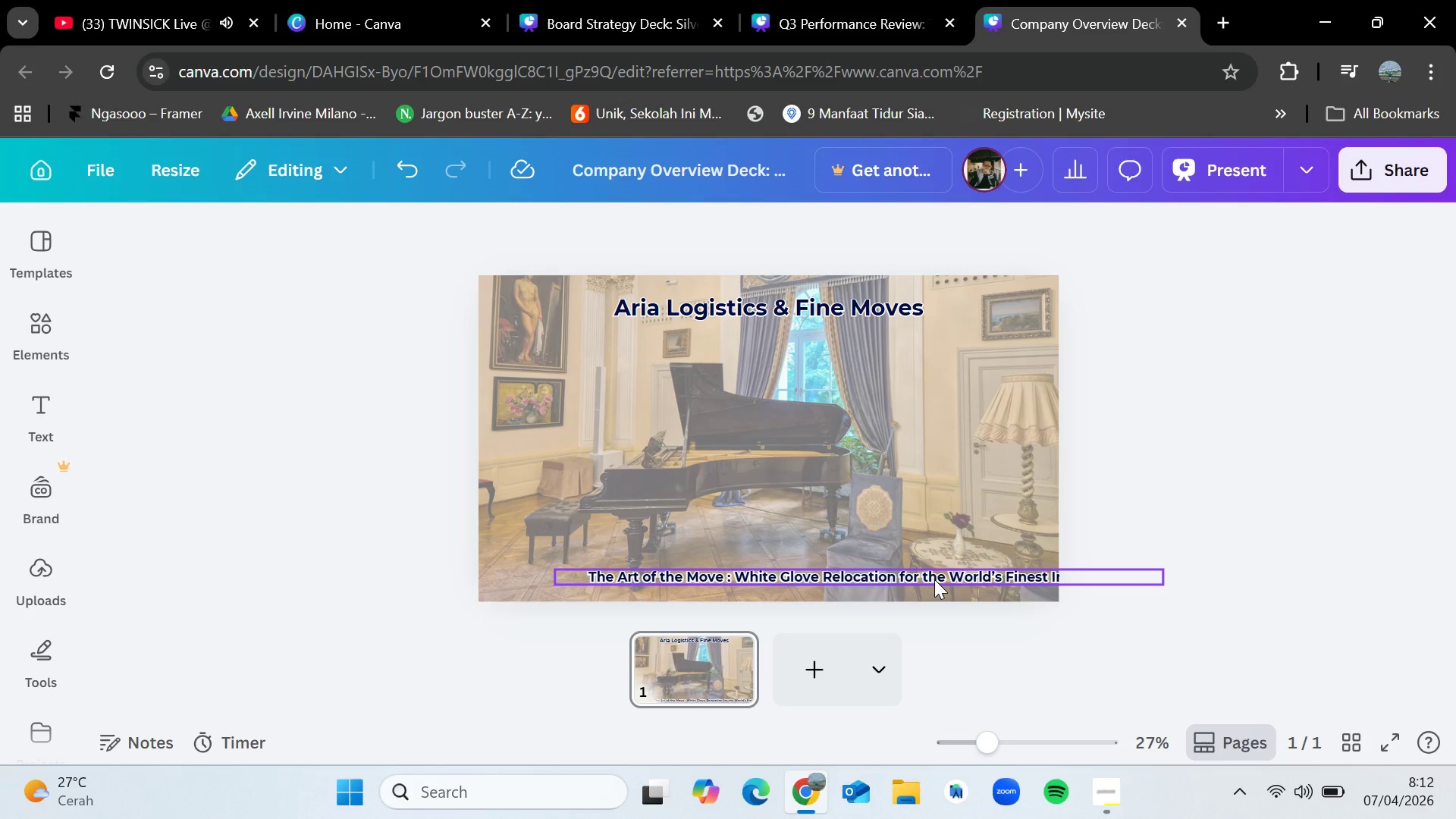 
left_click([937, 576])
 